 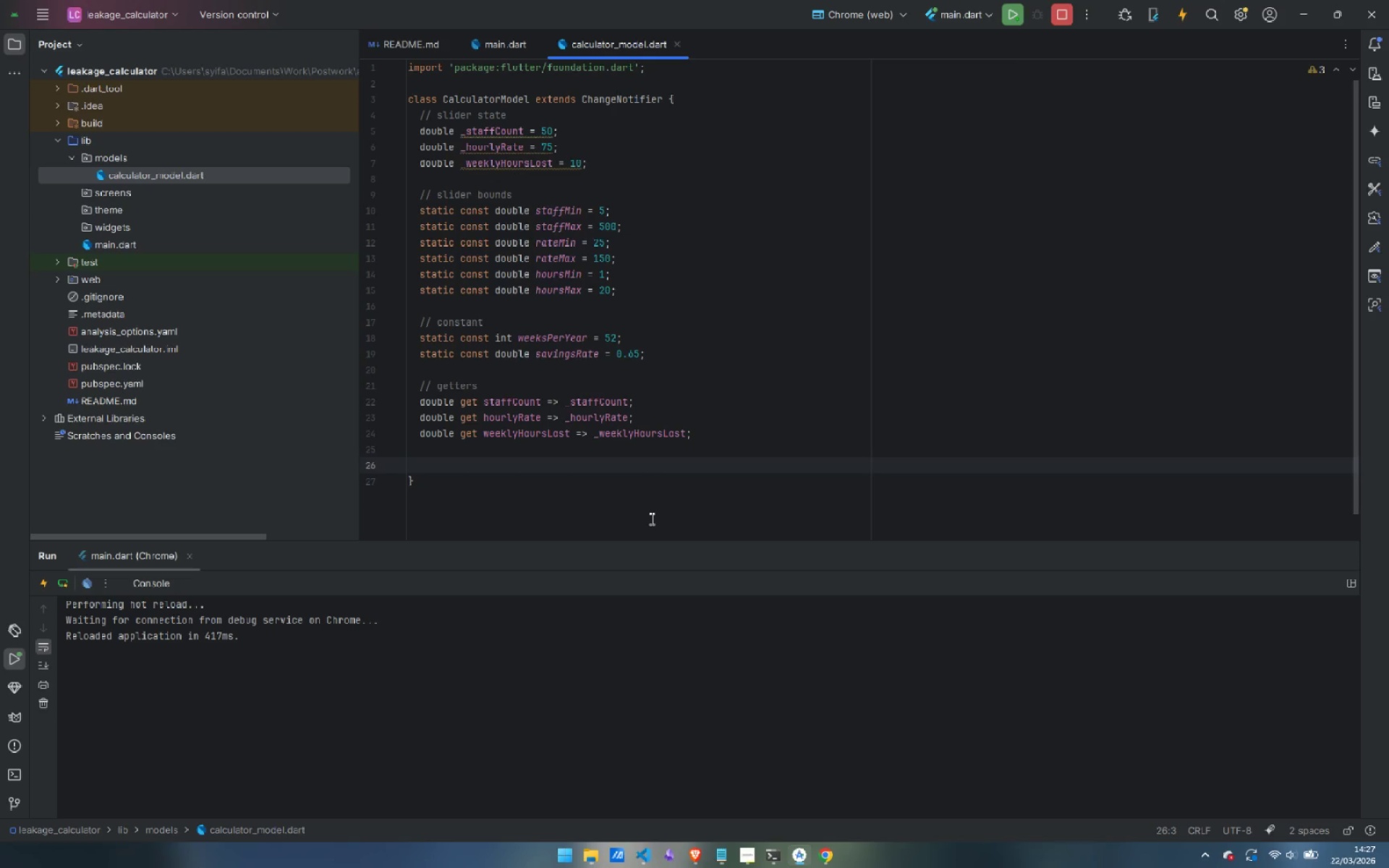 
type(double get annuals)
key(Backspace)
type(Loss =?)
key(Backspace)
type(> _sta)
 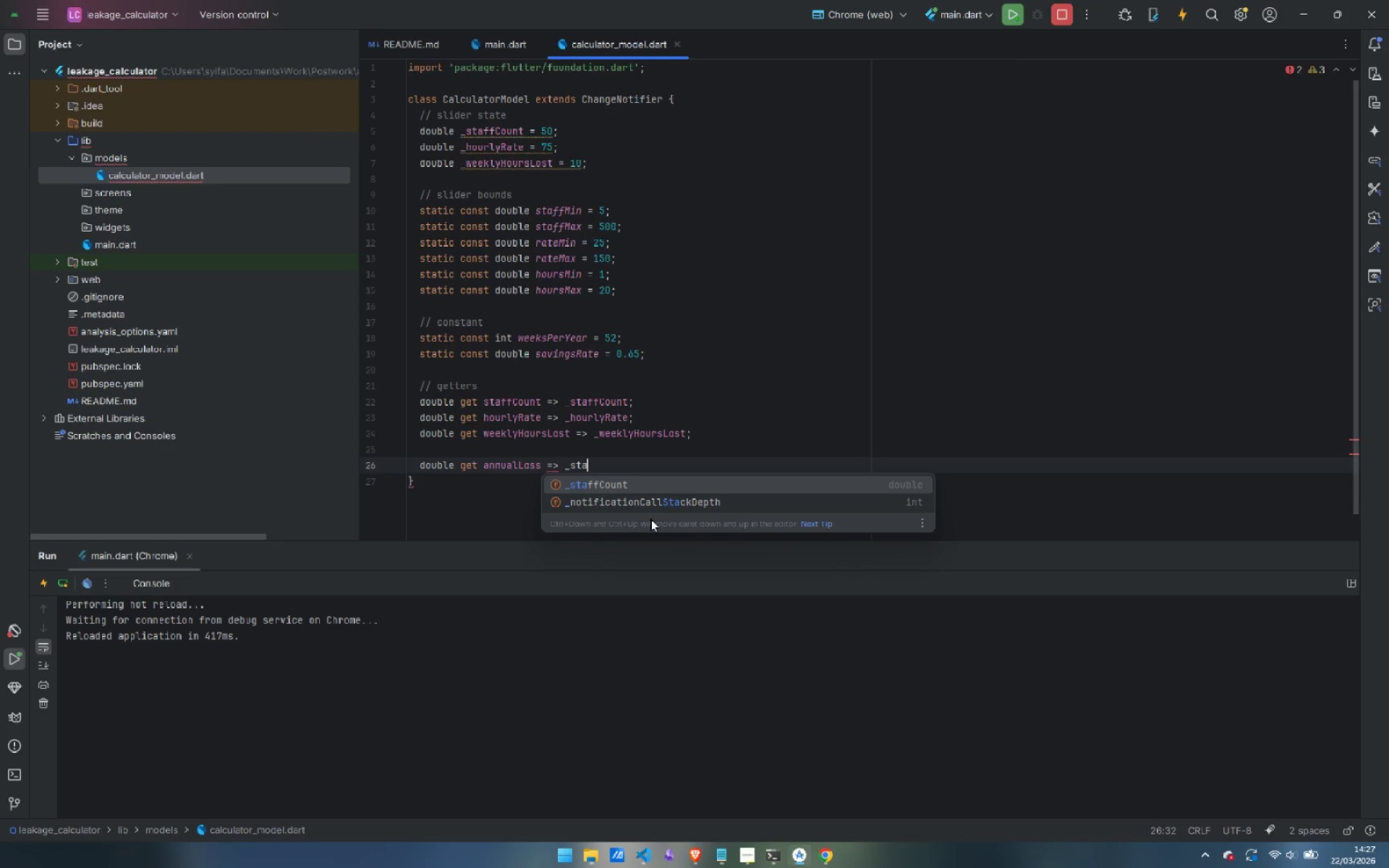 
key(Enter)
 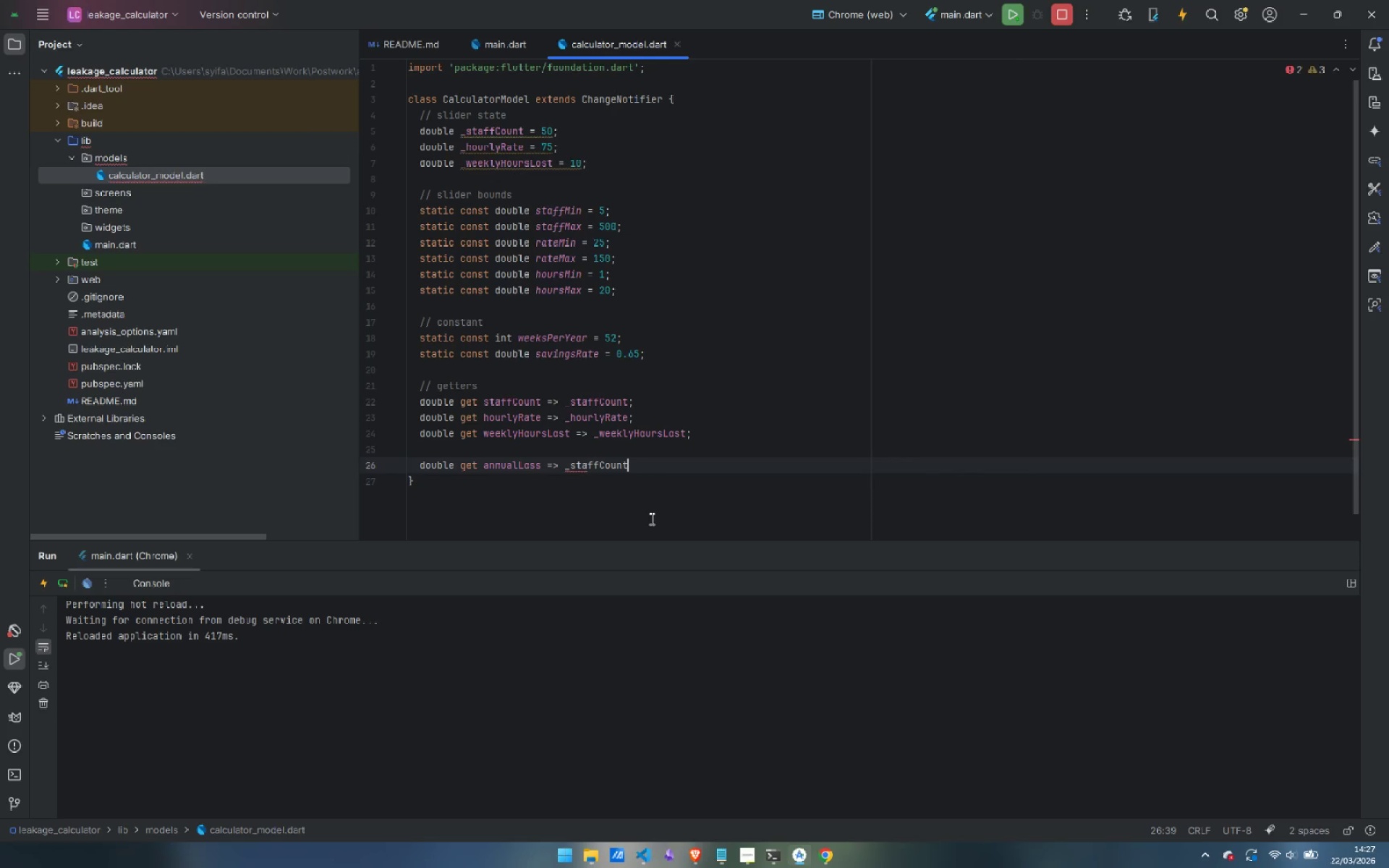 
type( * _hour)
 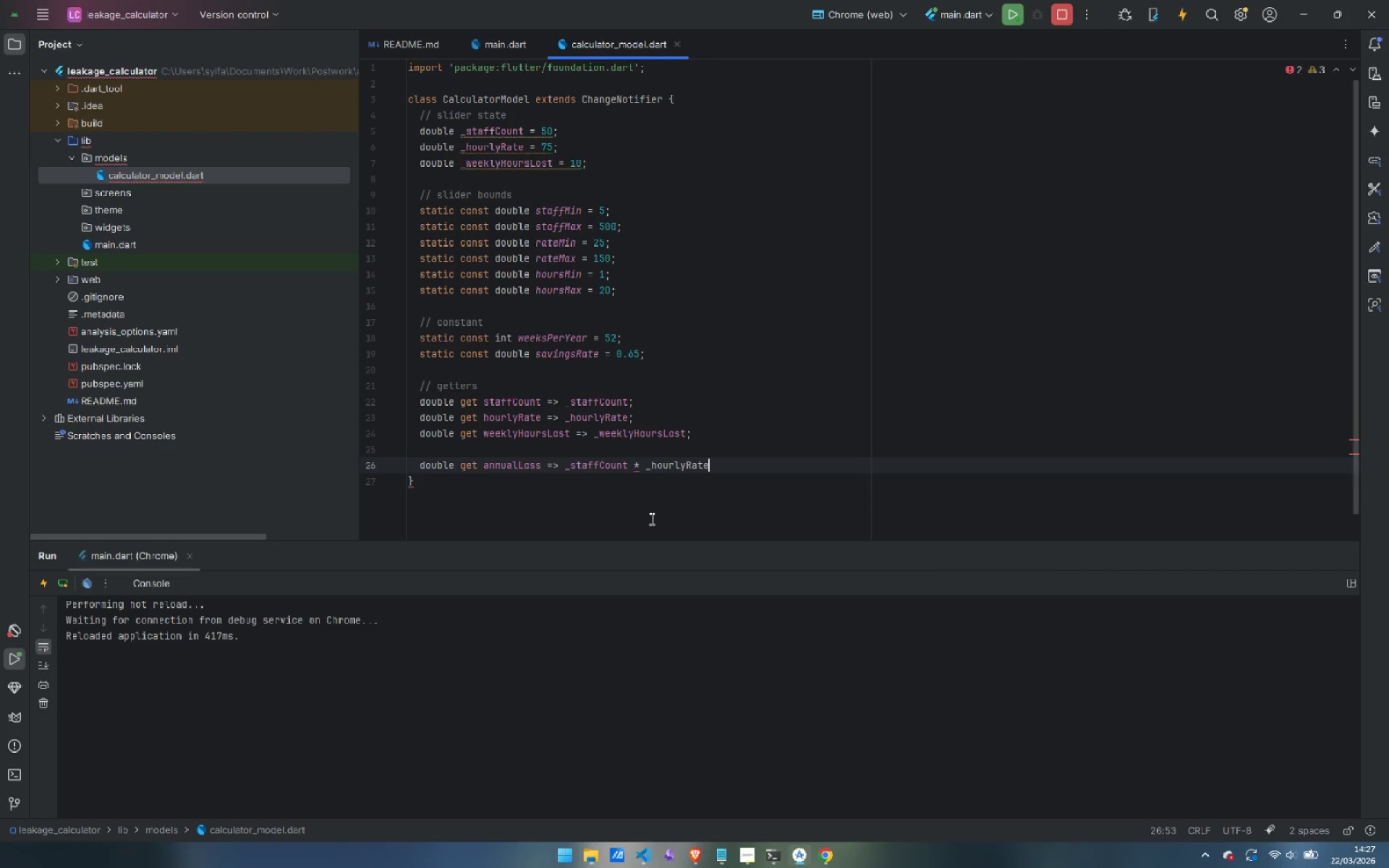 
 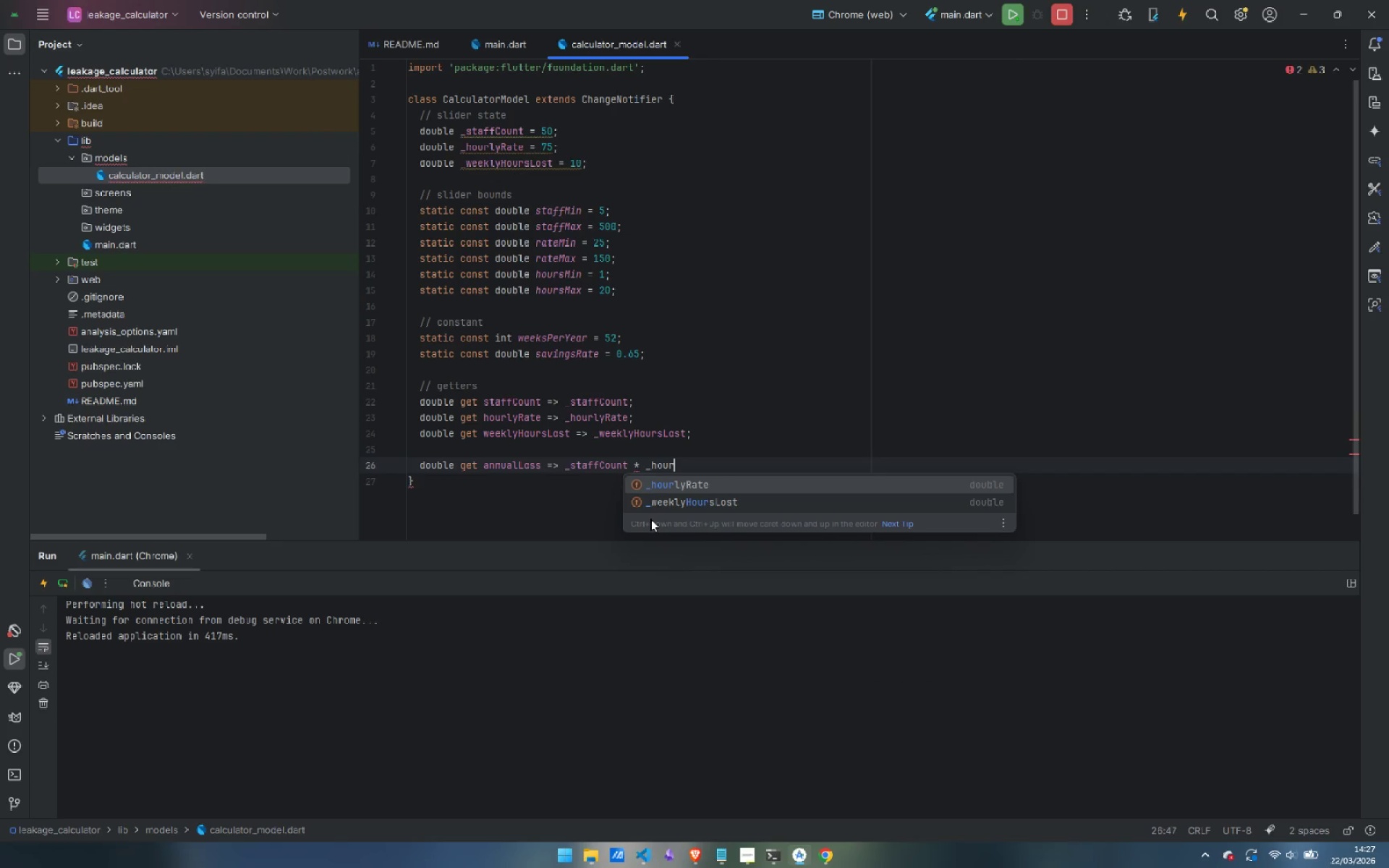 
key(Enter)
 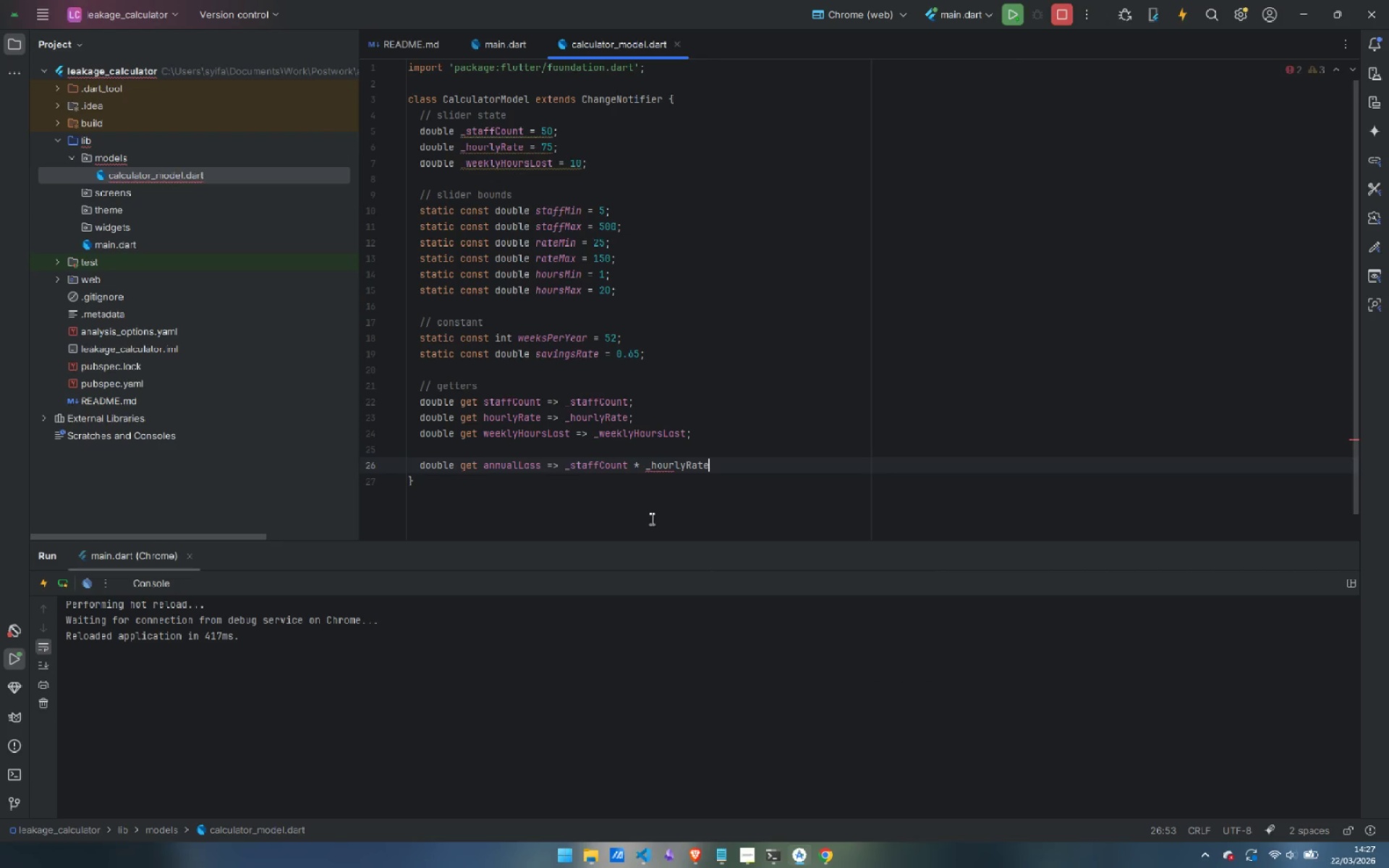 
type( * _we)
 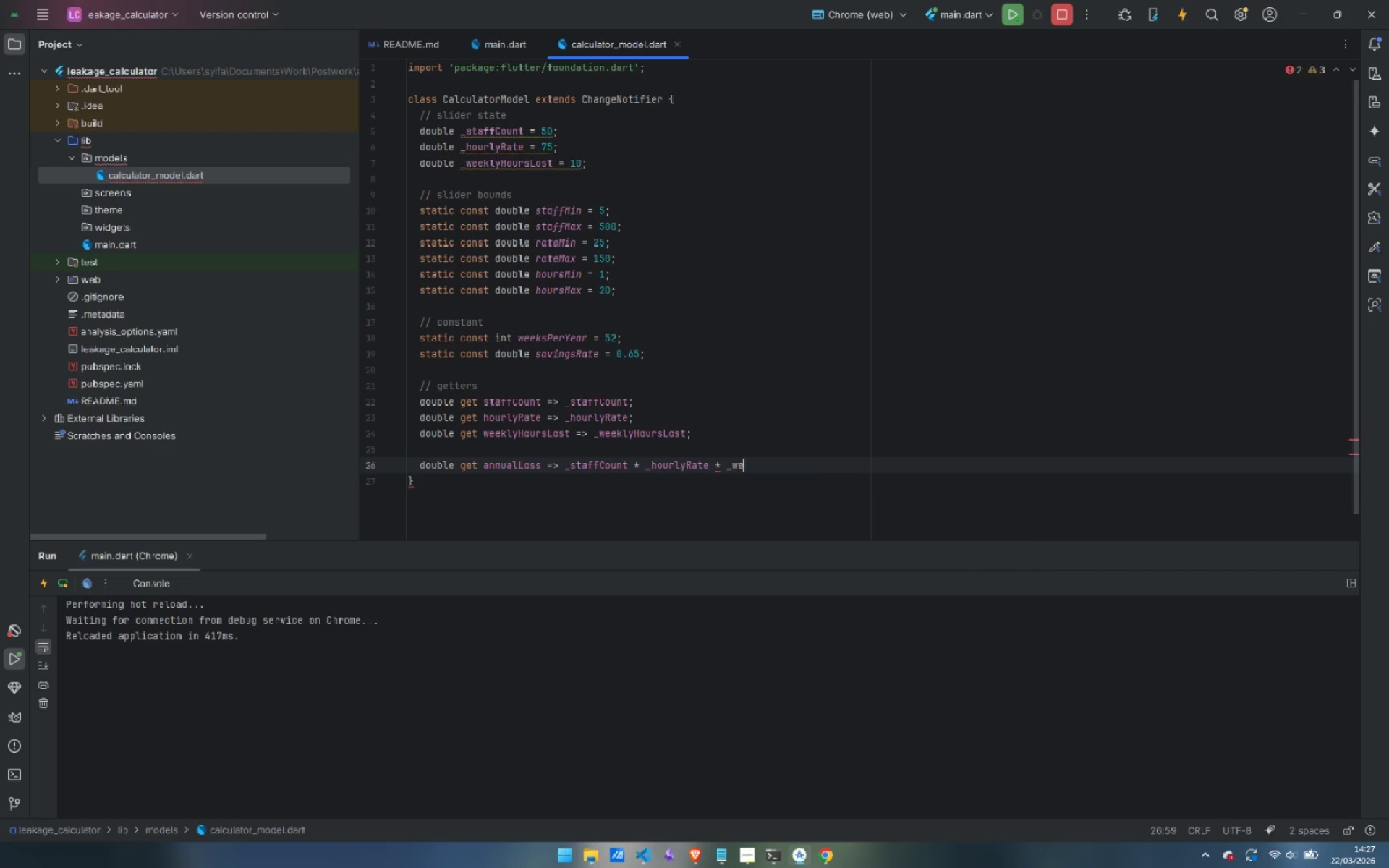 
 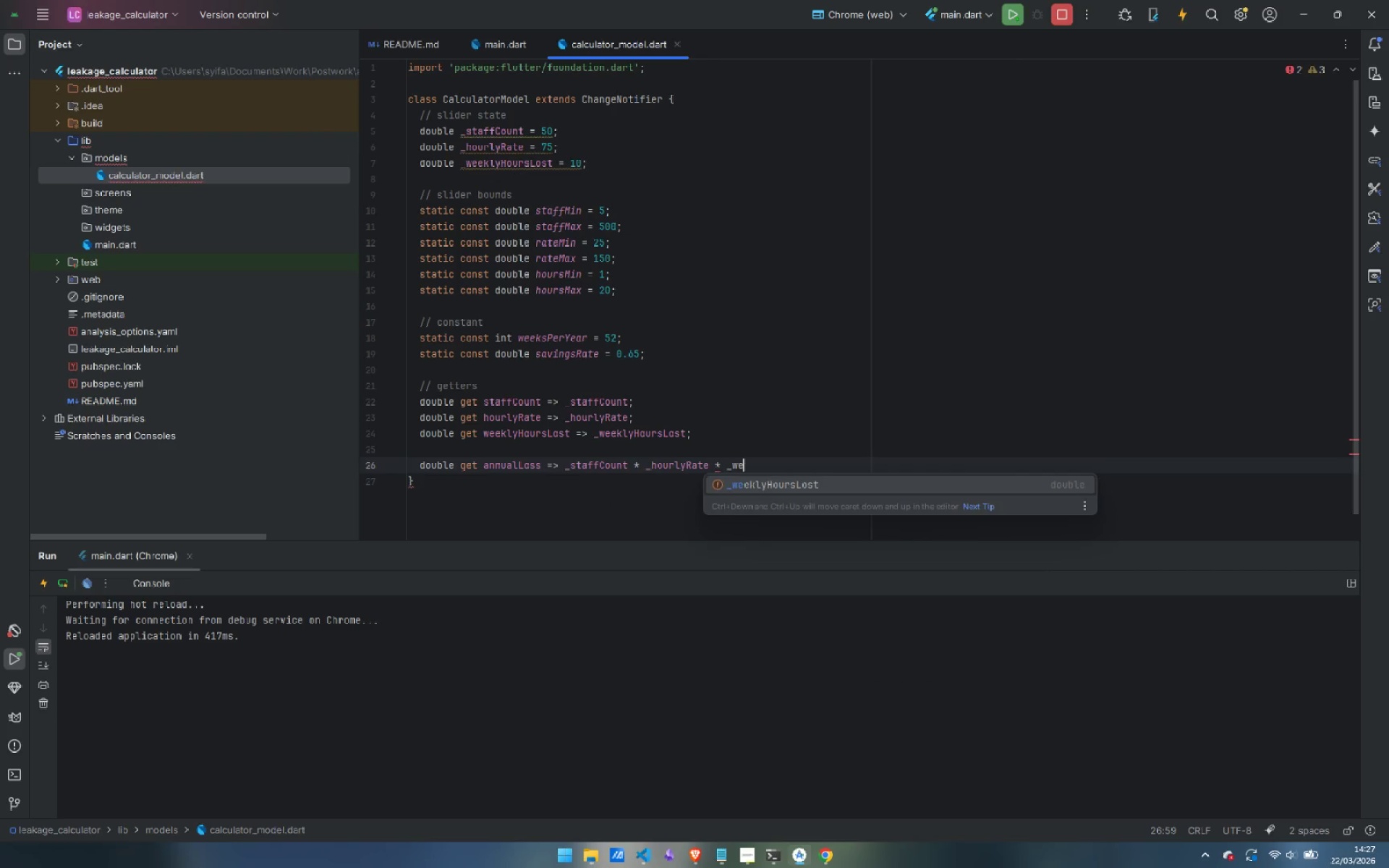 
key(Enter)
 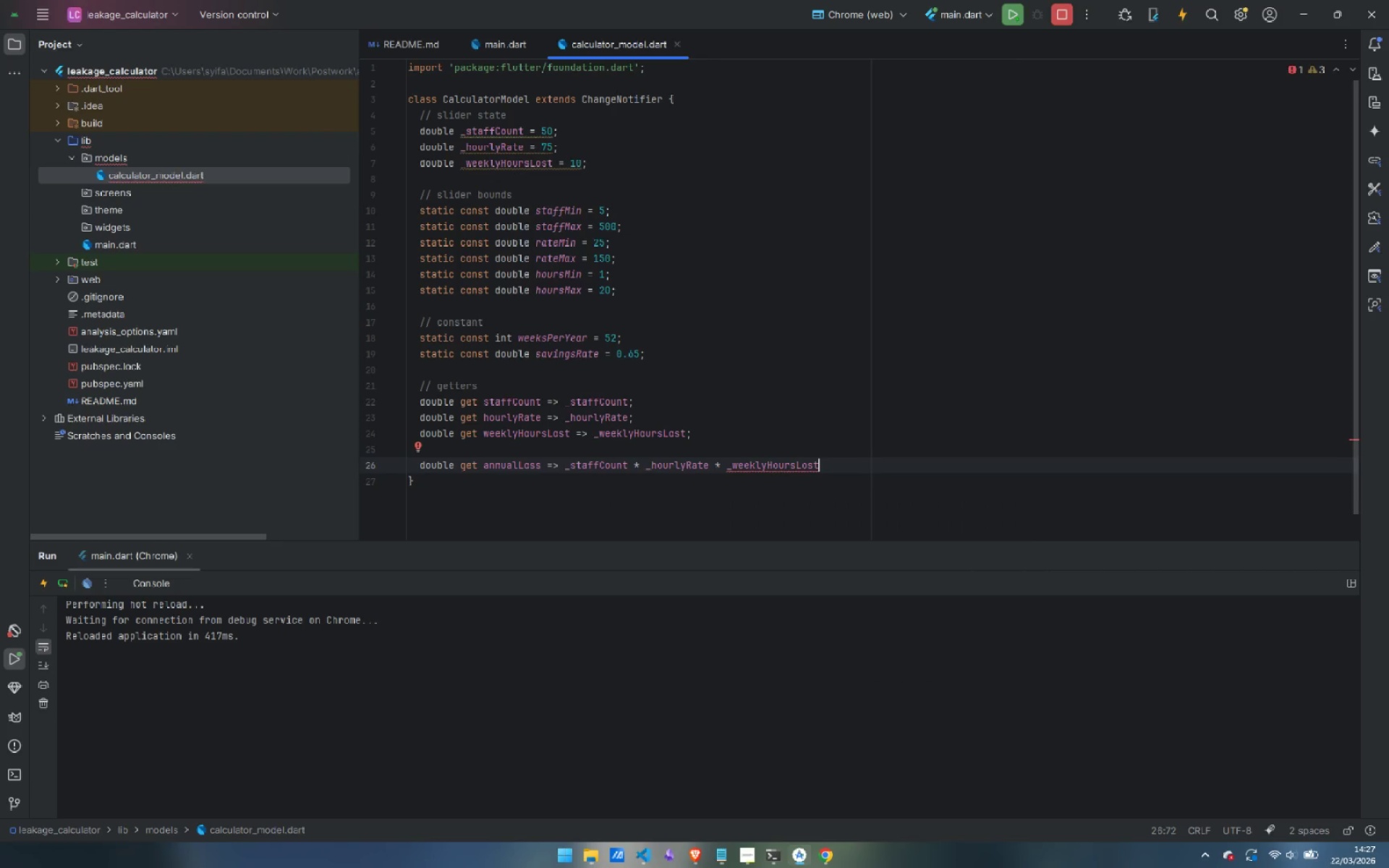 
type( * we)
 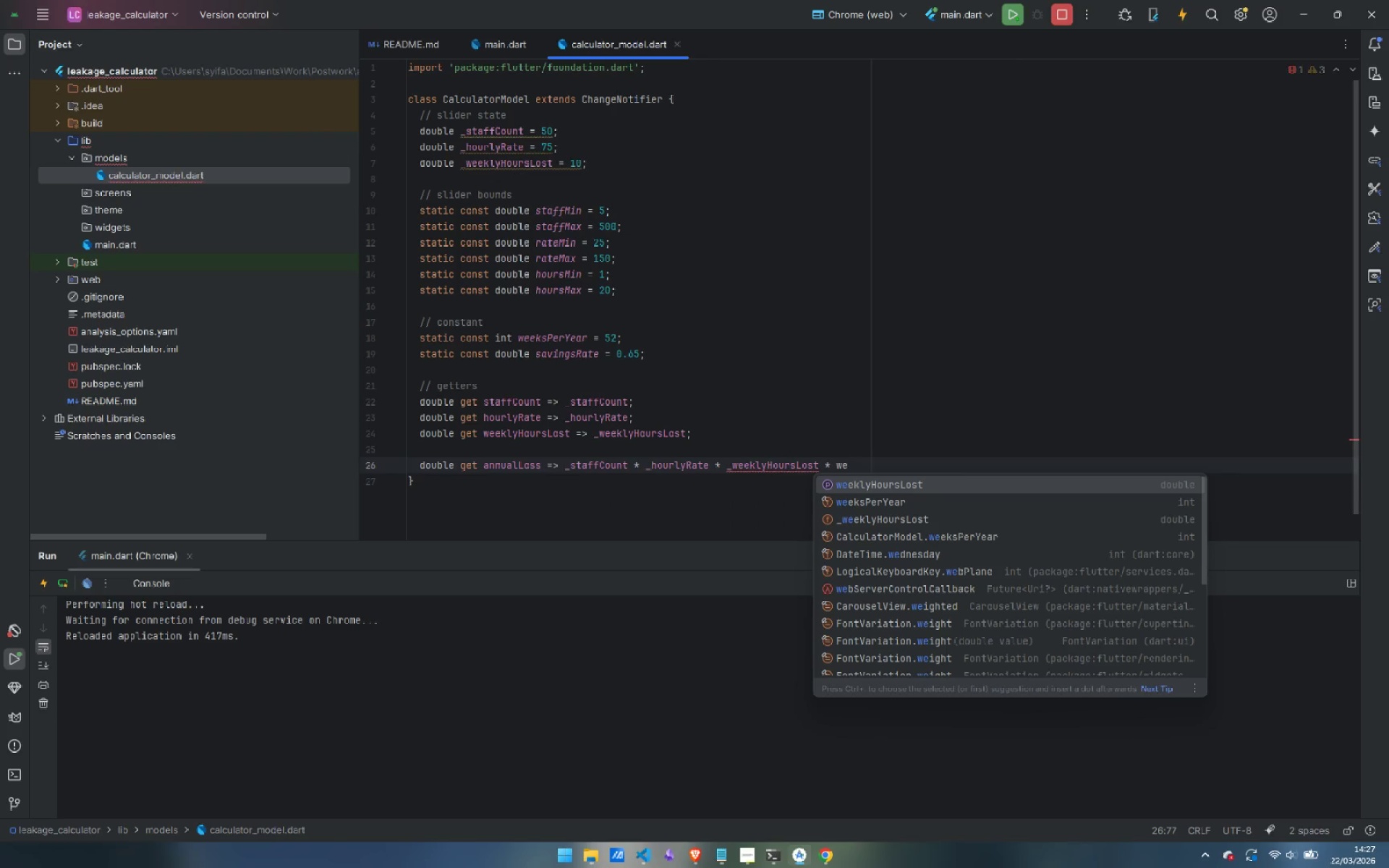 
key(ArrowDown)
 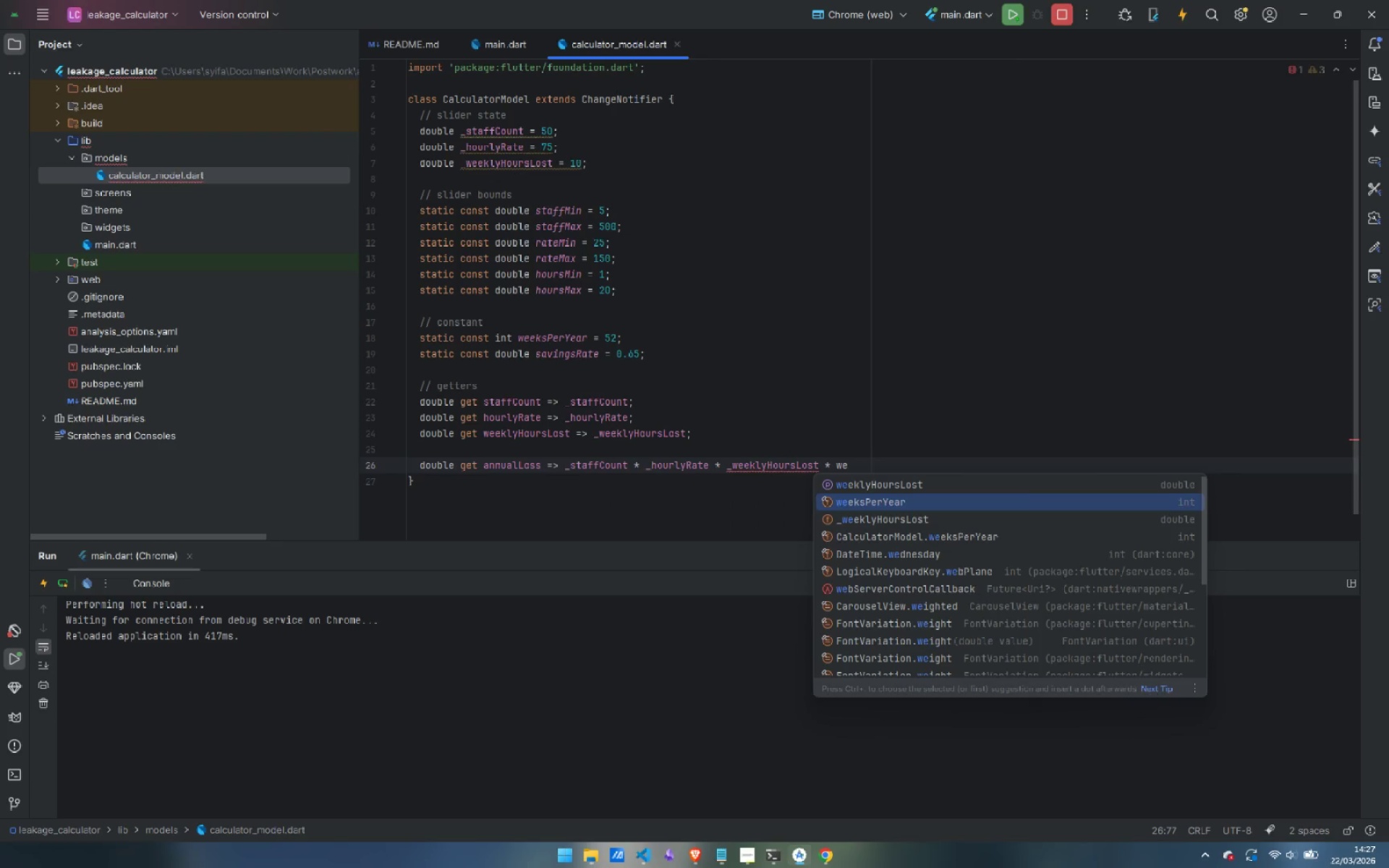 
key(Enter)
 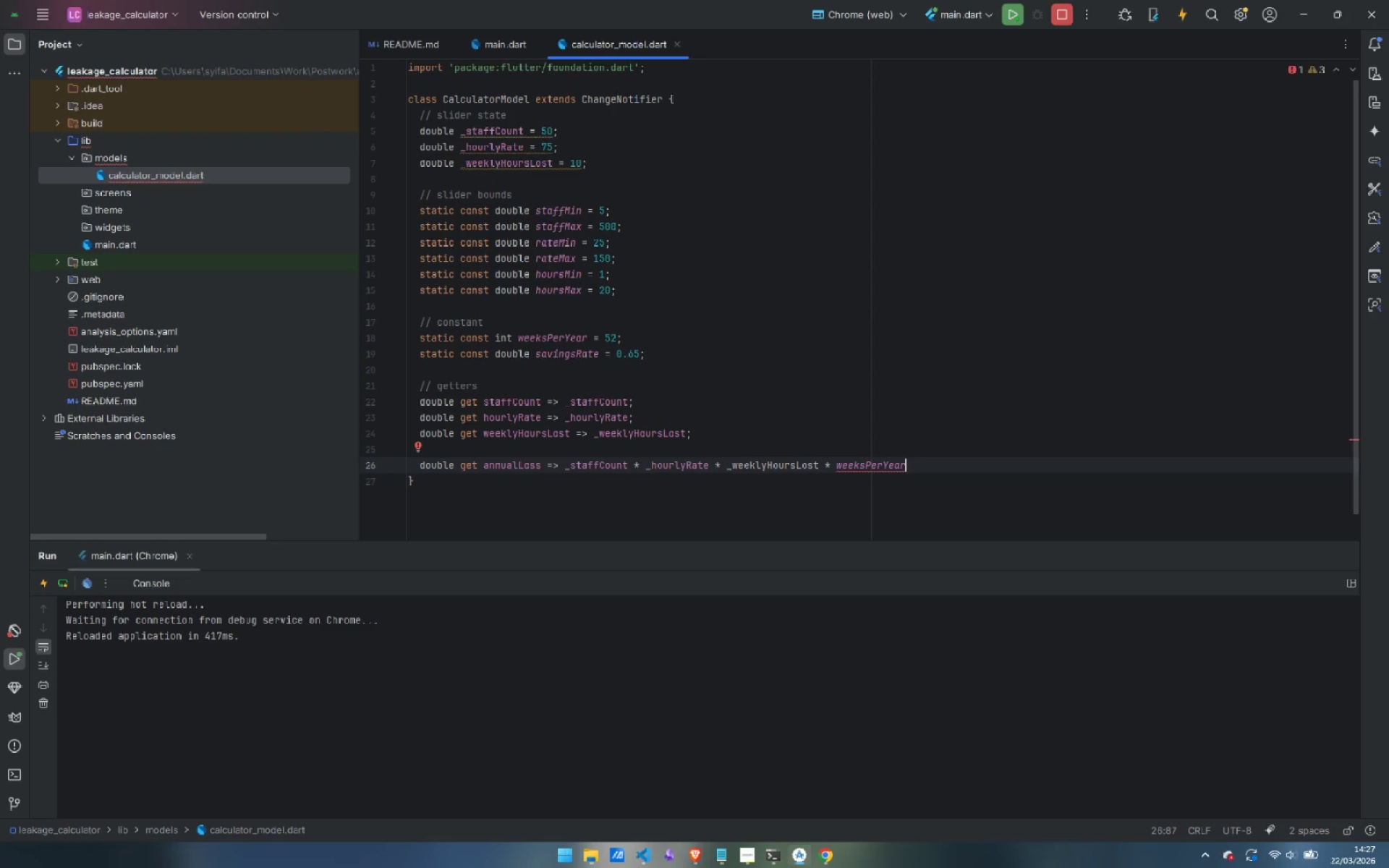 
key(Semicolon)
 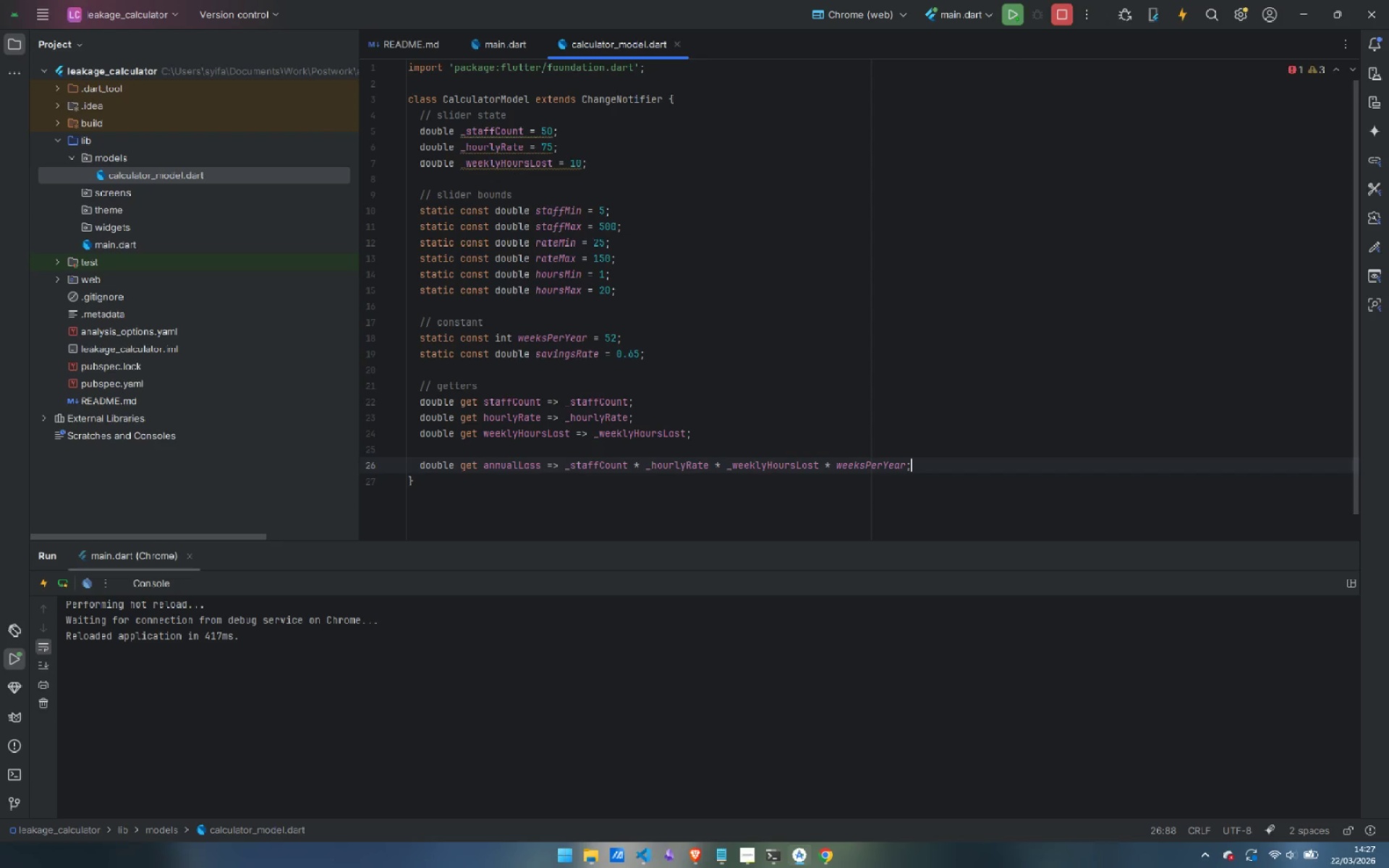 
key(ArrowUp)
 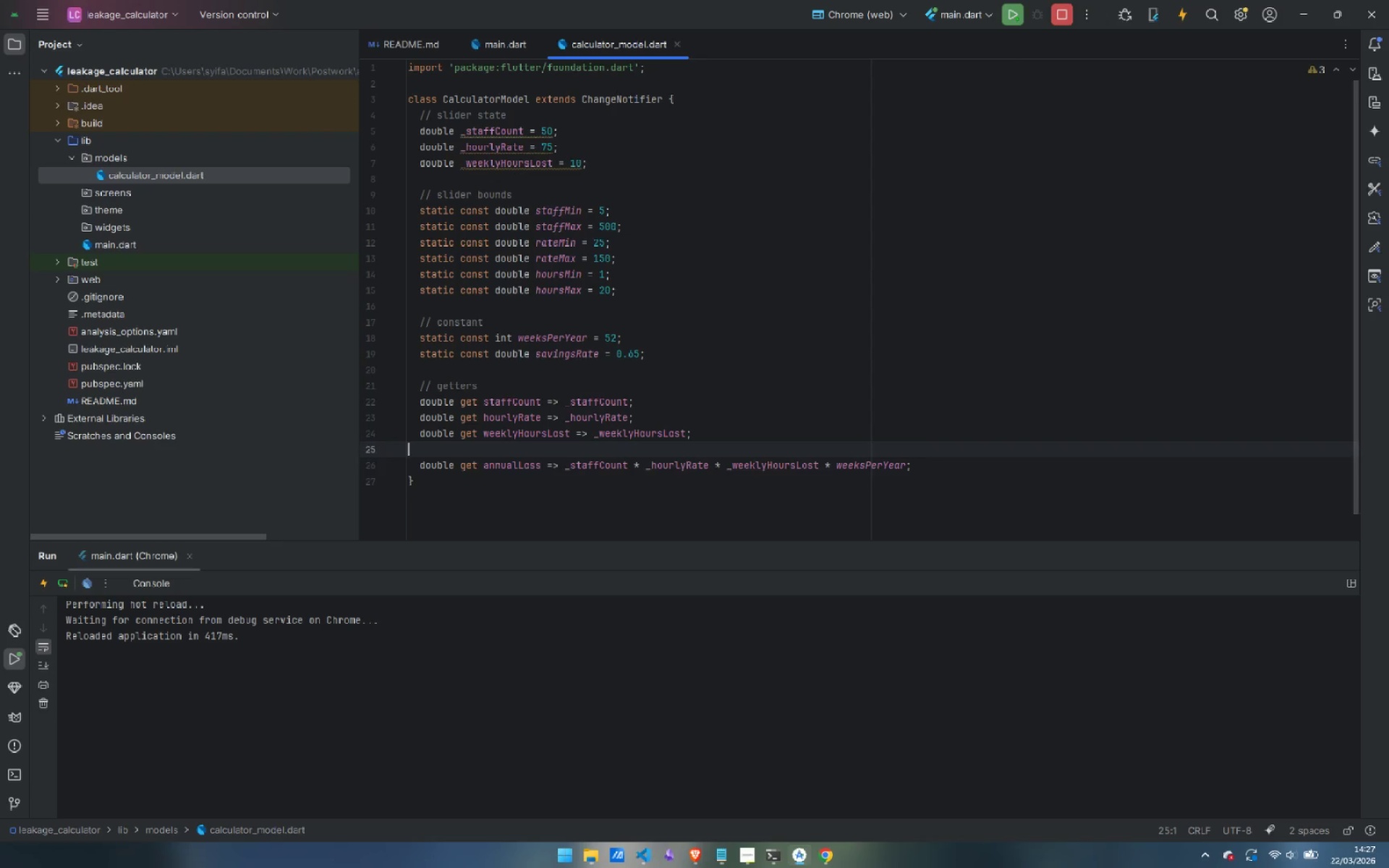 
key(Enter)
 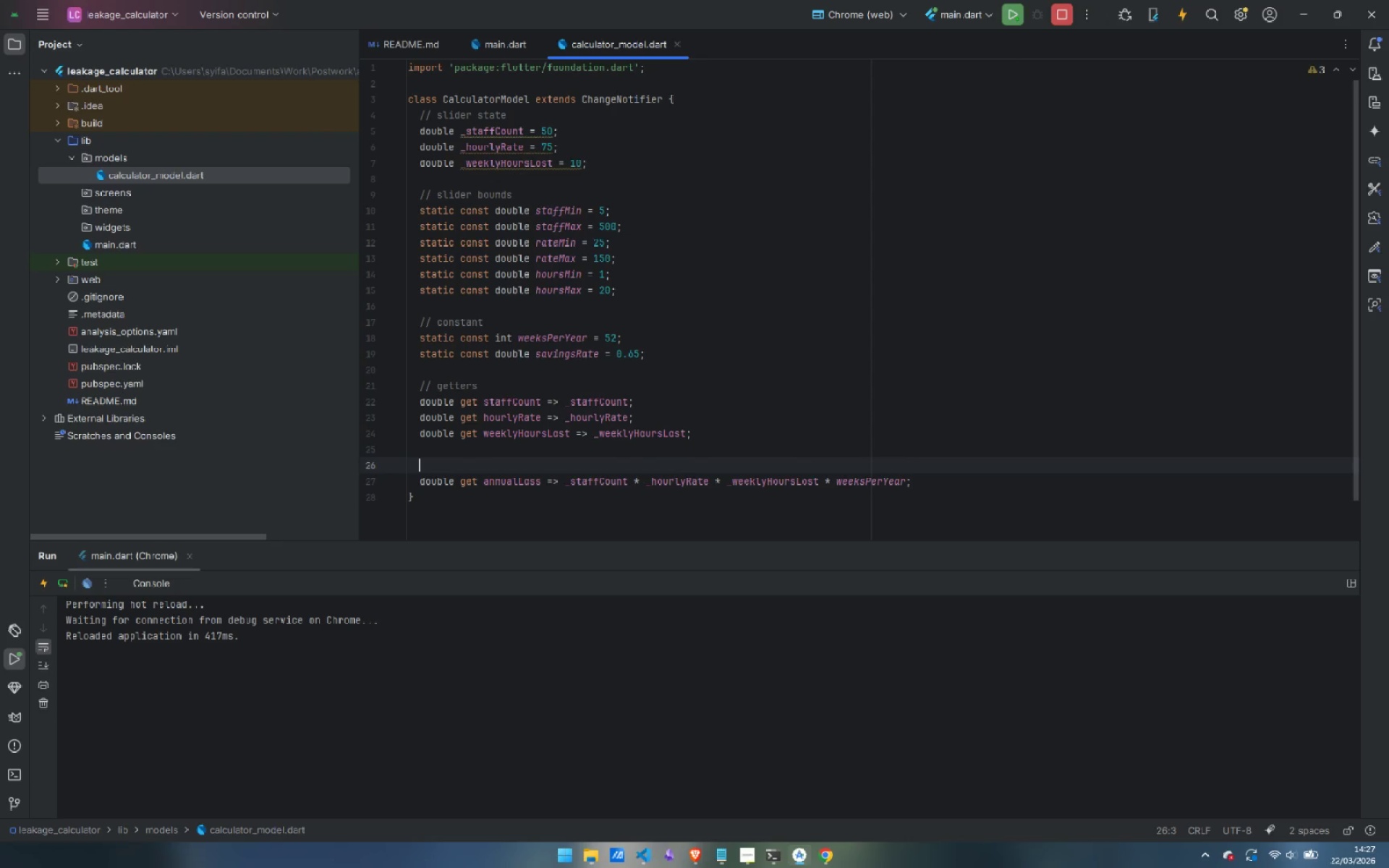 
type(/// A)
key(Backspace)
type(annl)
key(Backspace)
type(ual const of operational leakage)
 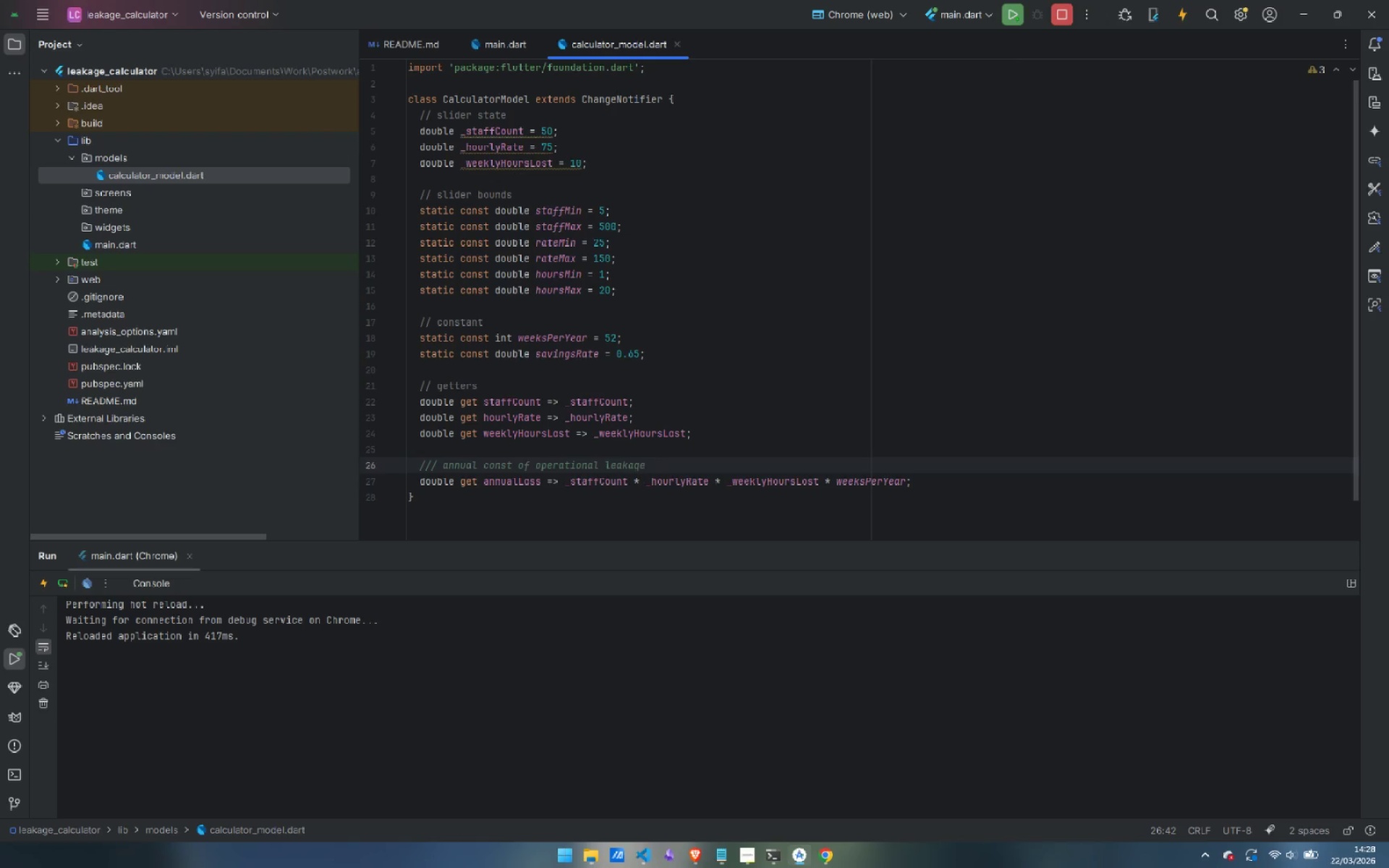 
key(ArrowDown)
 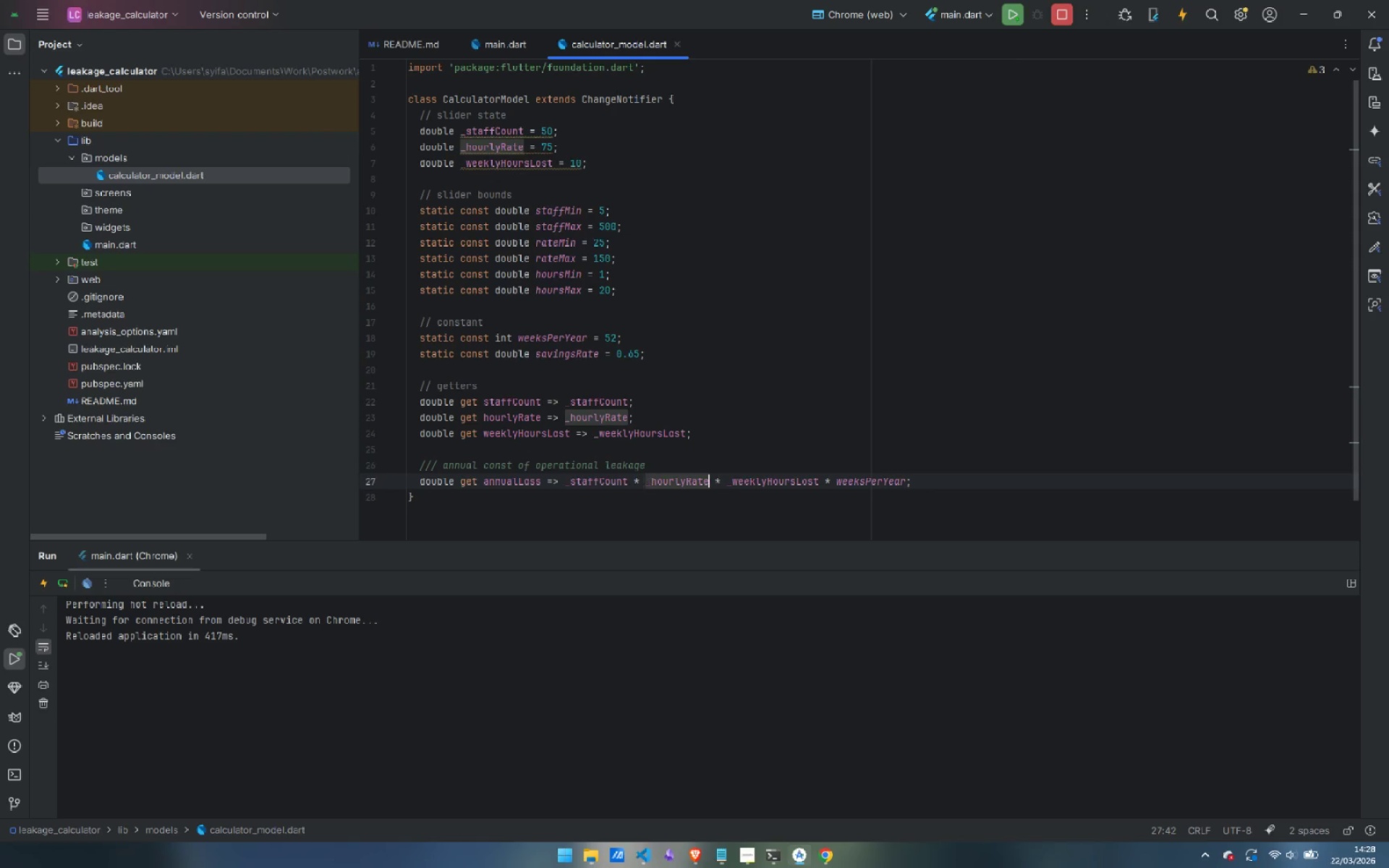 
key(Control+ArrowRight)
 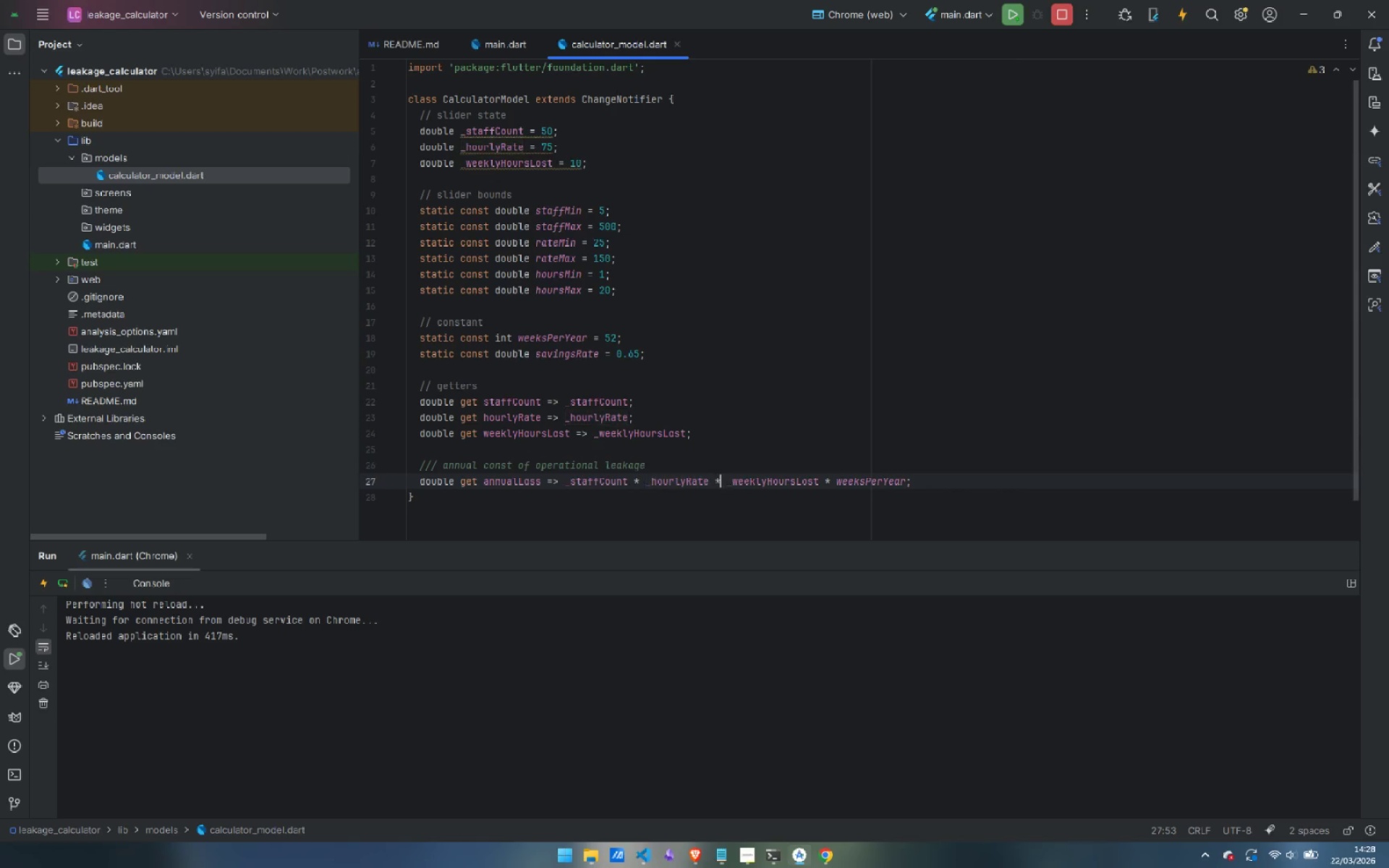 
key(Control+ArrowRight)
 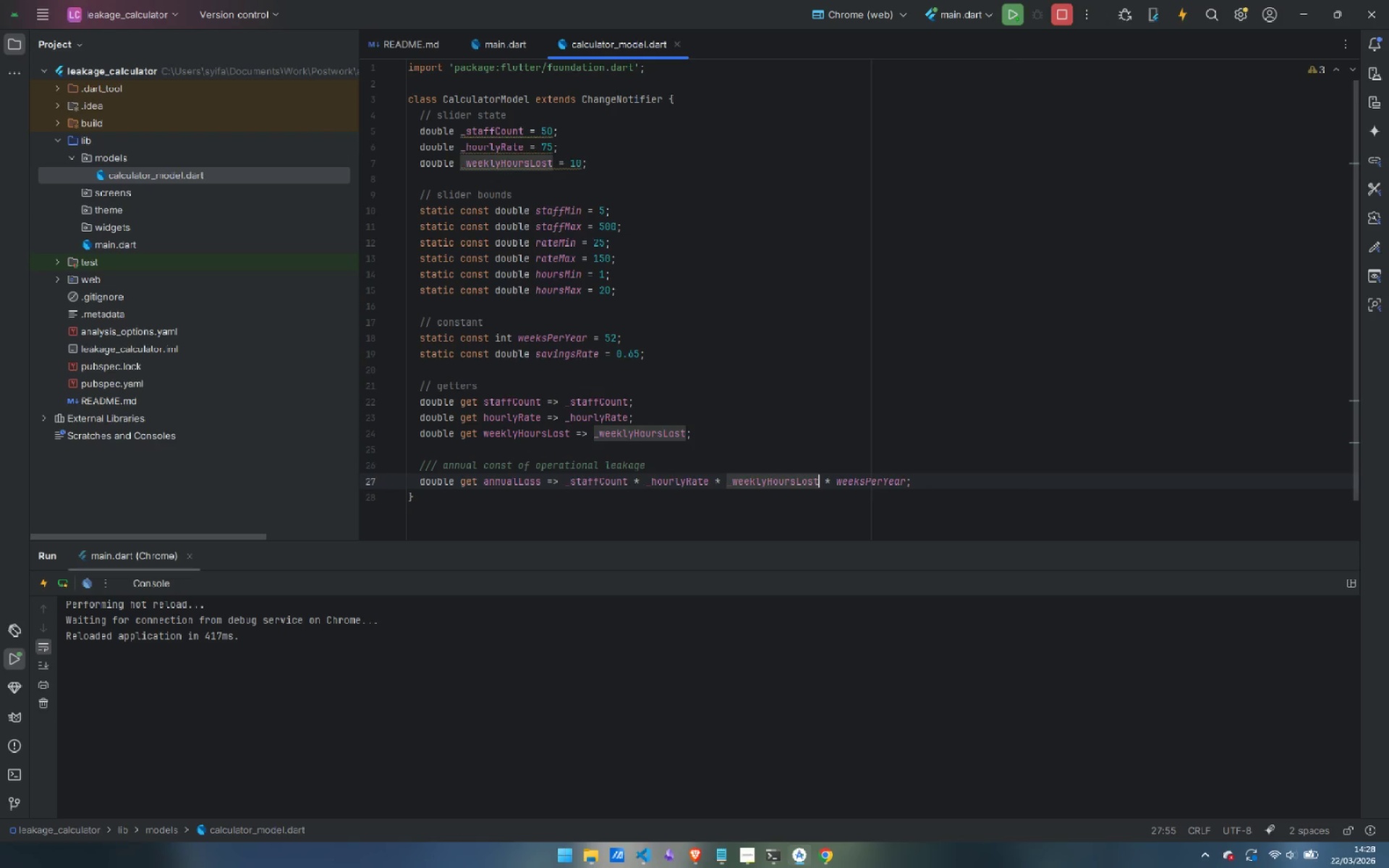 
key(Control+ArrowRight)
 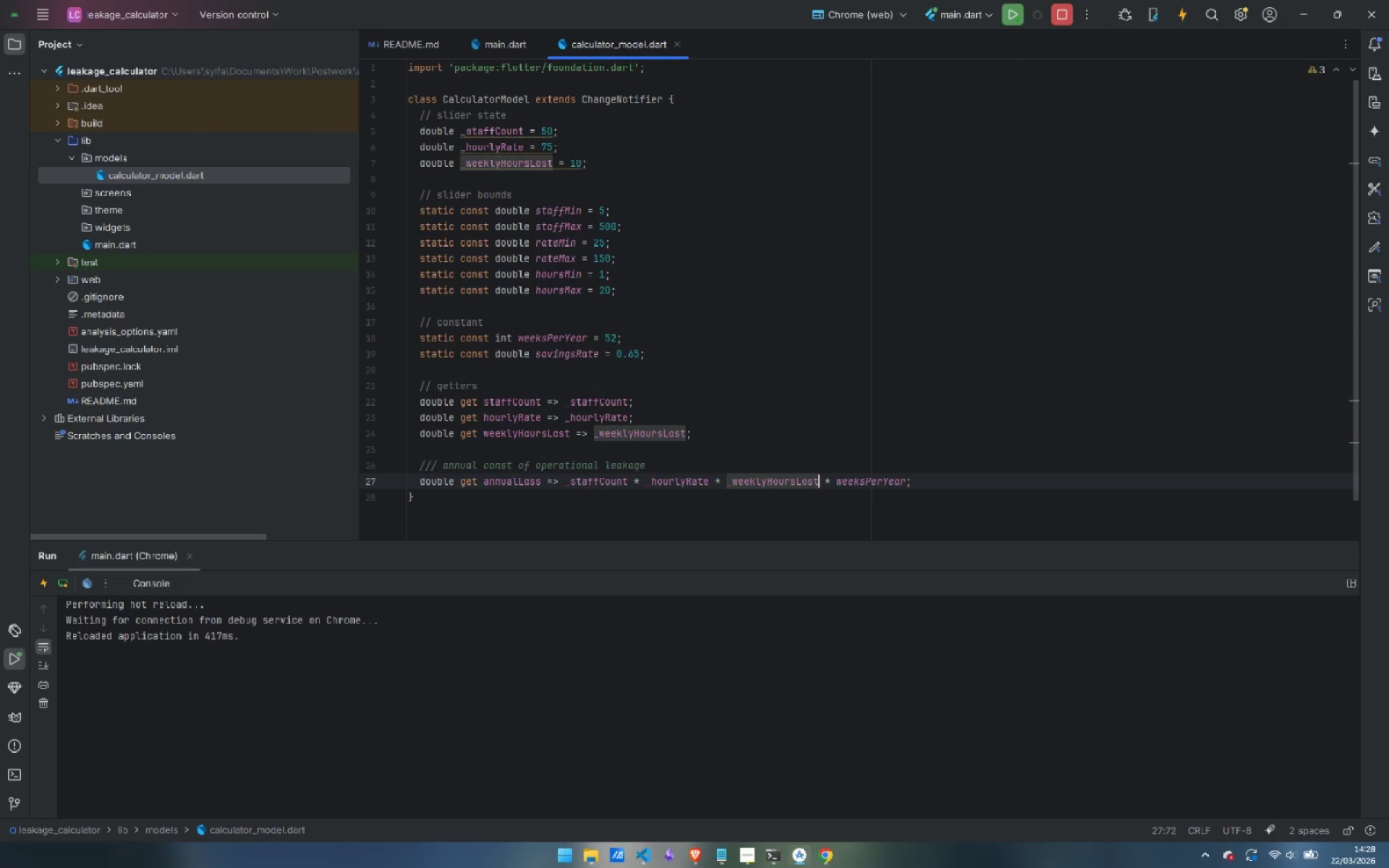 
key(Control+ArrowRight)
 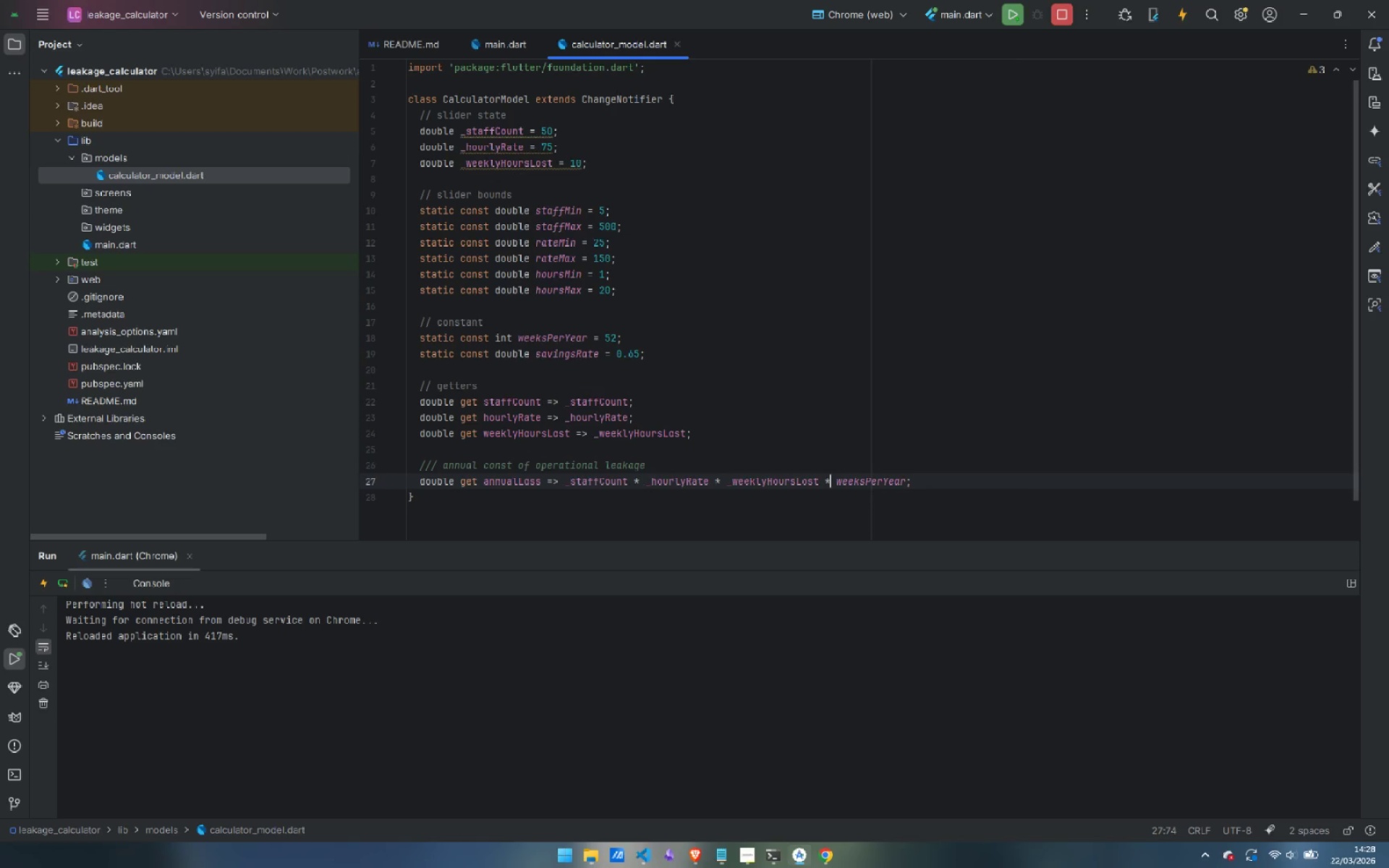 
key(Control+ArrowRight)
 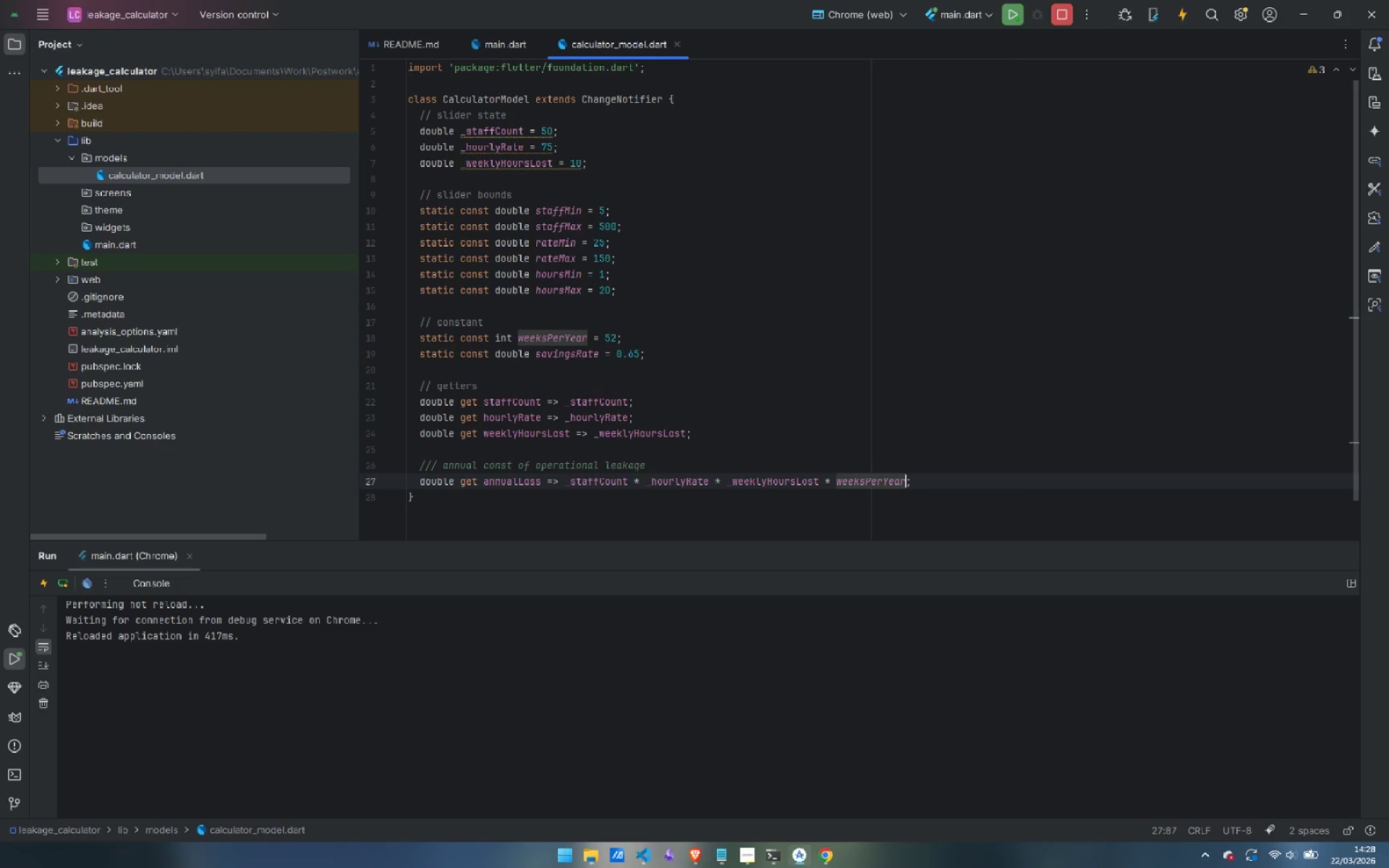 
key(Control+ArrowRight)
 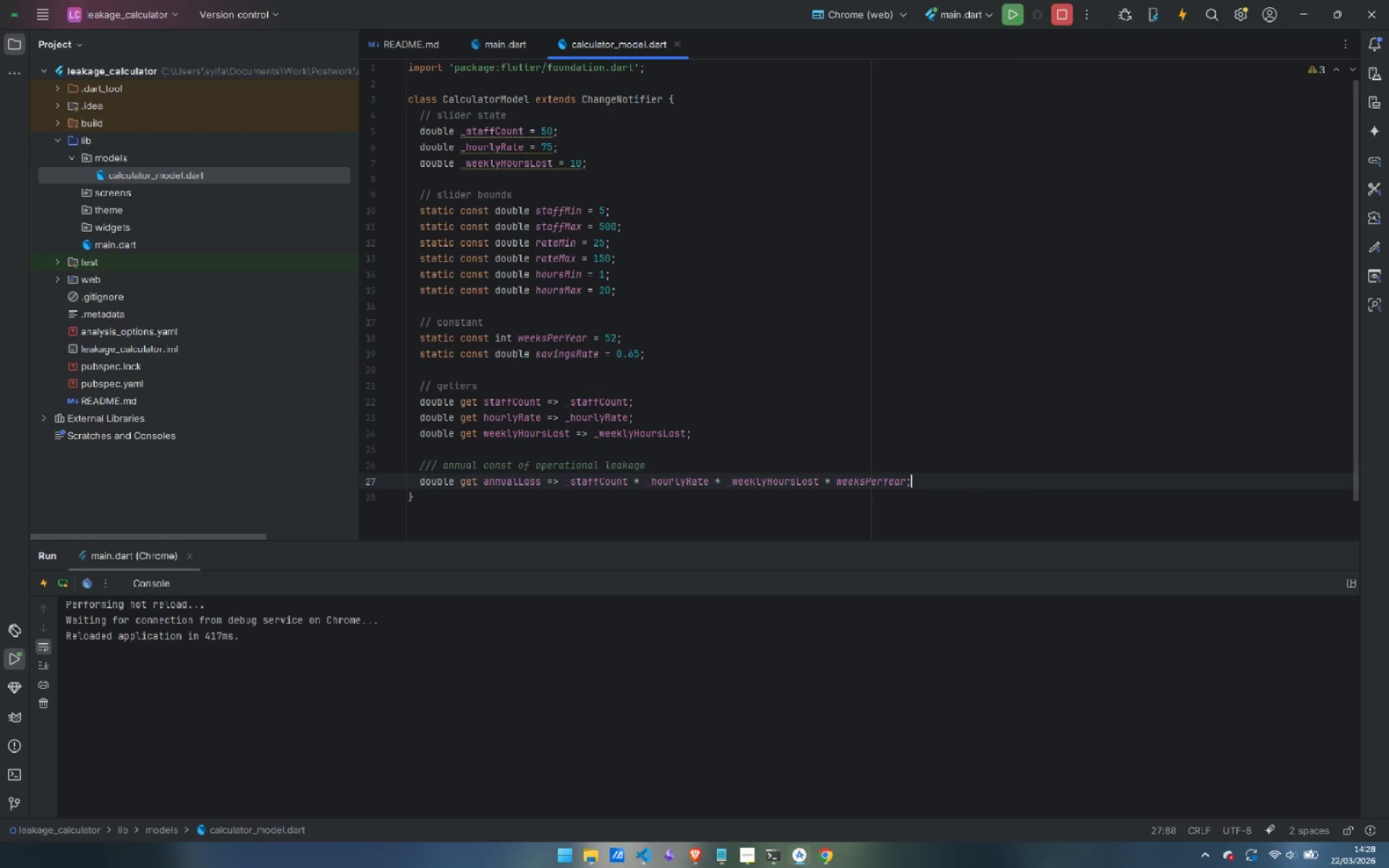 
key(Enter)
 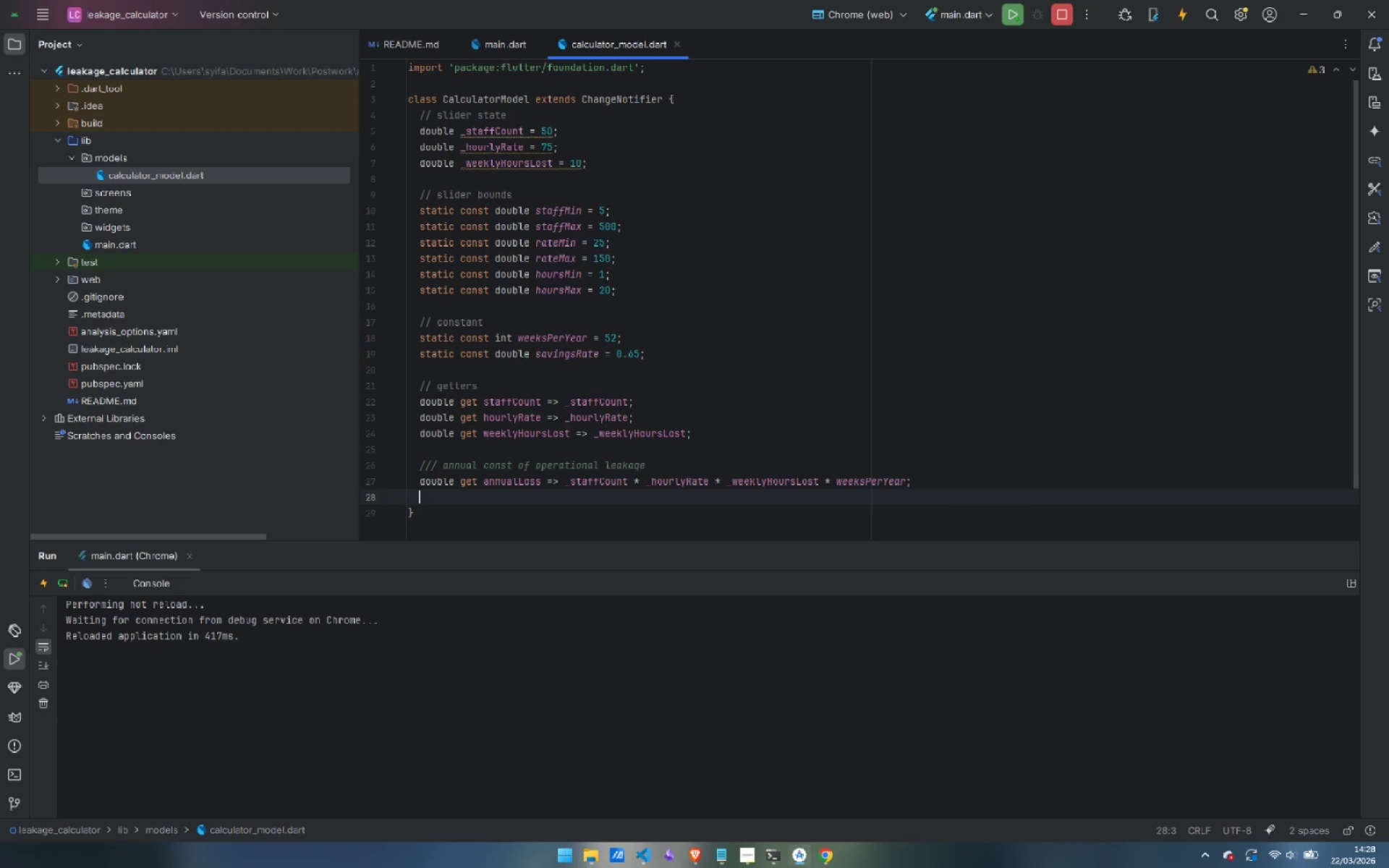 
key(Enter)
 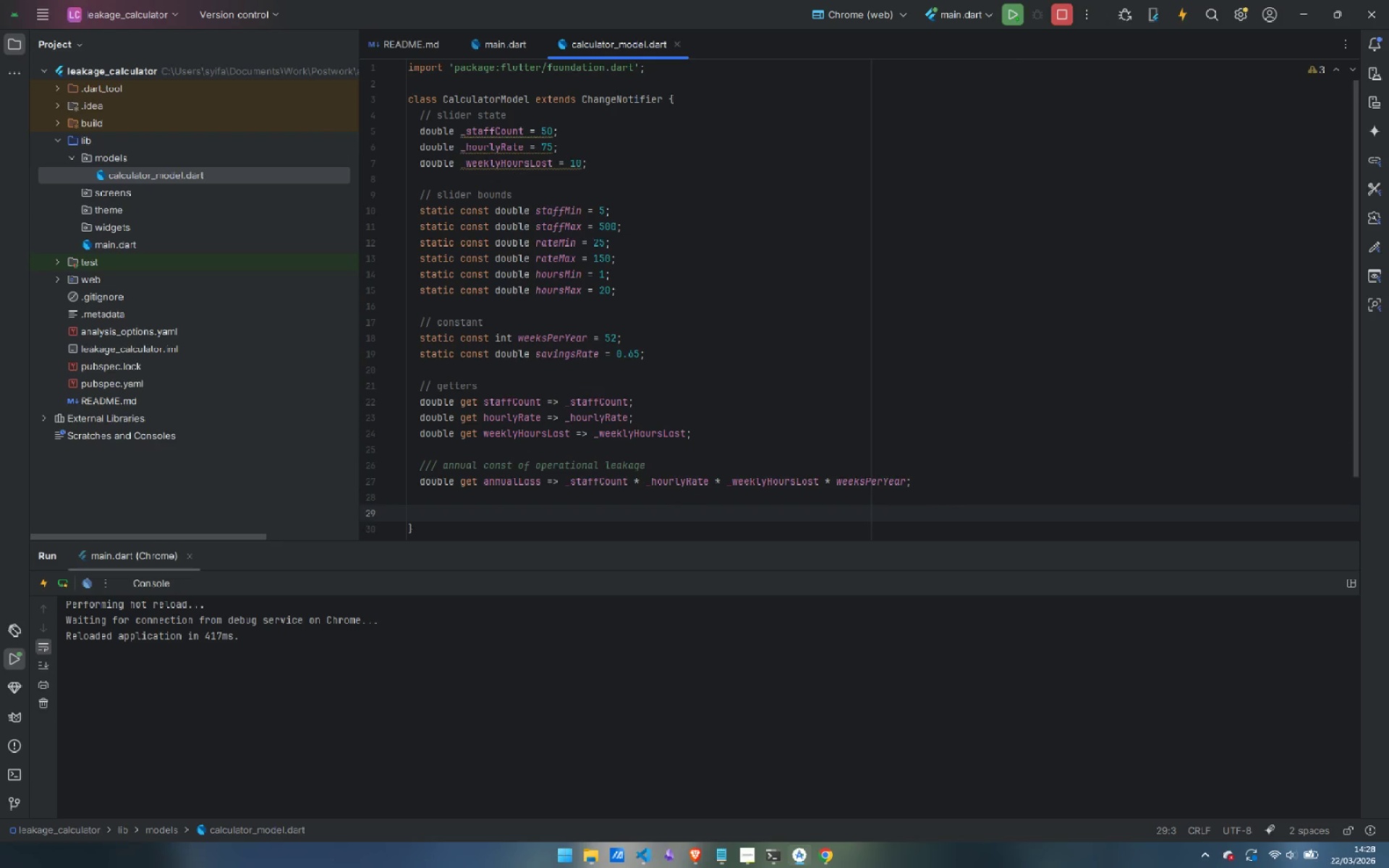 
type(/// 65% of annual loss recoverable through vanguard optimization)
 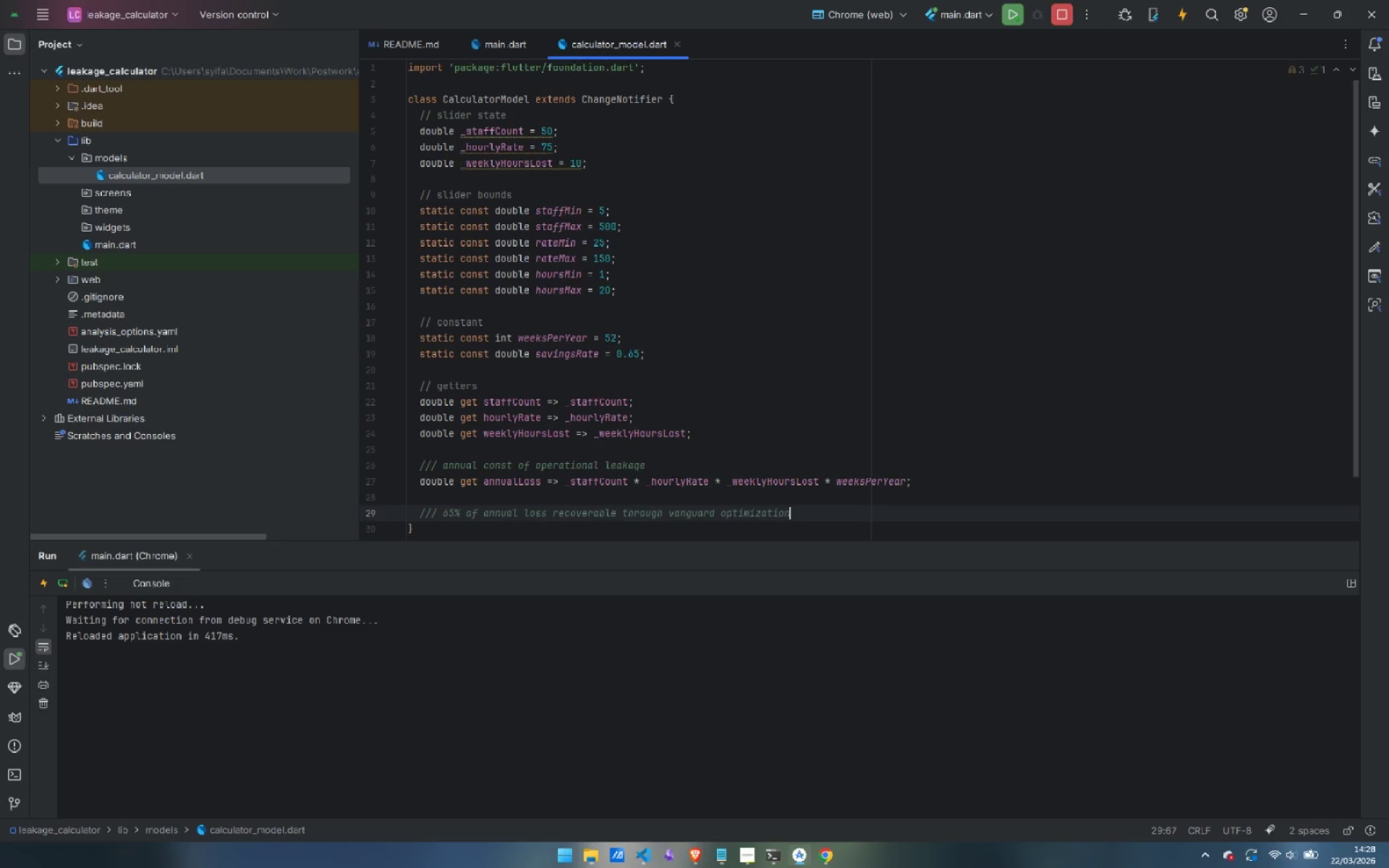 
key(Enter)
 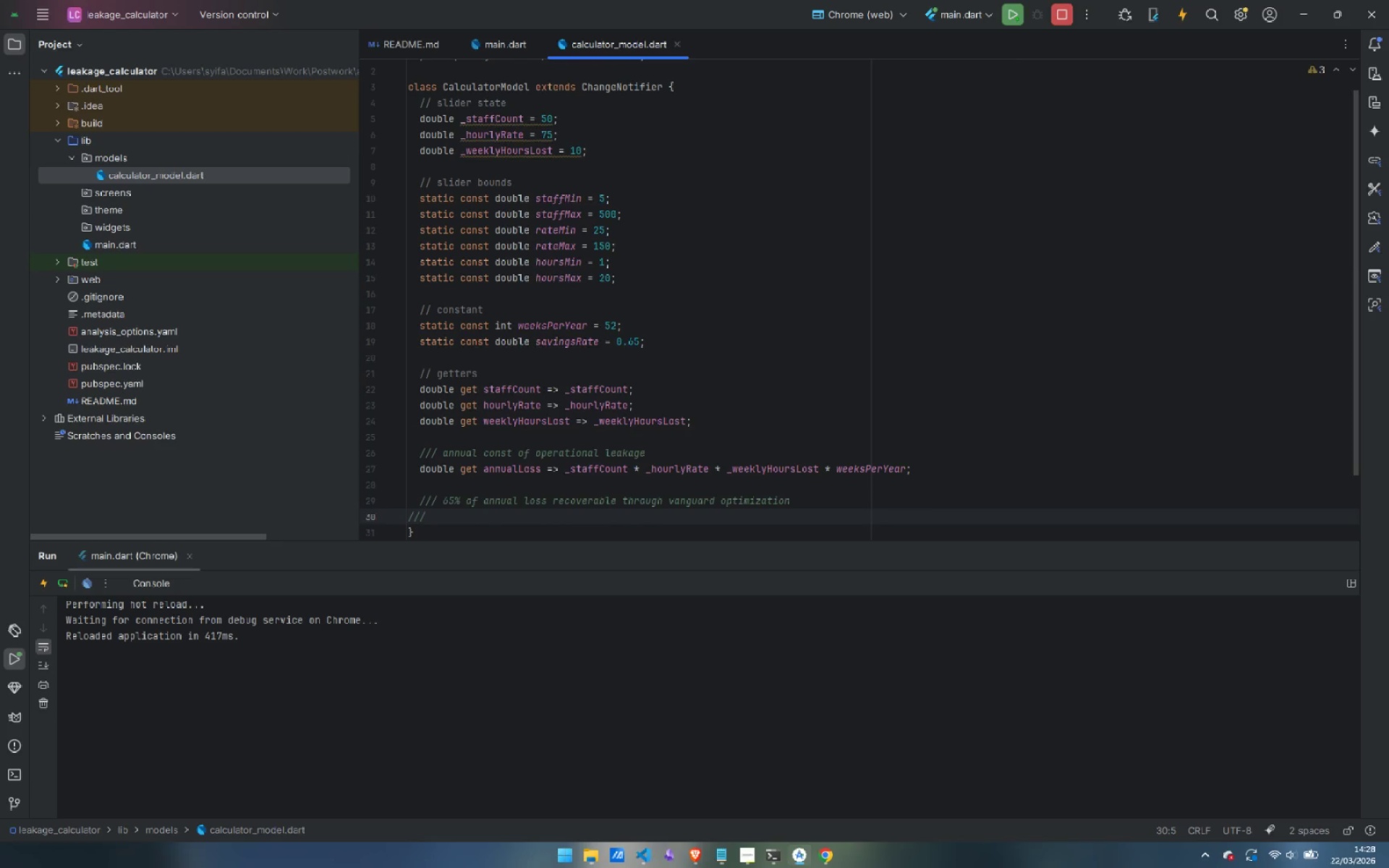 
key(Backspace)
key(Backspace)
key(Backspace)
key(Backspace)
key(Tab)
type(double get potentalSavings => an)
 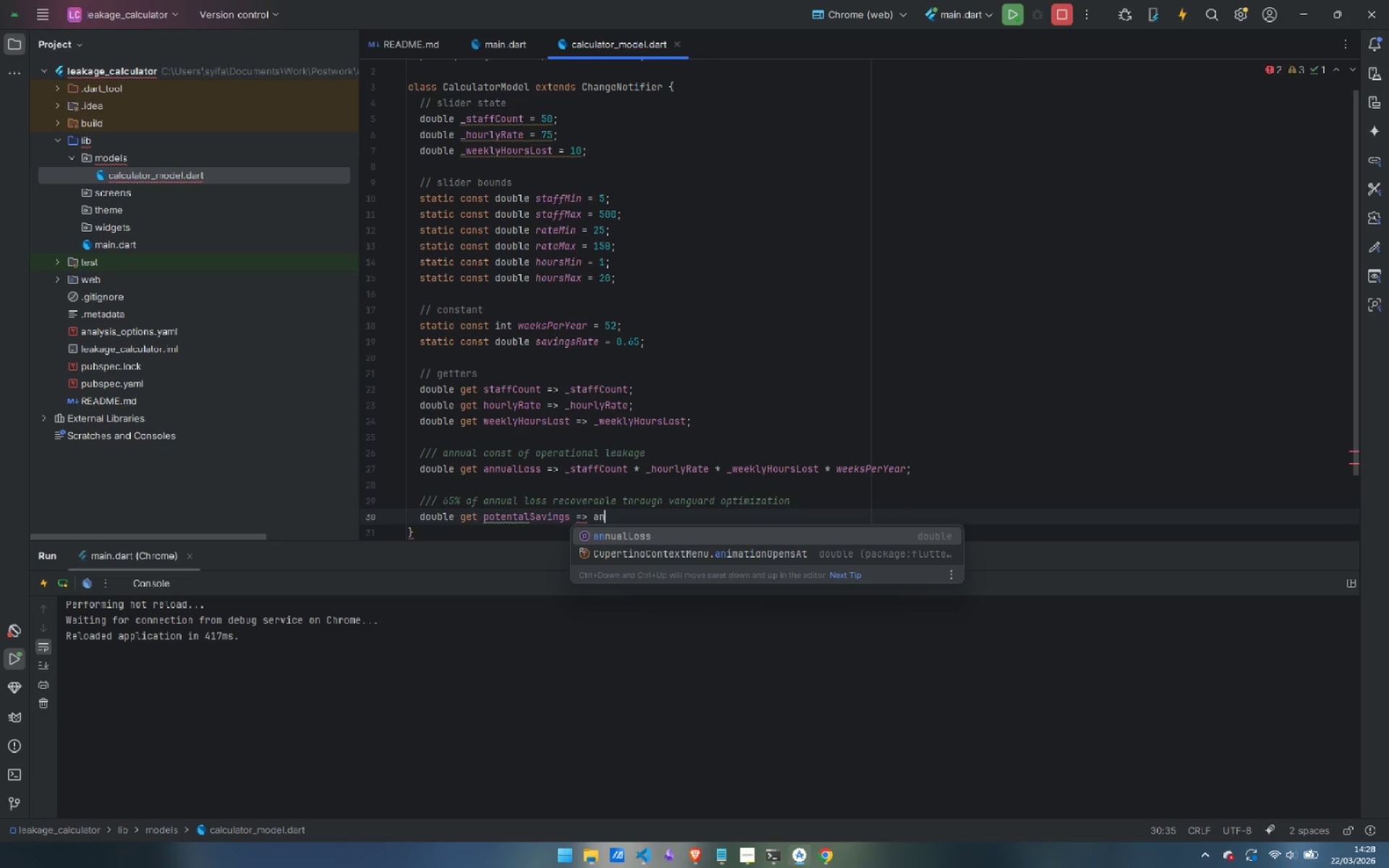 
key(Enter)
 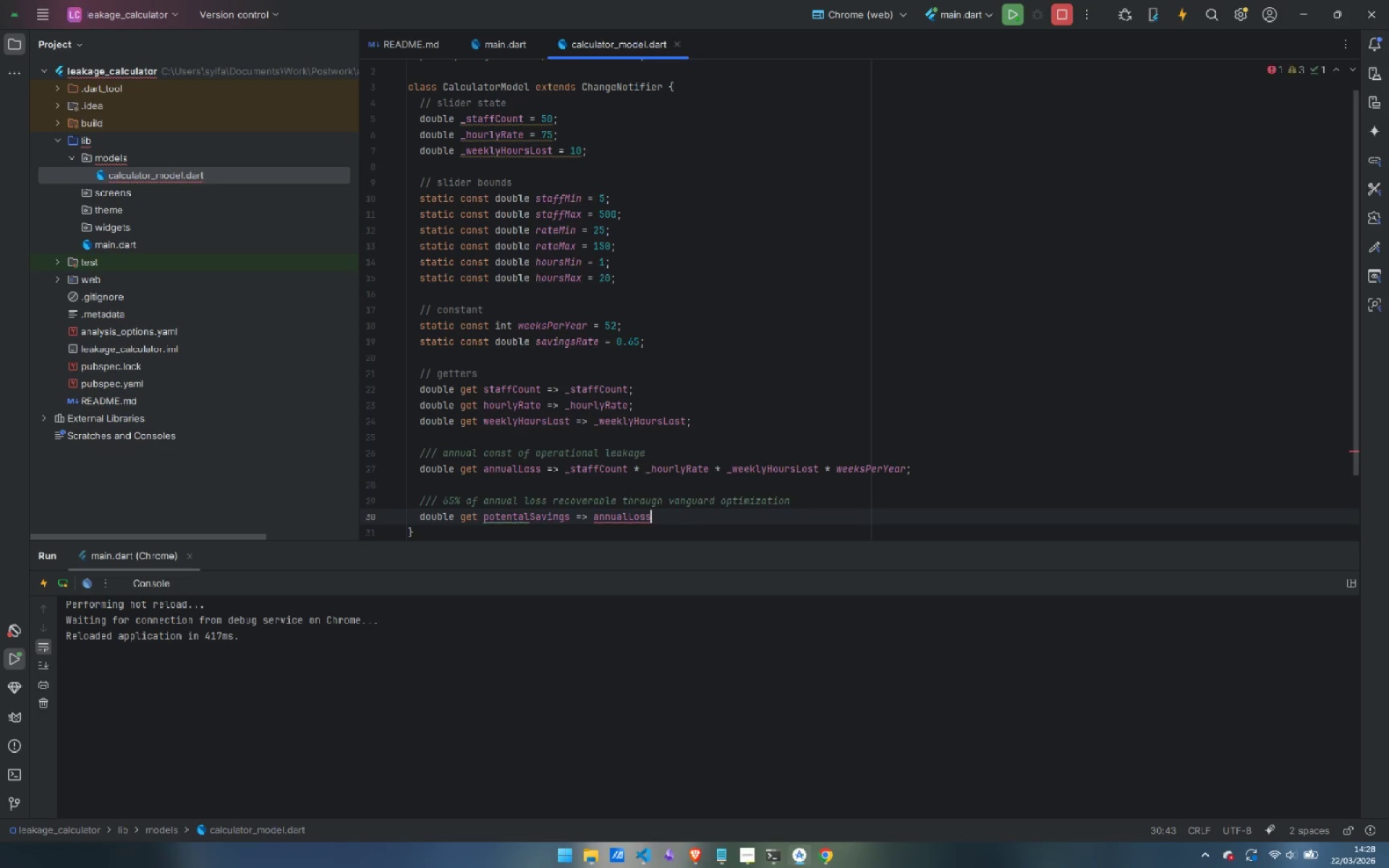 
type( * sa)
 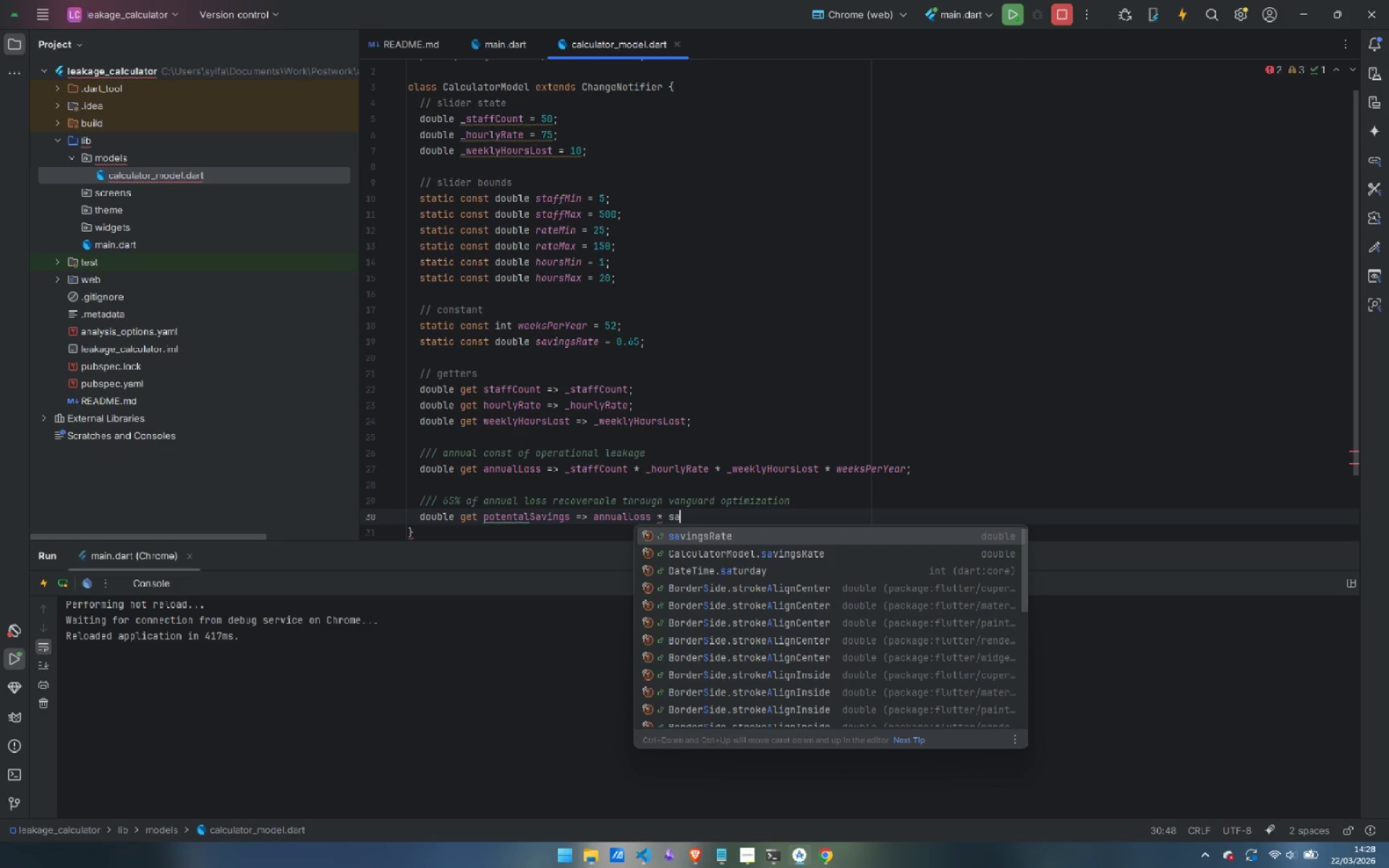 
key(Enter)
 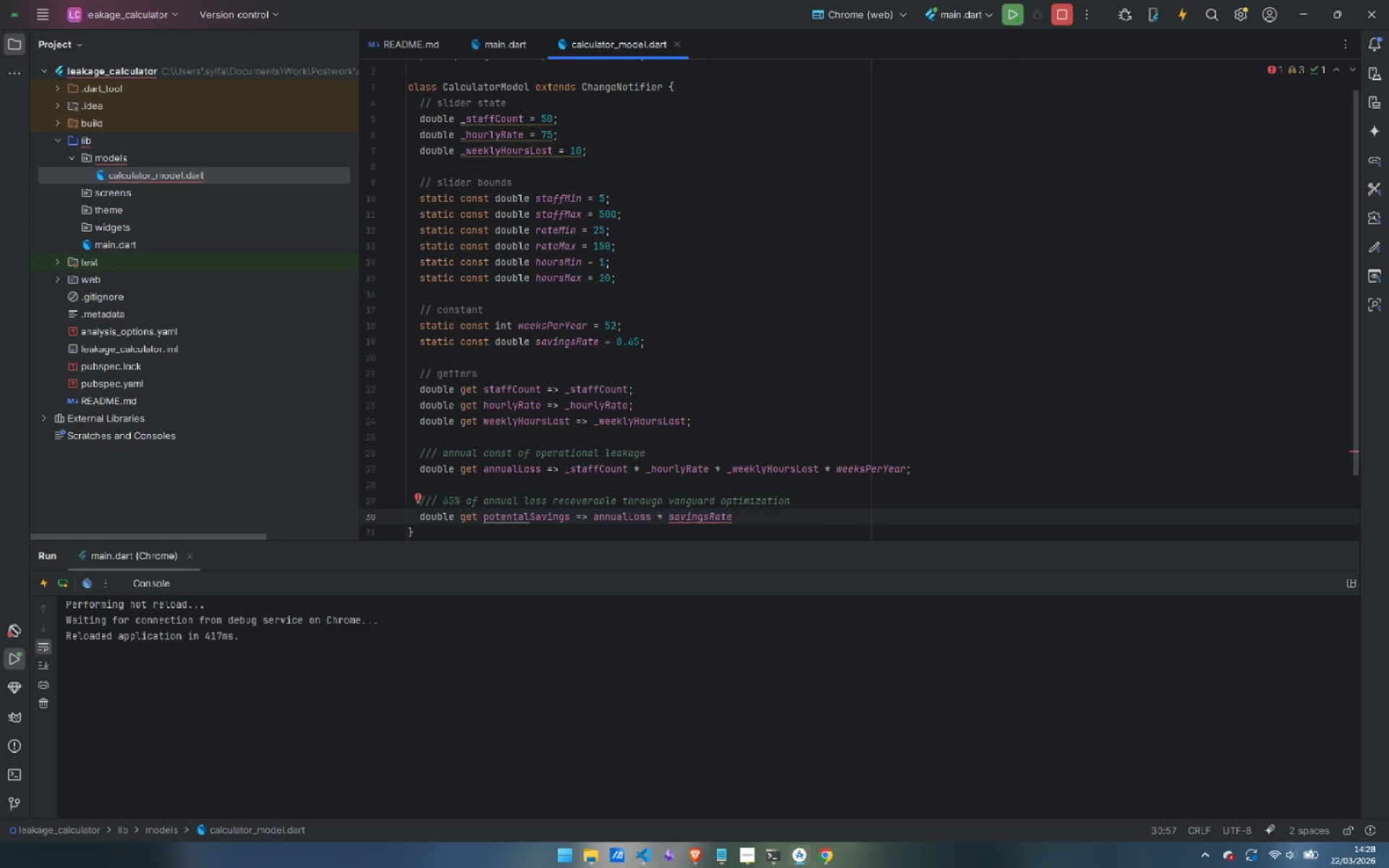 
key(Semicolon)
 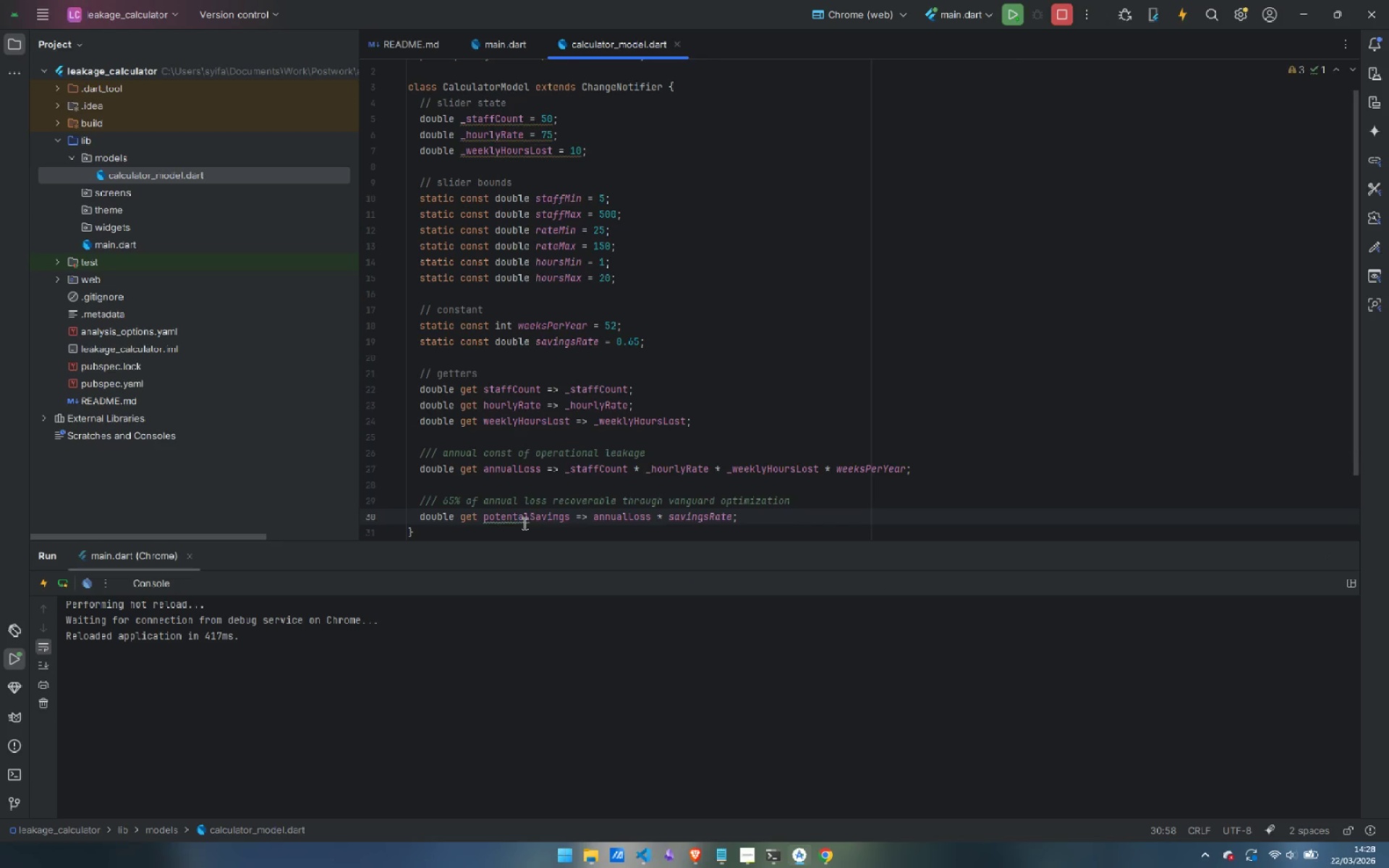 
left_click([517, 512])
 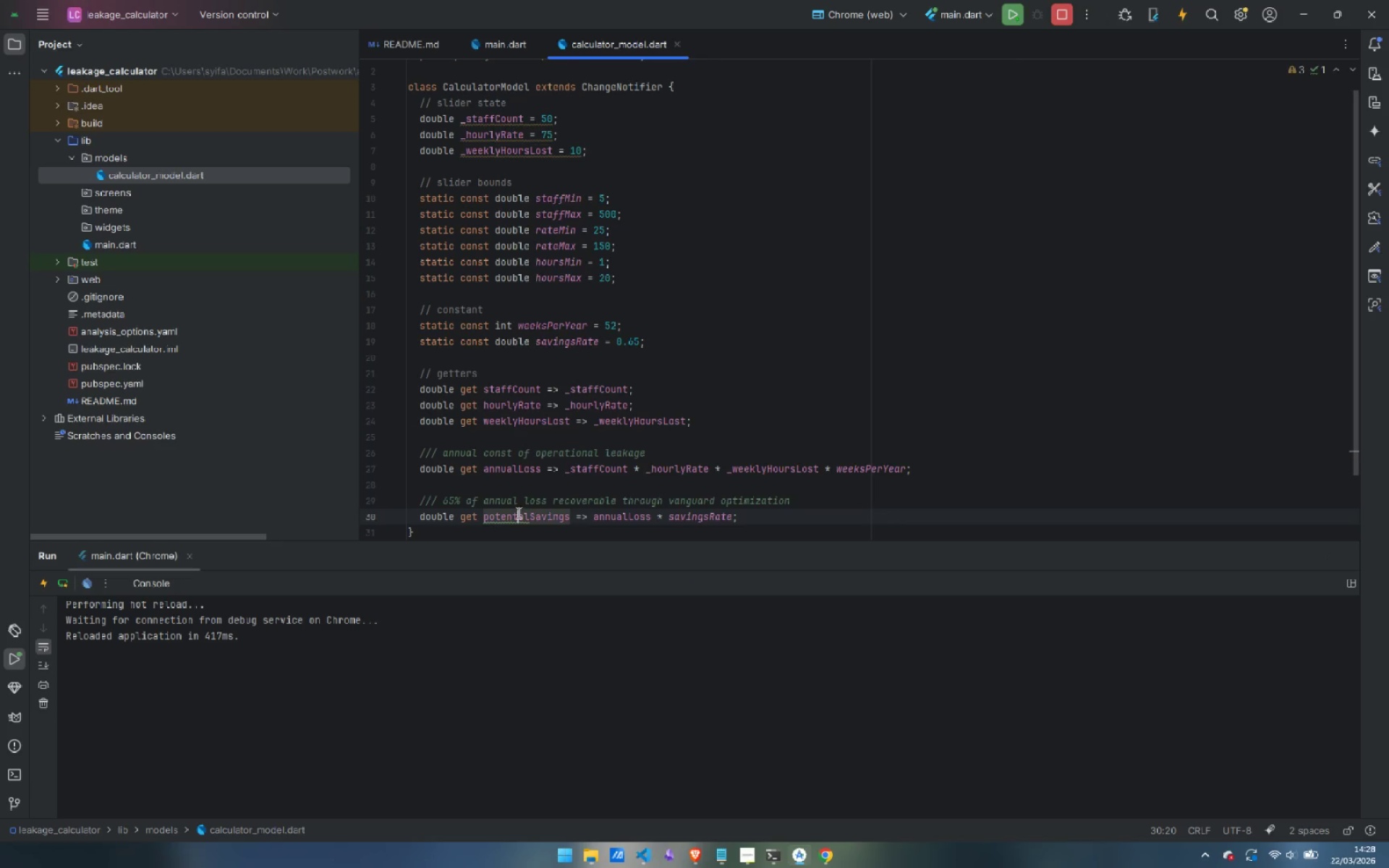 
key(I)
 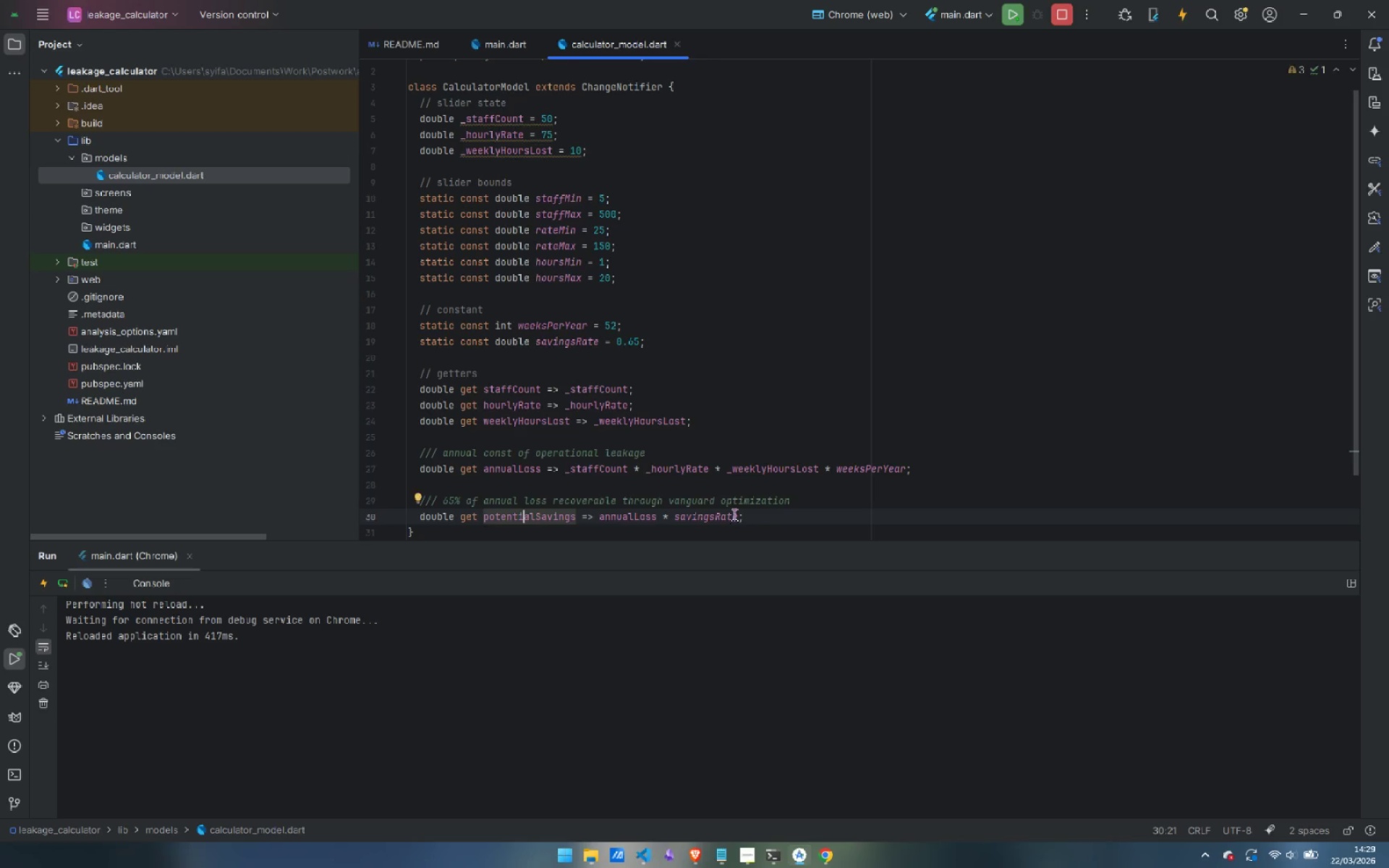 
left_click([760, 519])
 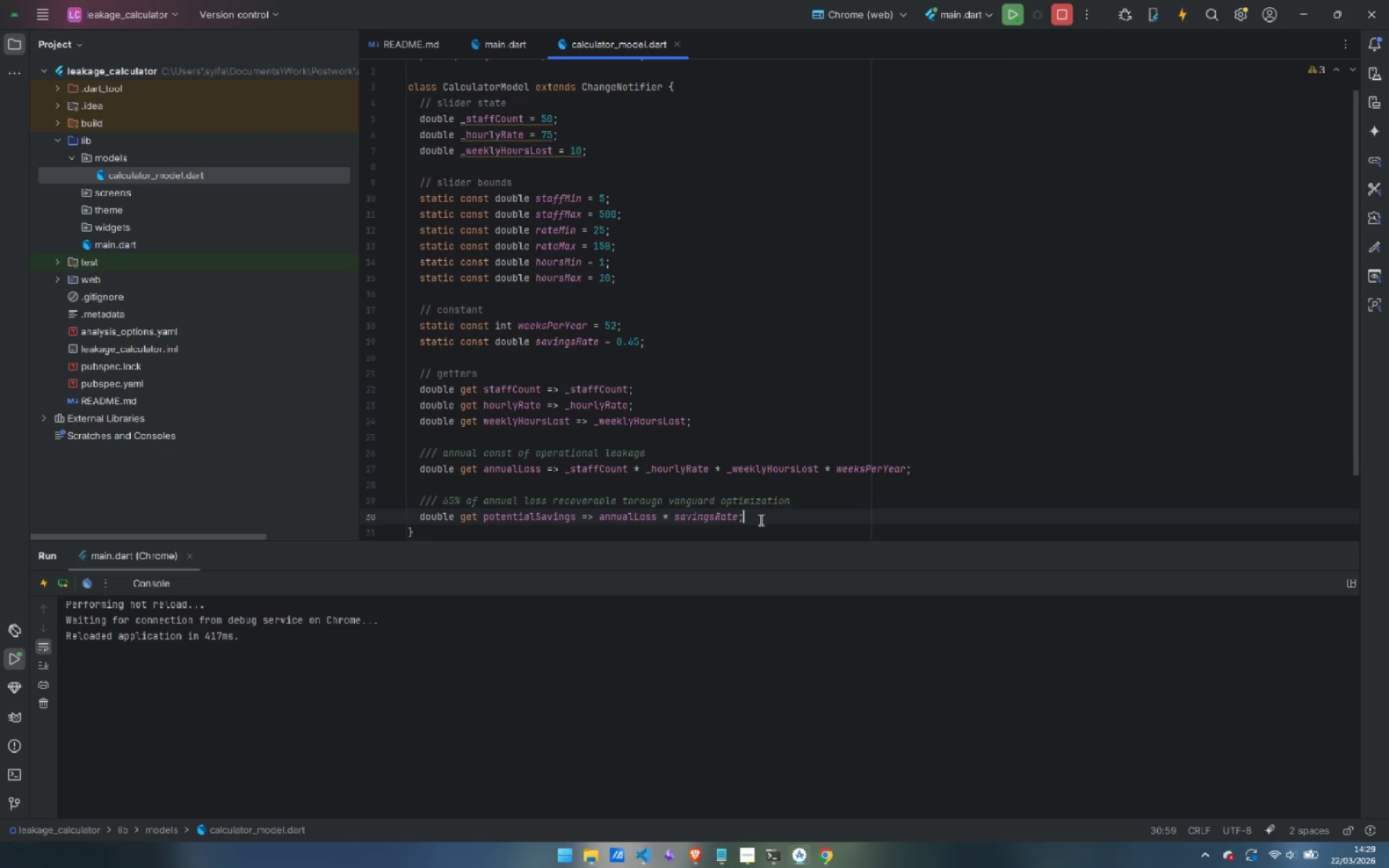 
key(Control+ArrowLeft)
 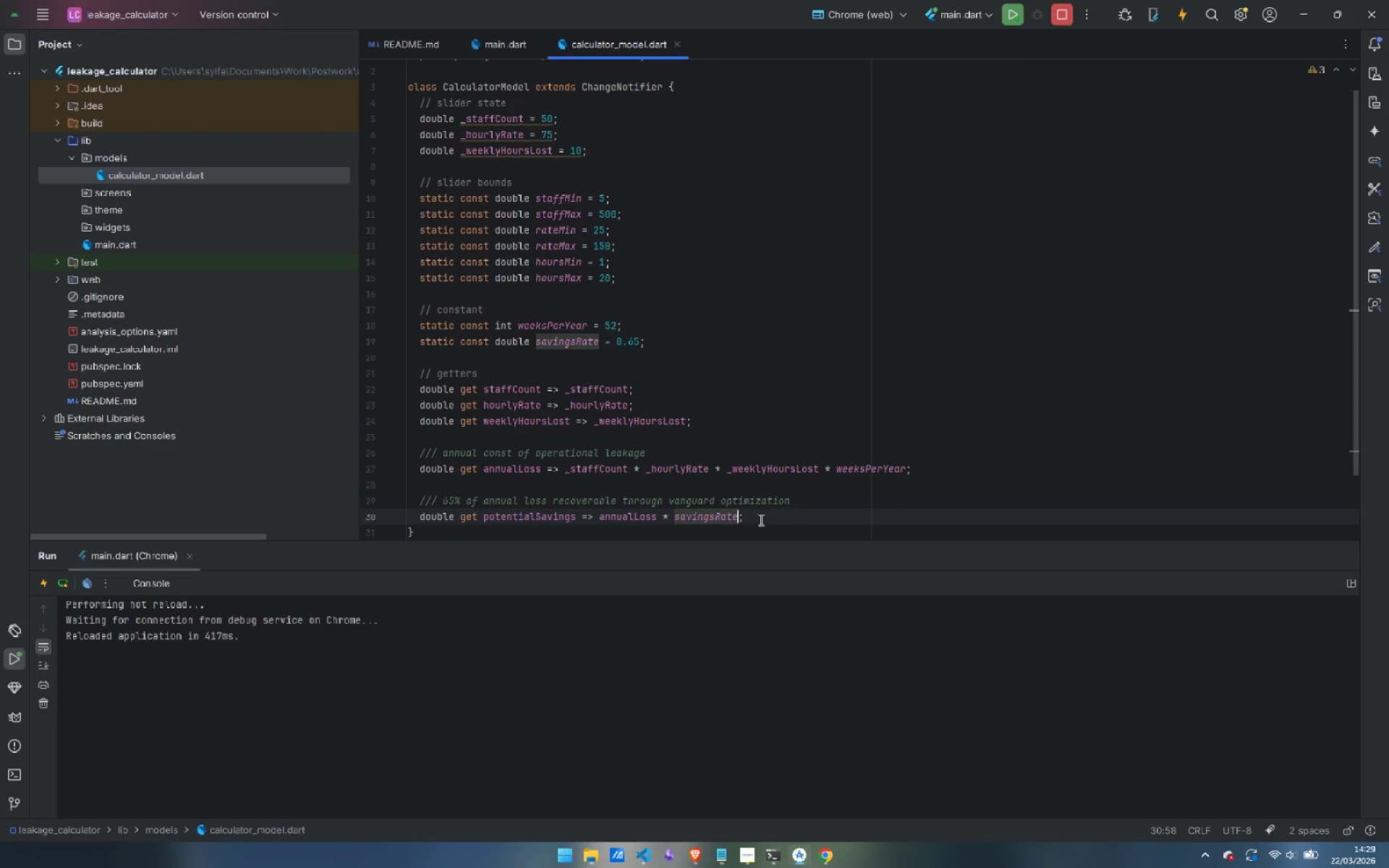 
key(Control+ArrowLeft)
 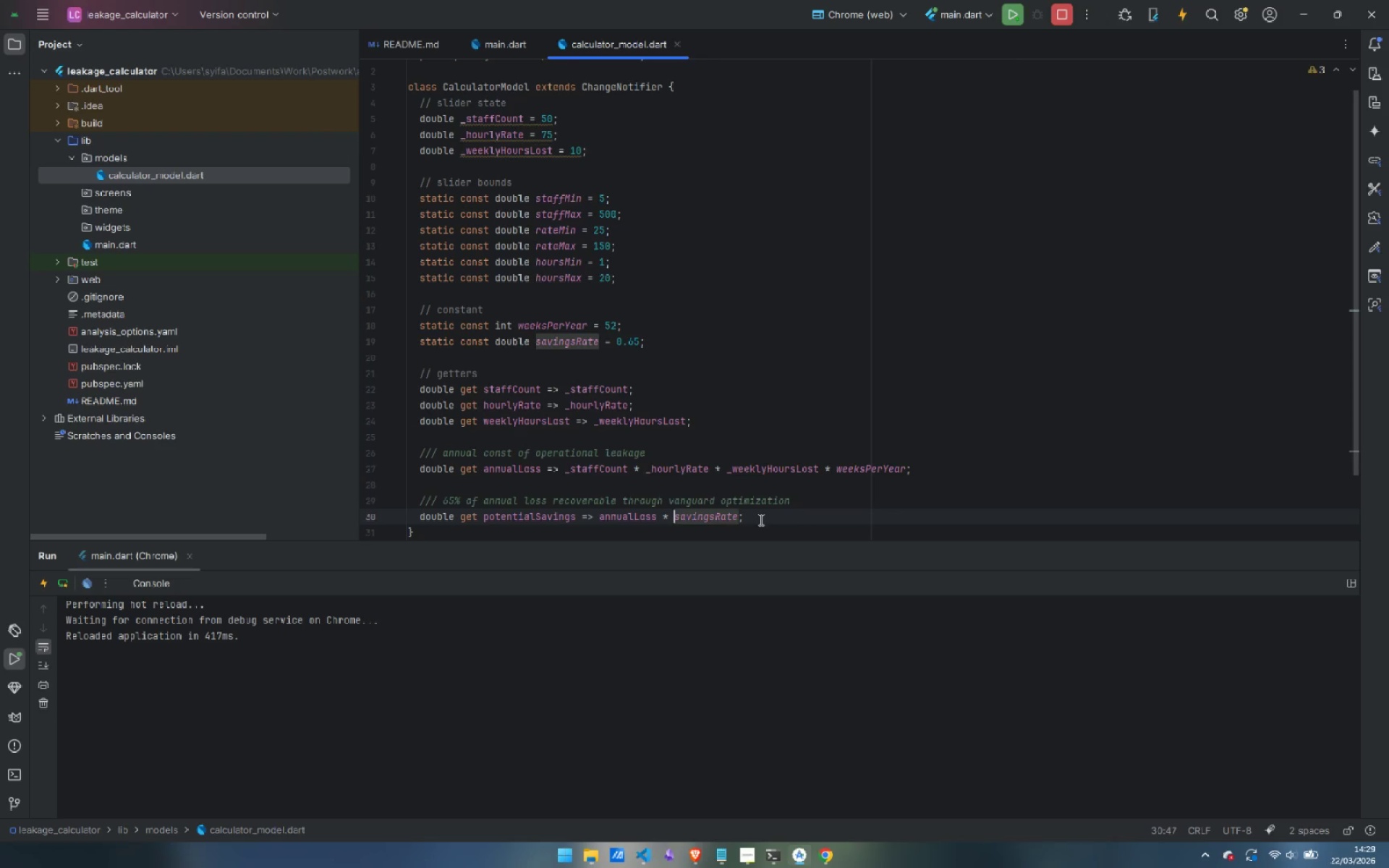 
key(Control+ArrowRight)
 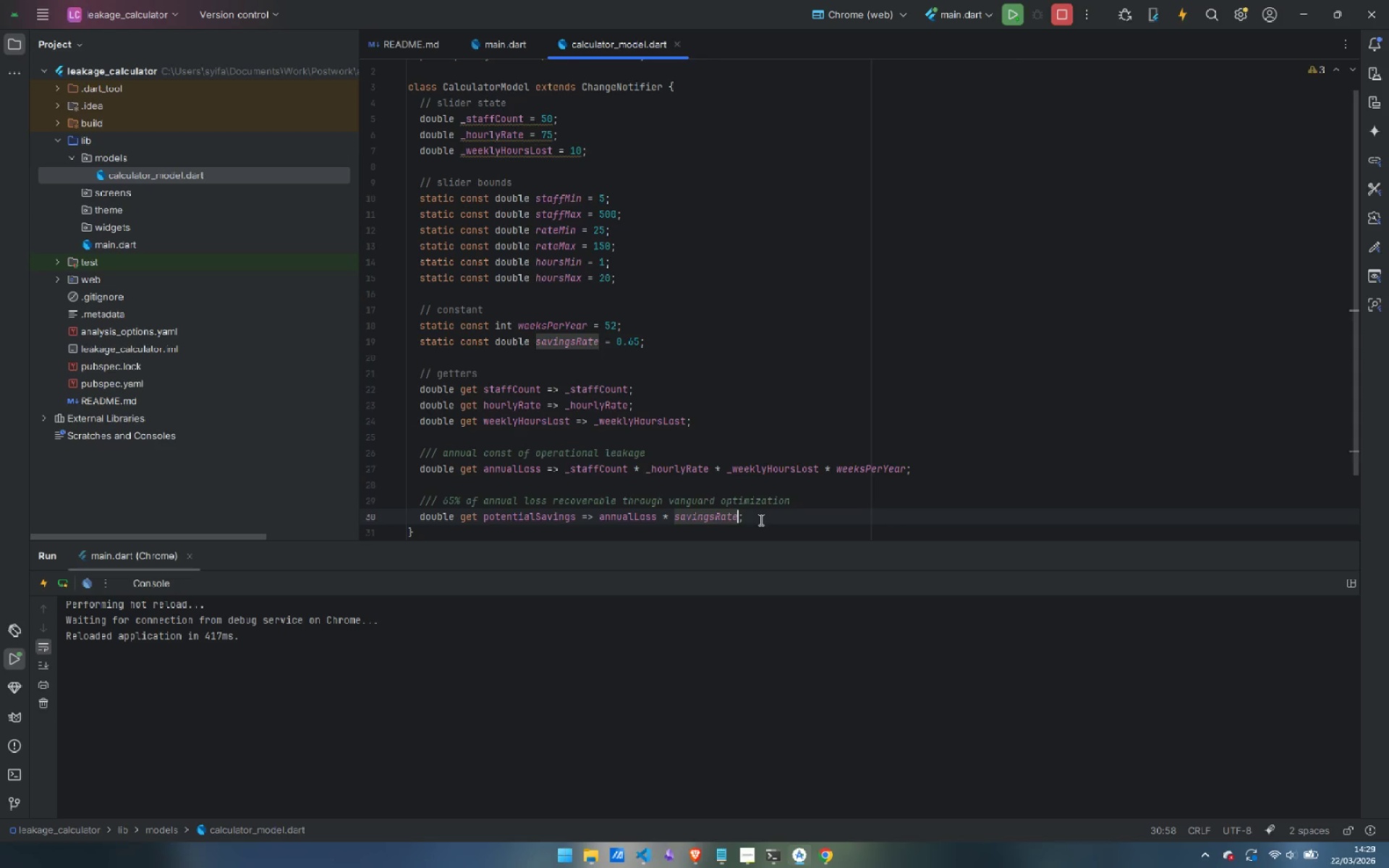 
key(Control+ArrowRight)
 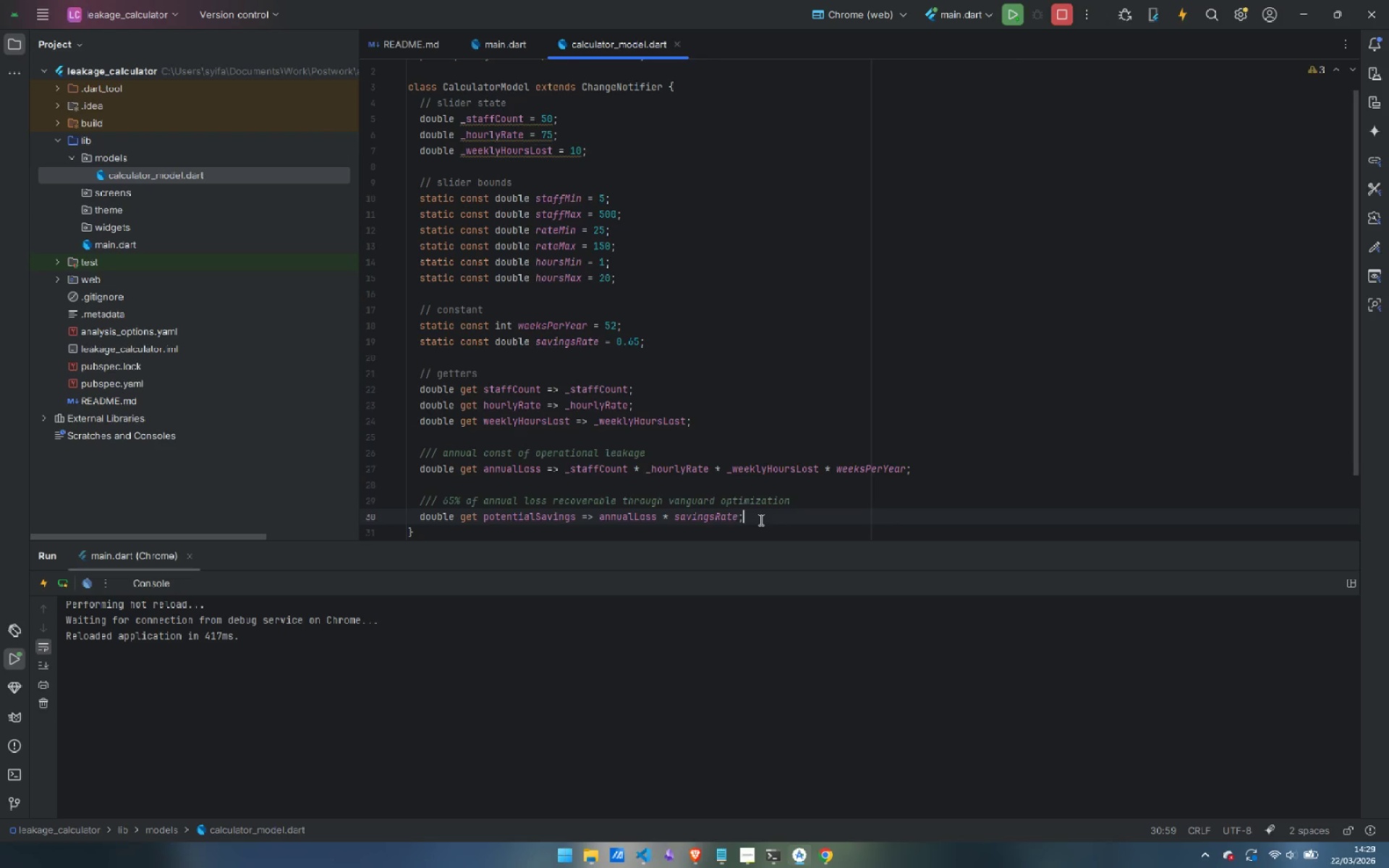 
key(Control+Backspace)
 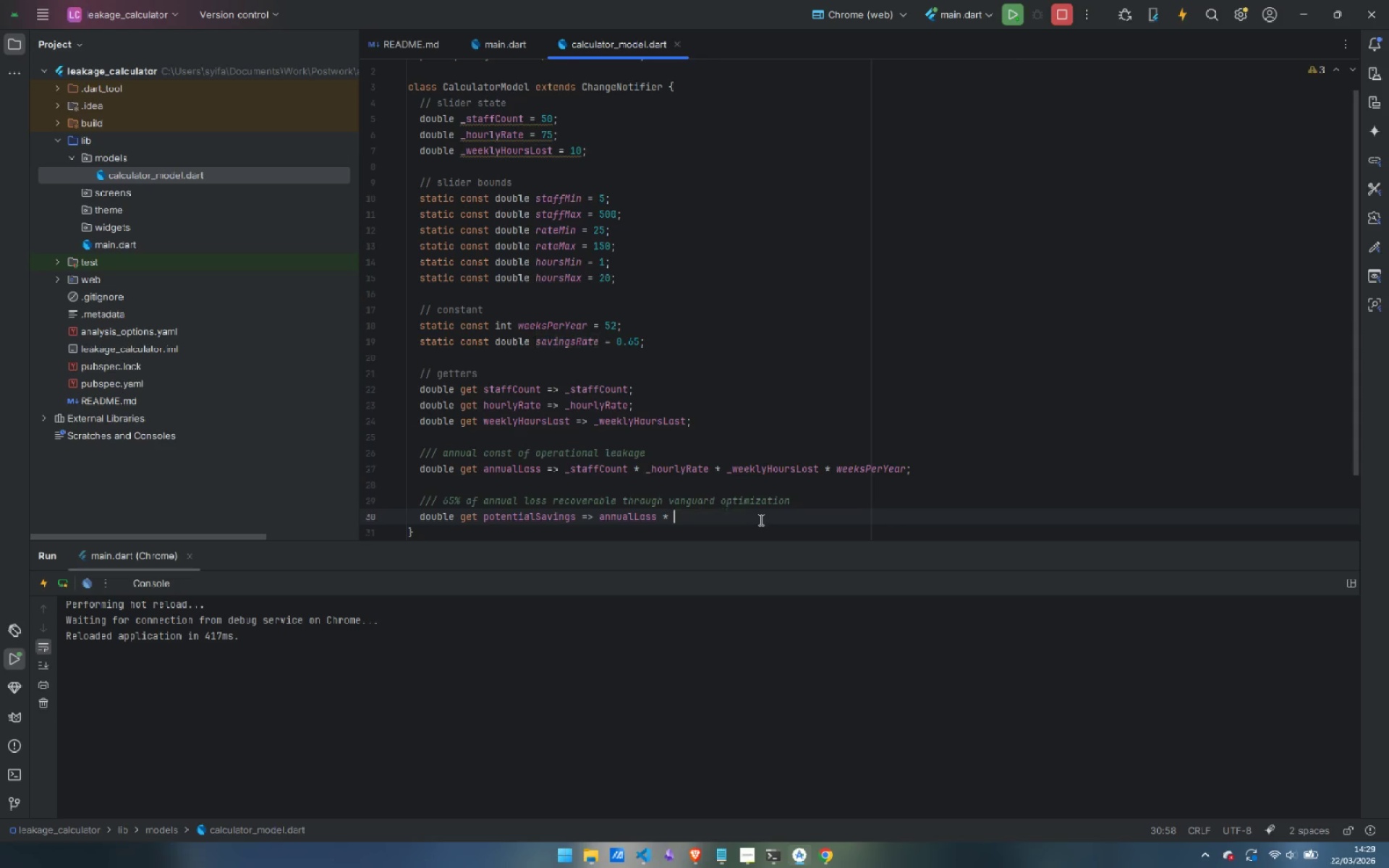 
key(Control+Backspace)
 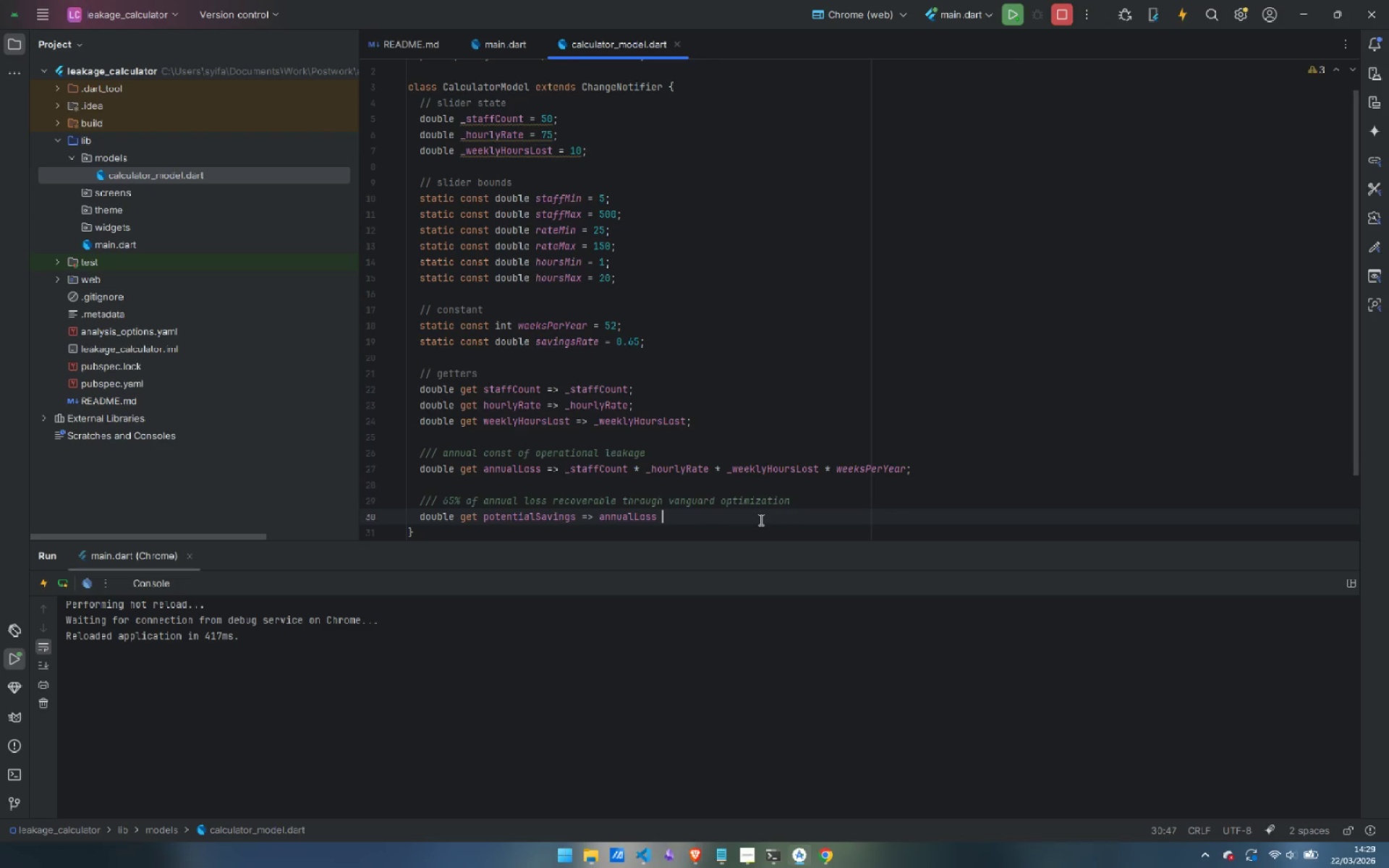 
key(Control+Backspace)
 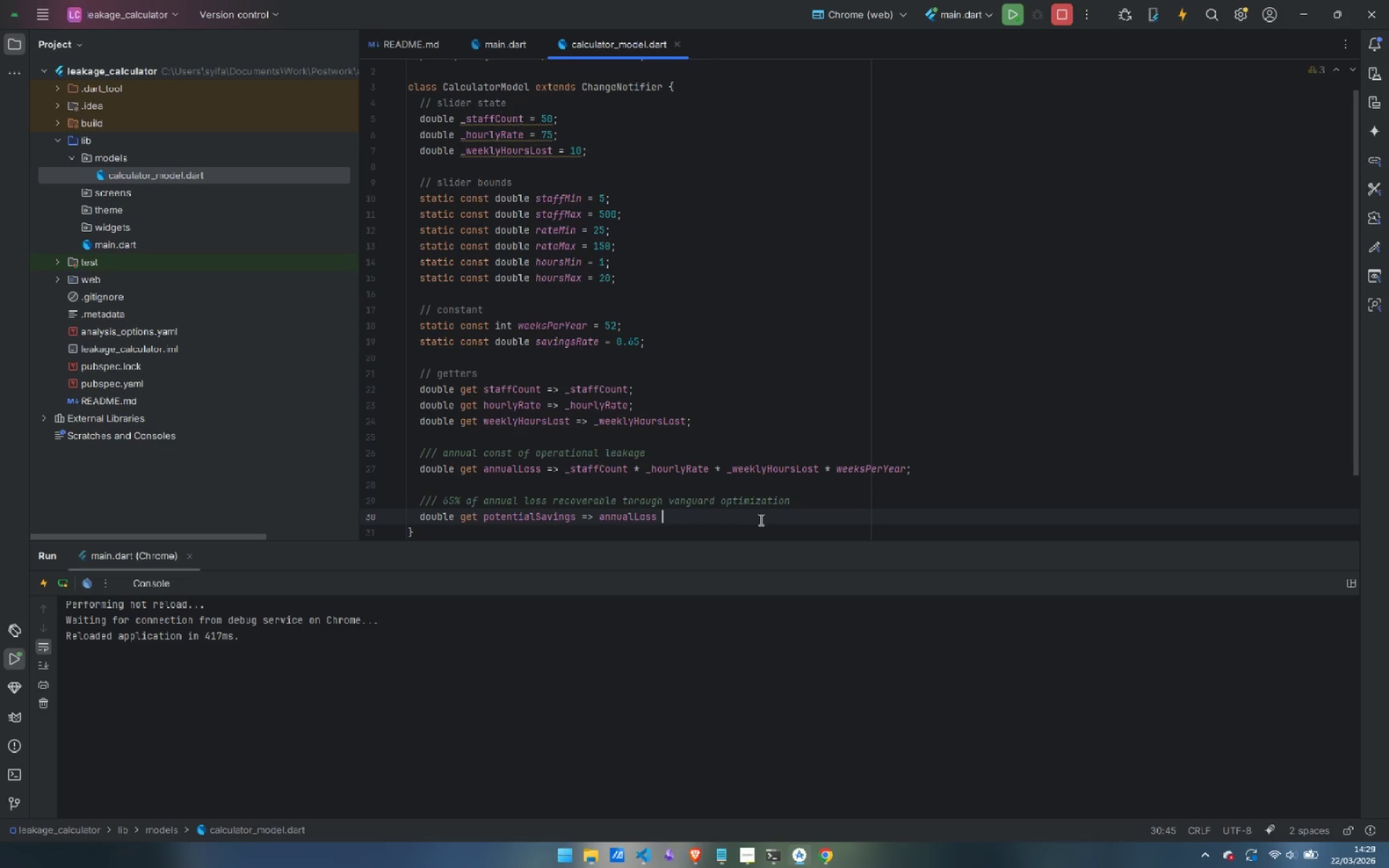 
key(Control+Backspace)
 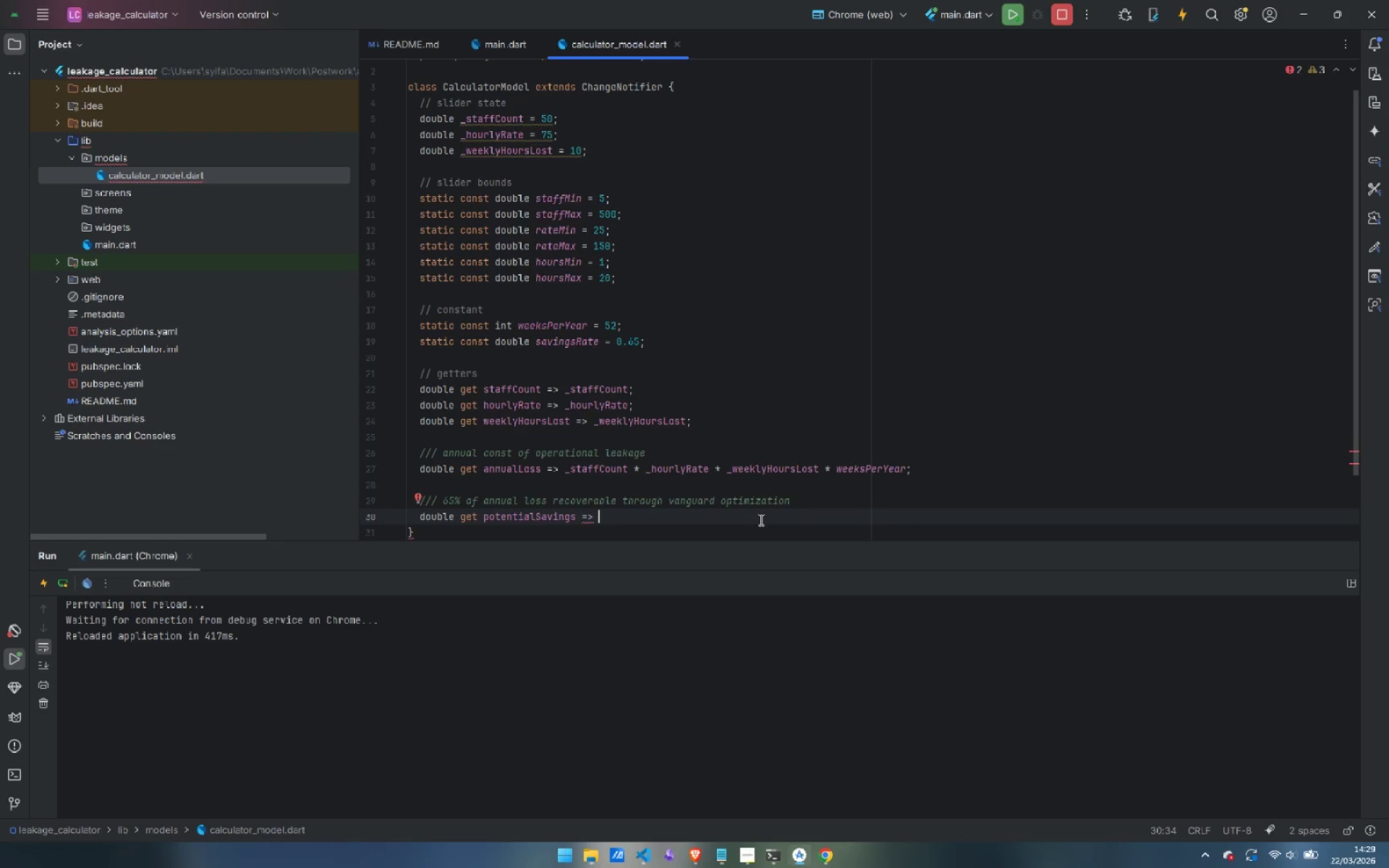 
key(Control+Z)
 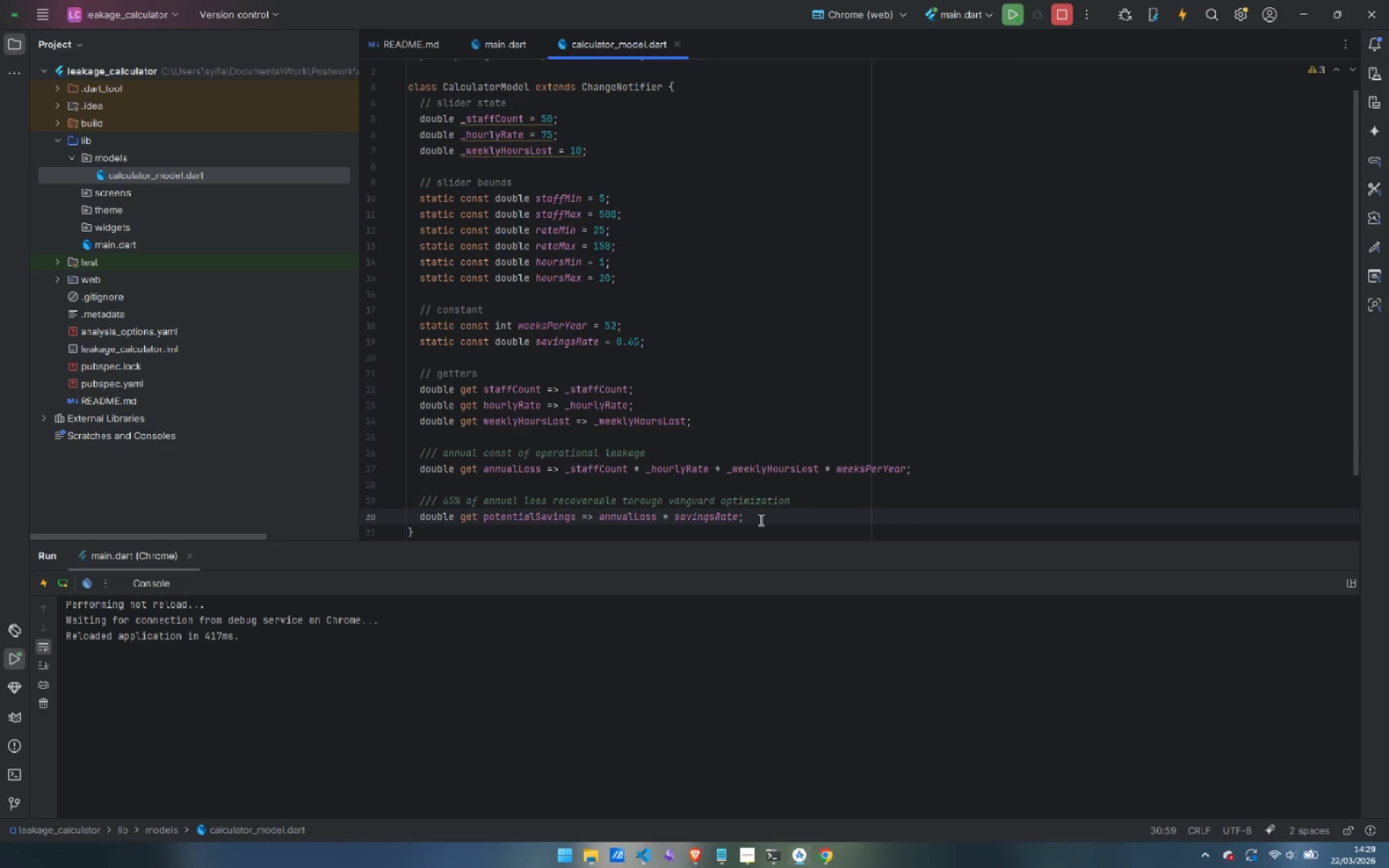 
key(Enter)
 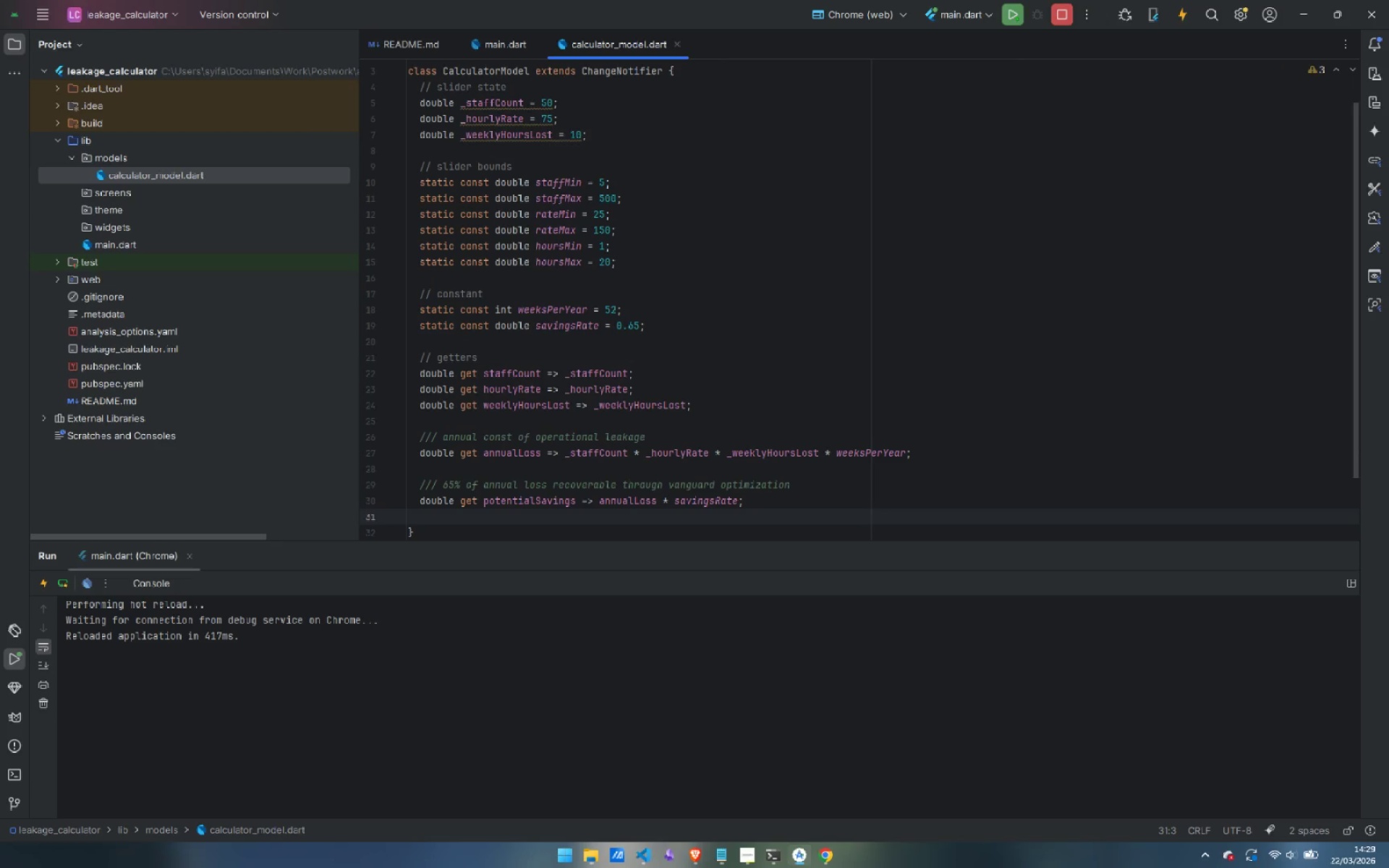 
key(Enter)
 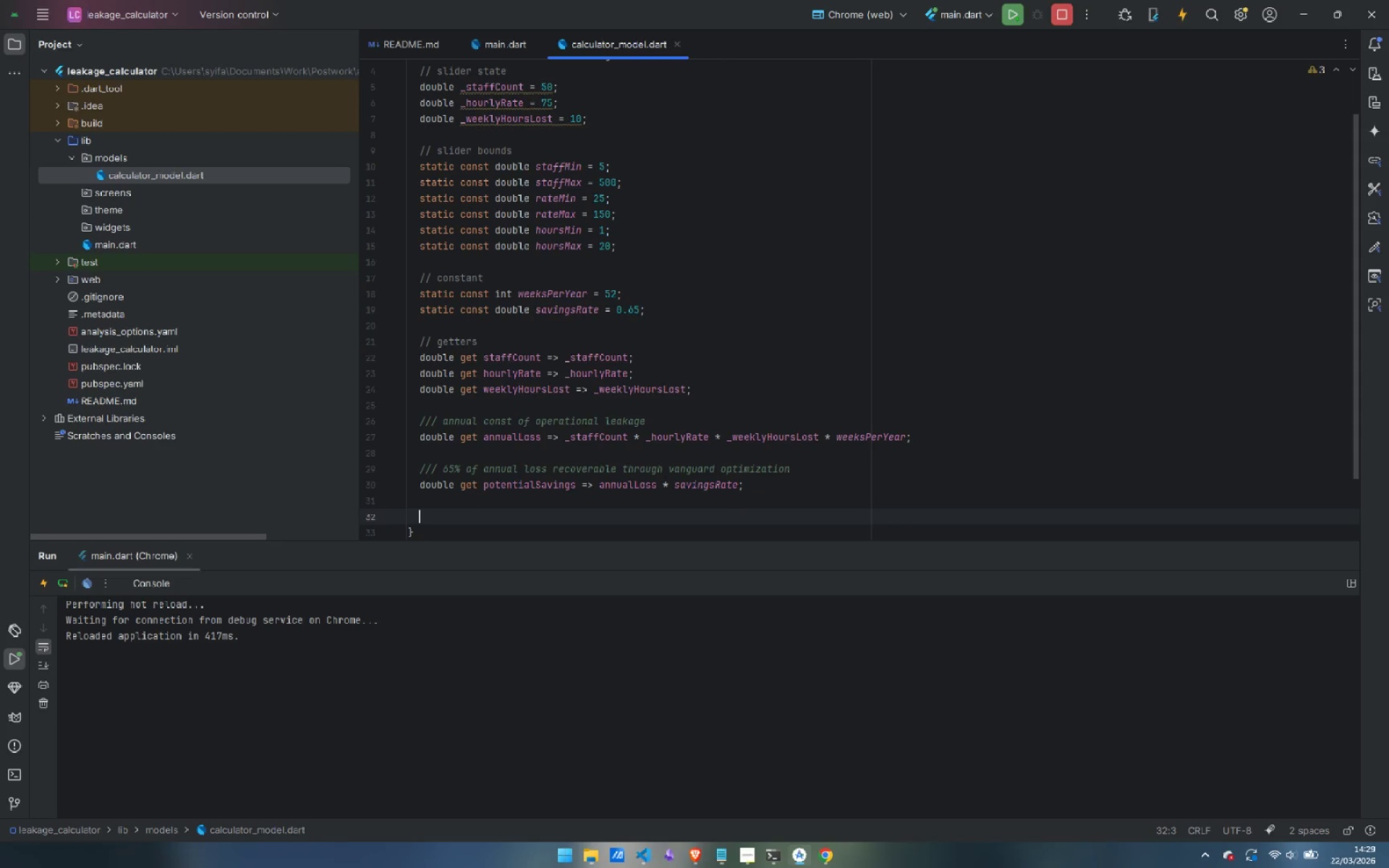 
type(double get savingsFraction {)
 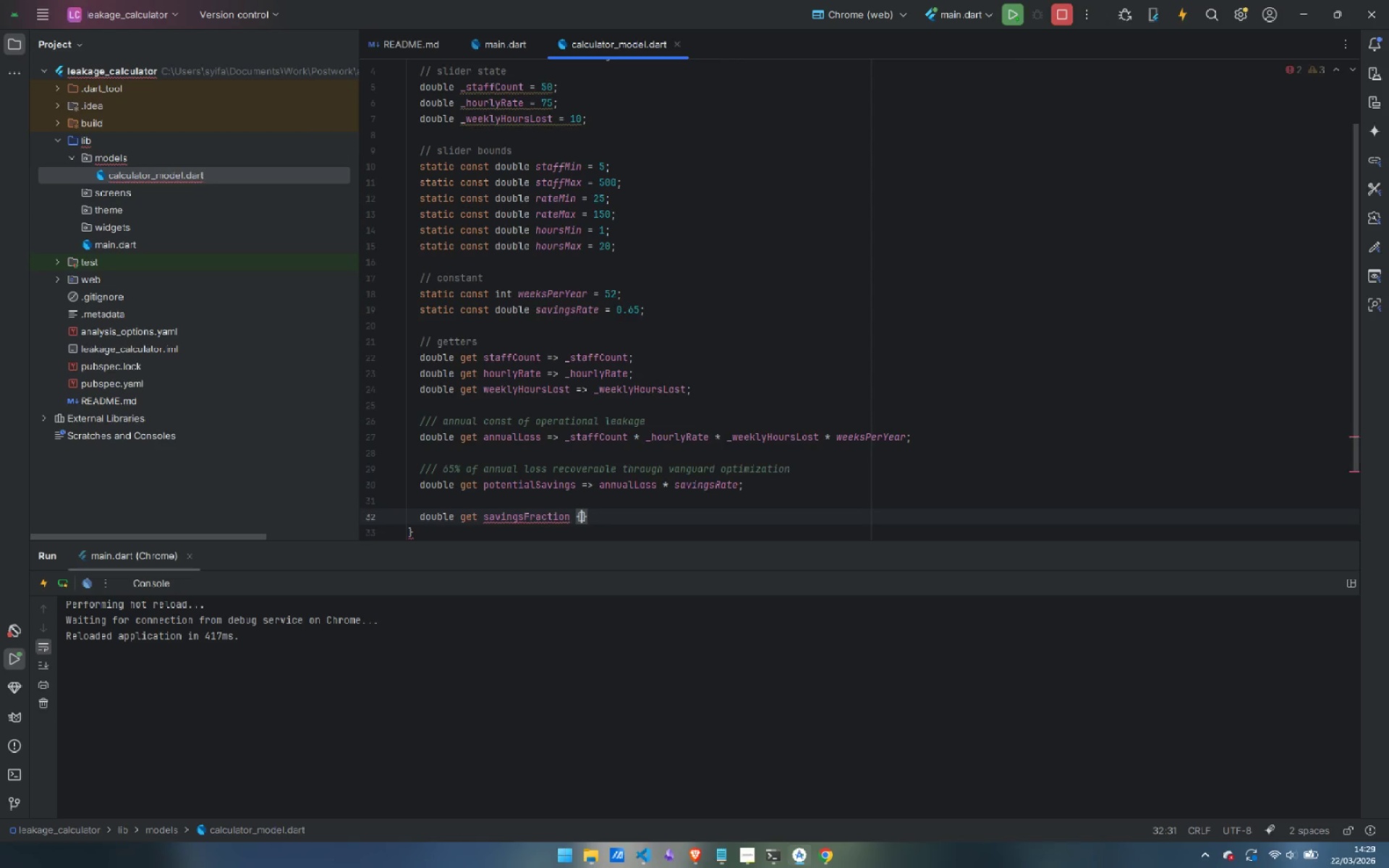 
key(Enter)
 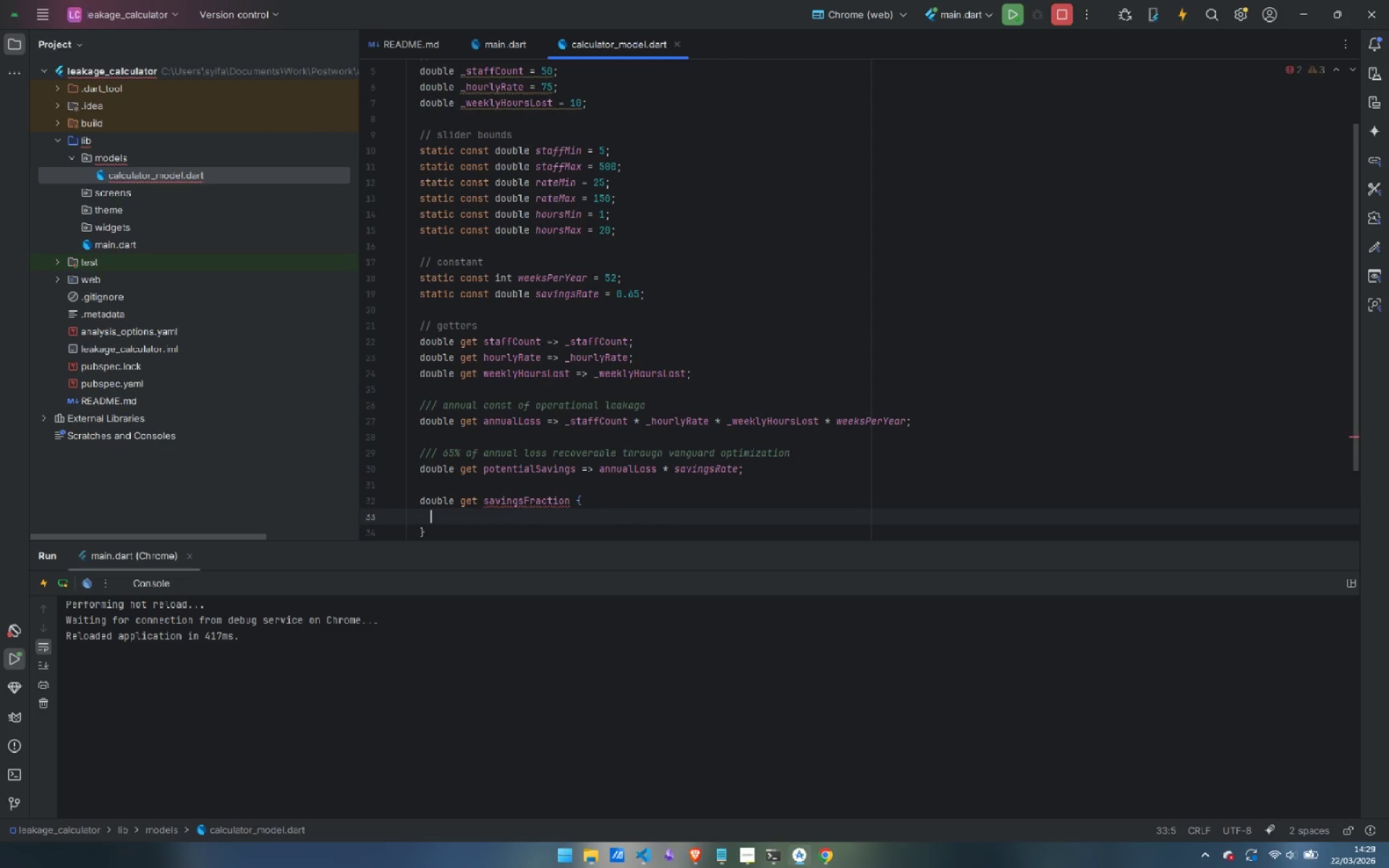 
key(ArrowUp)
 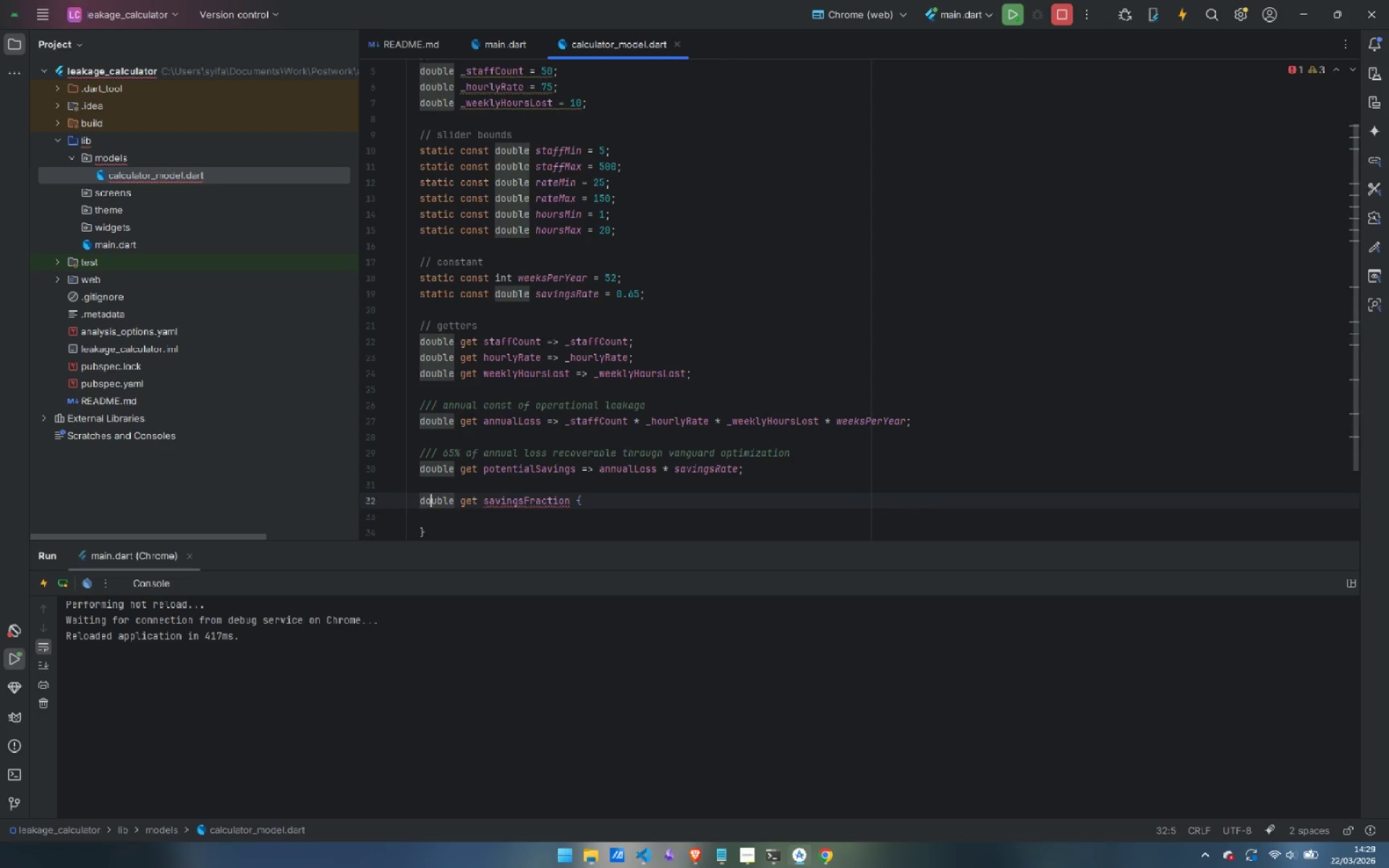 
key(ArrowUp)
 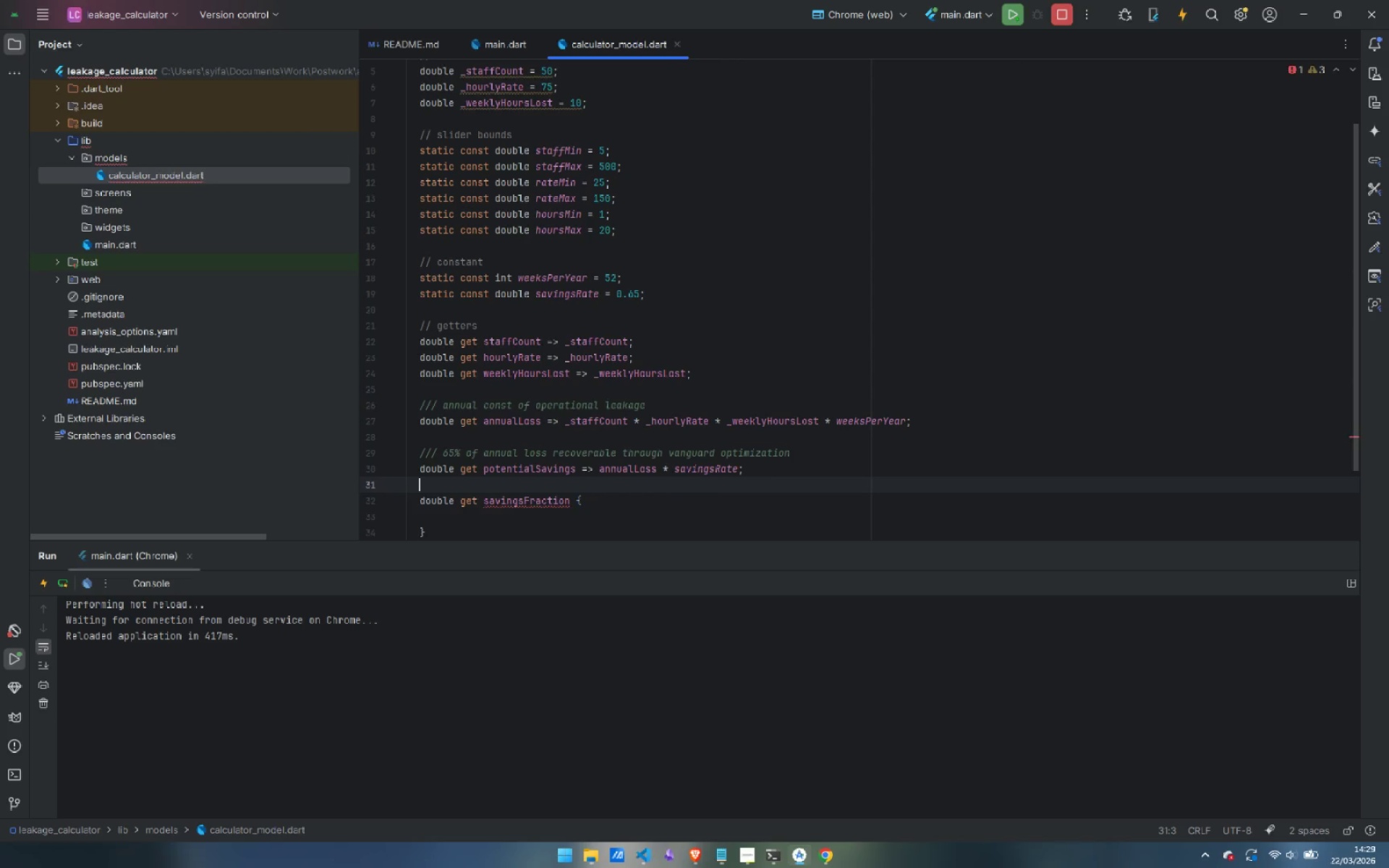 
key(Enter)
 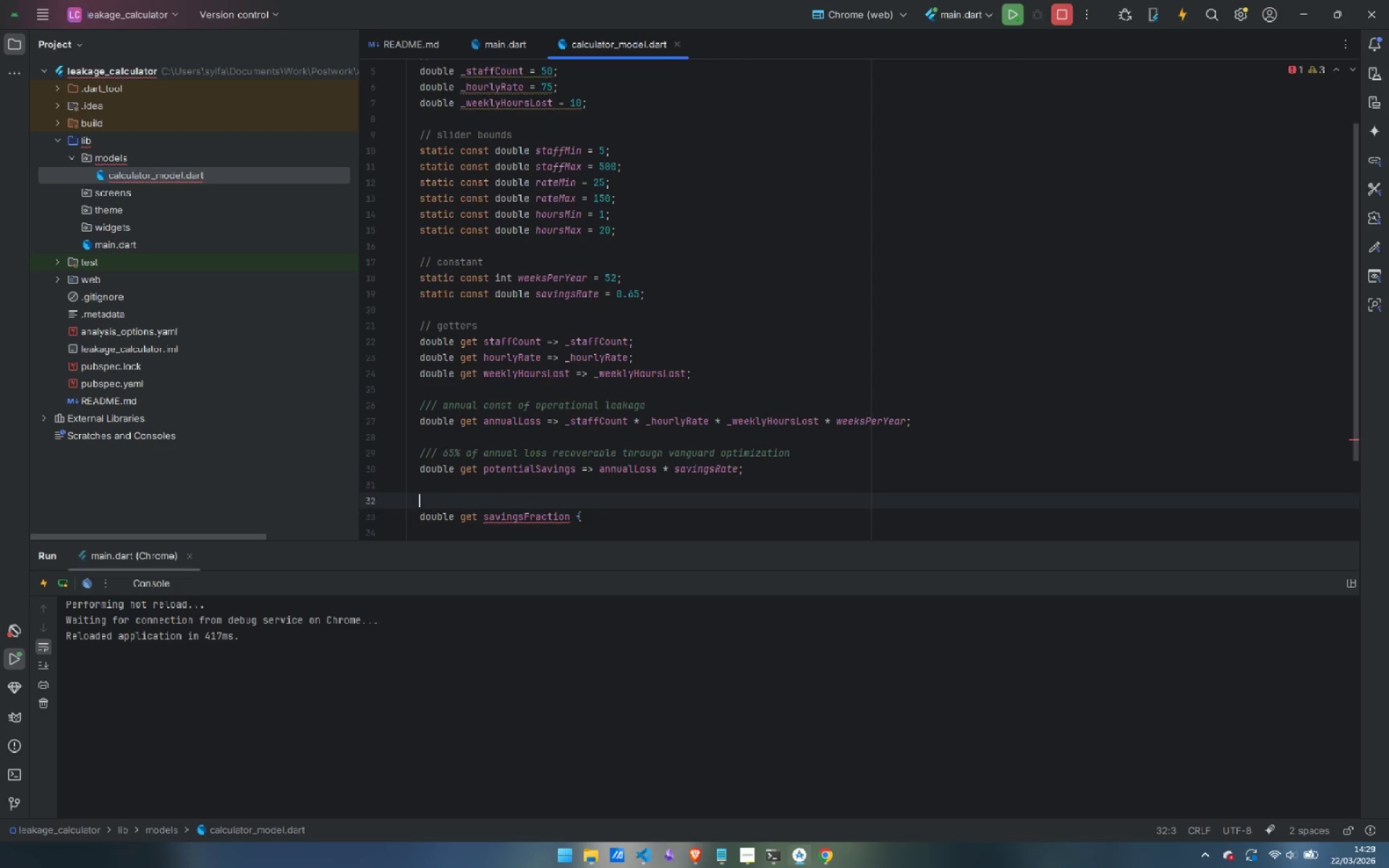 
type(/// 0.0-1.0 fill level for visual gauges (savings )
 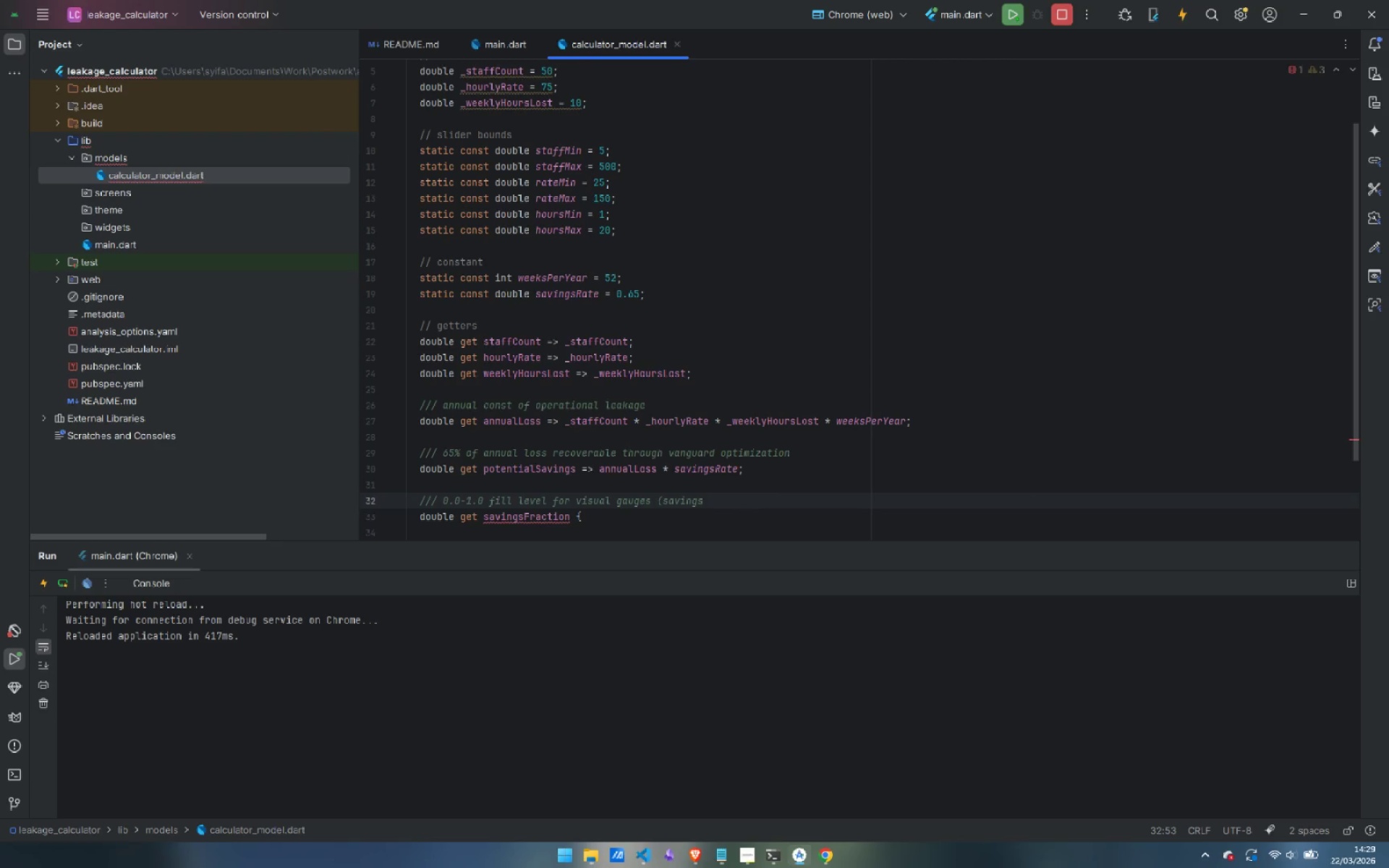 
type(vs theoretical max).)
 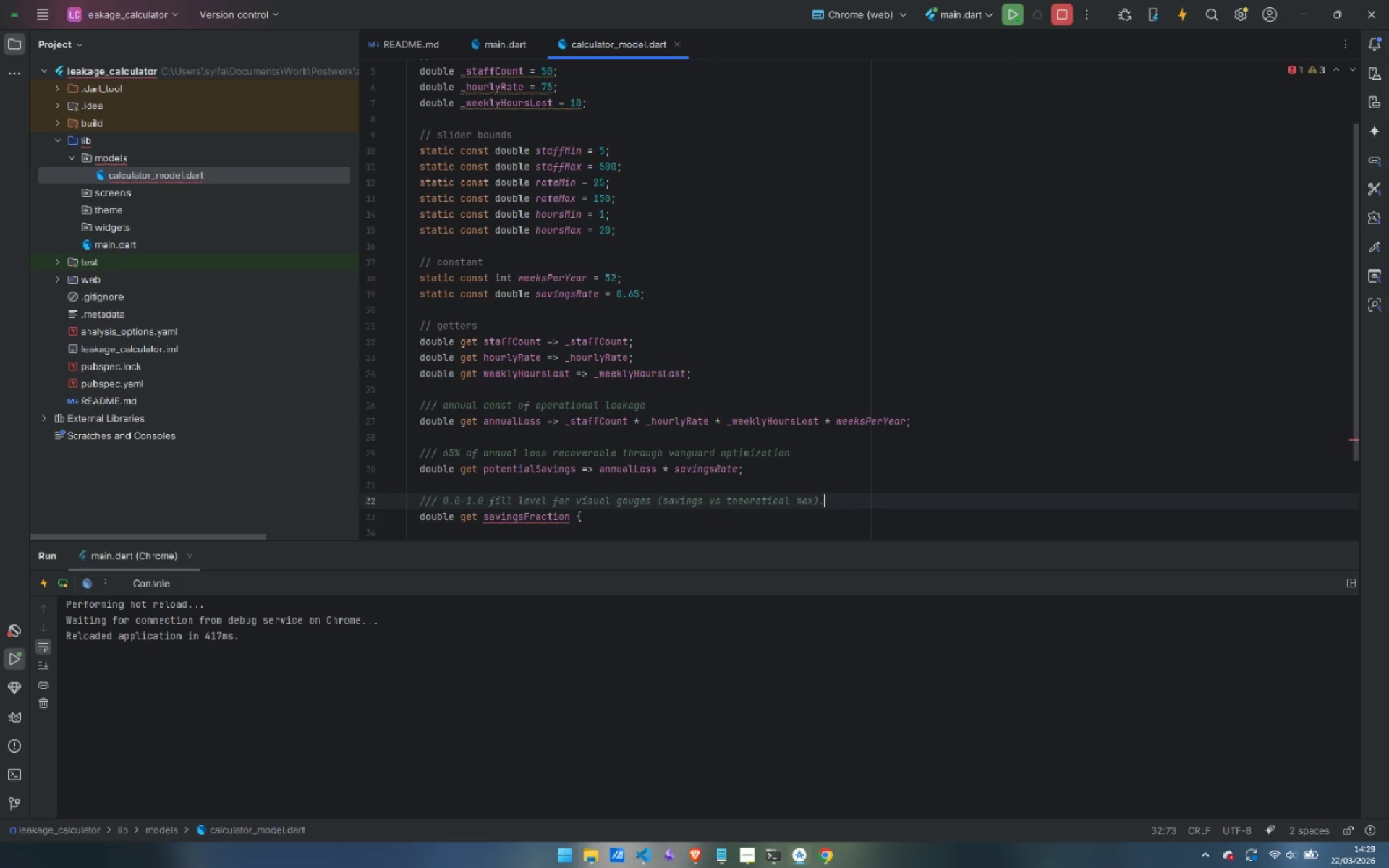 
key(ArrowDown)
 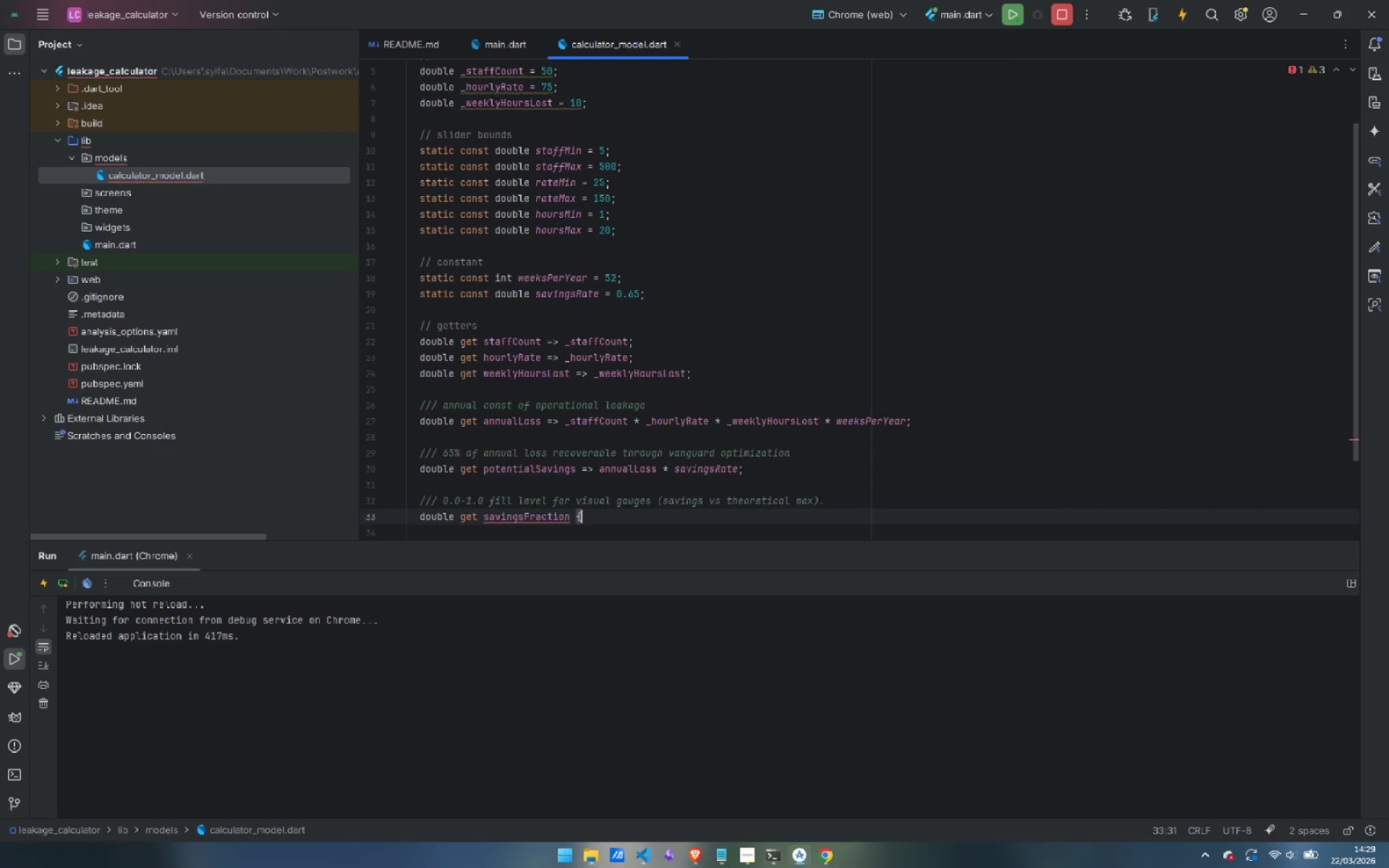 
key(ArrowDown)
 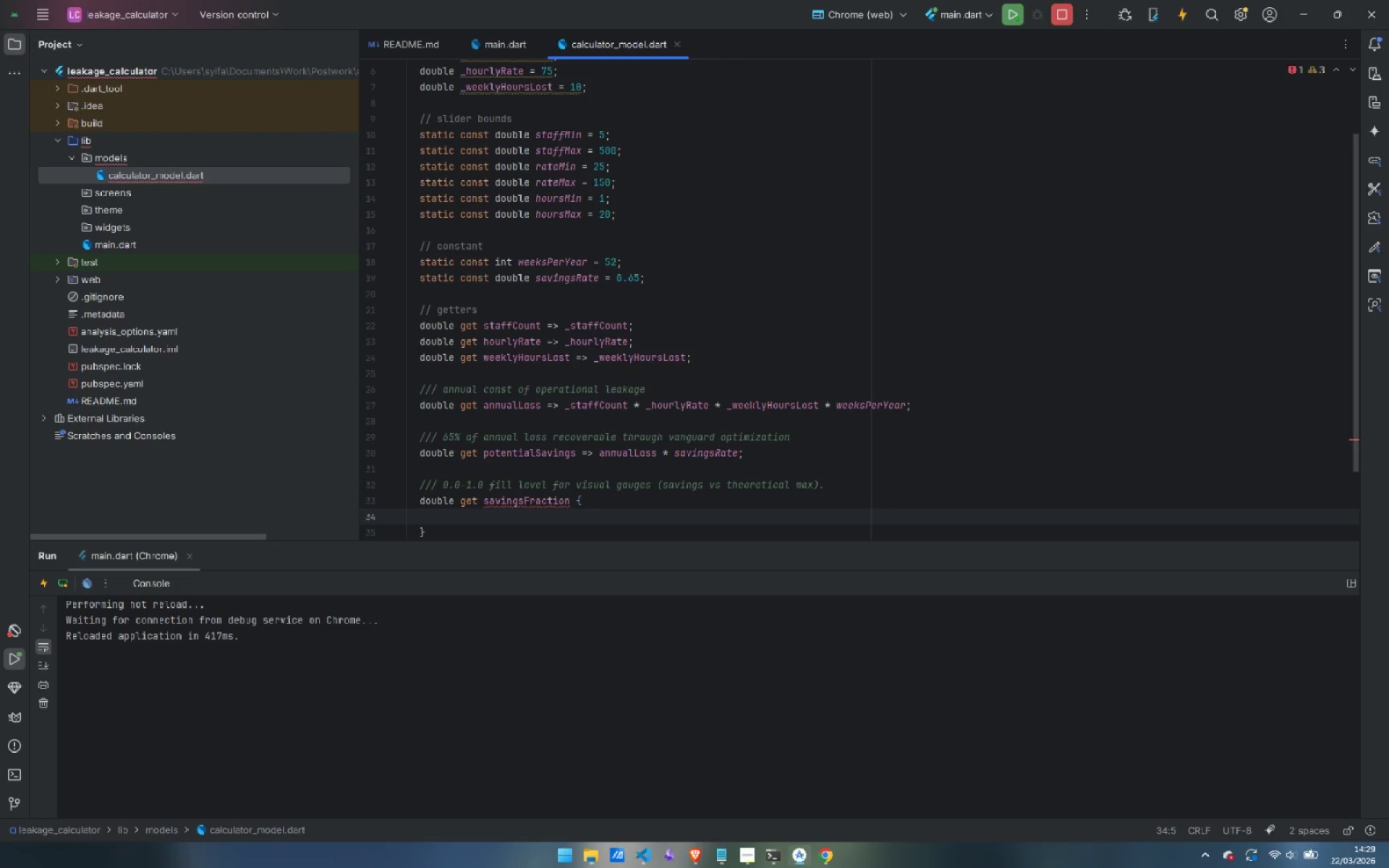 
type(final maxLoss - )
key(Backspace)
key(Backspace)
type(= sa)
key(Backspace)
type(fr)
key(Backspace)
key(Backspace)
type(tr)
key(Backspace)
type(a)
 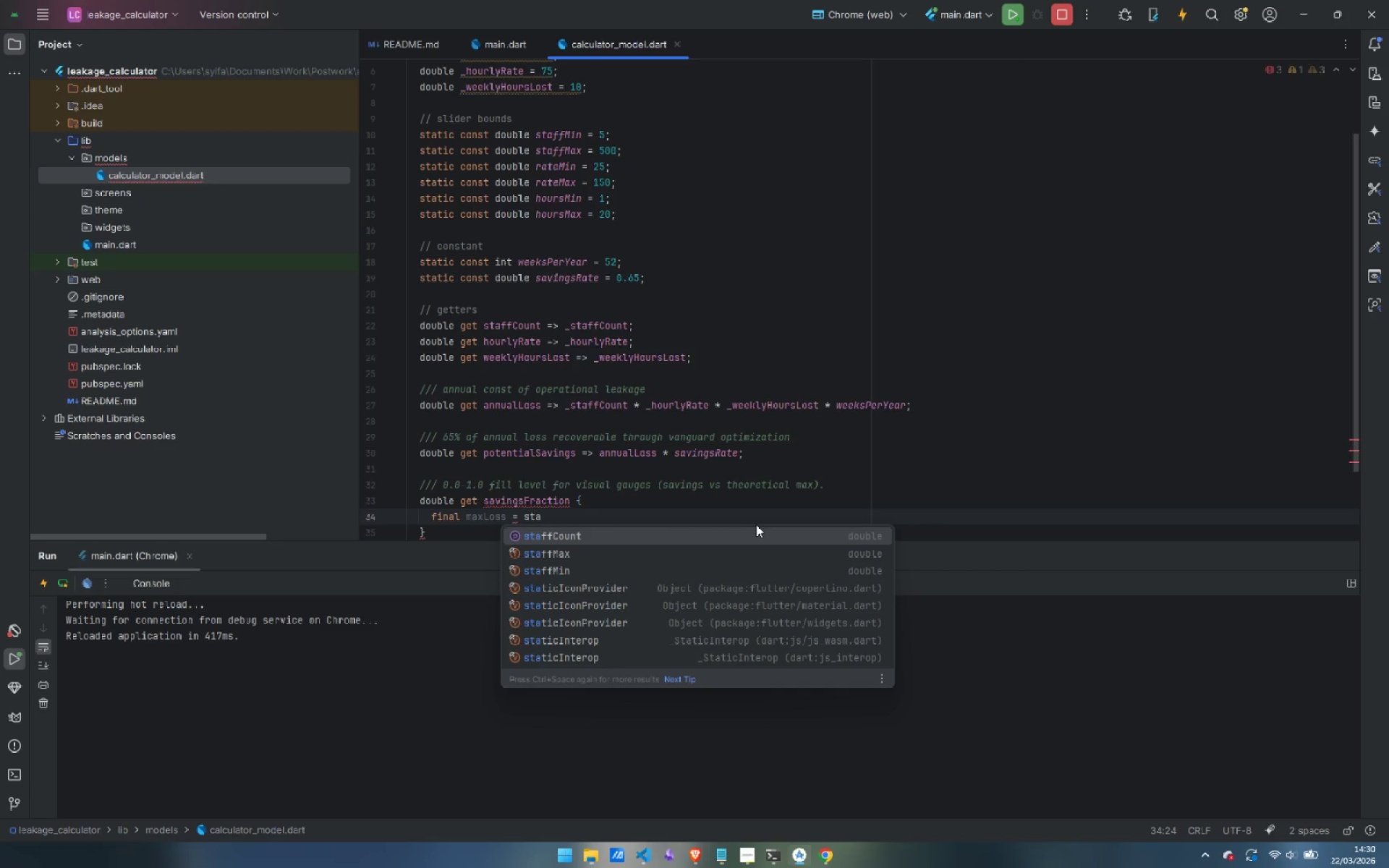 
key(ArrowDown)
 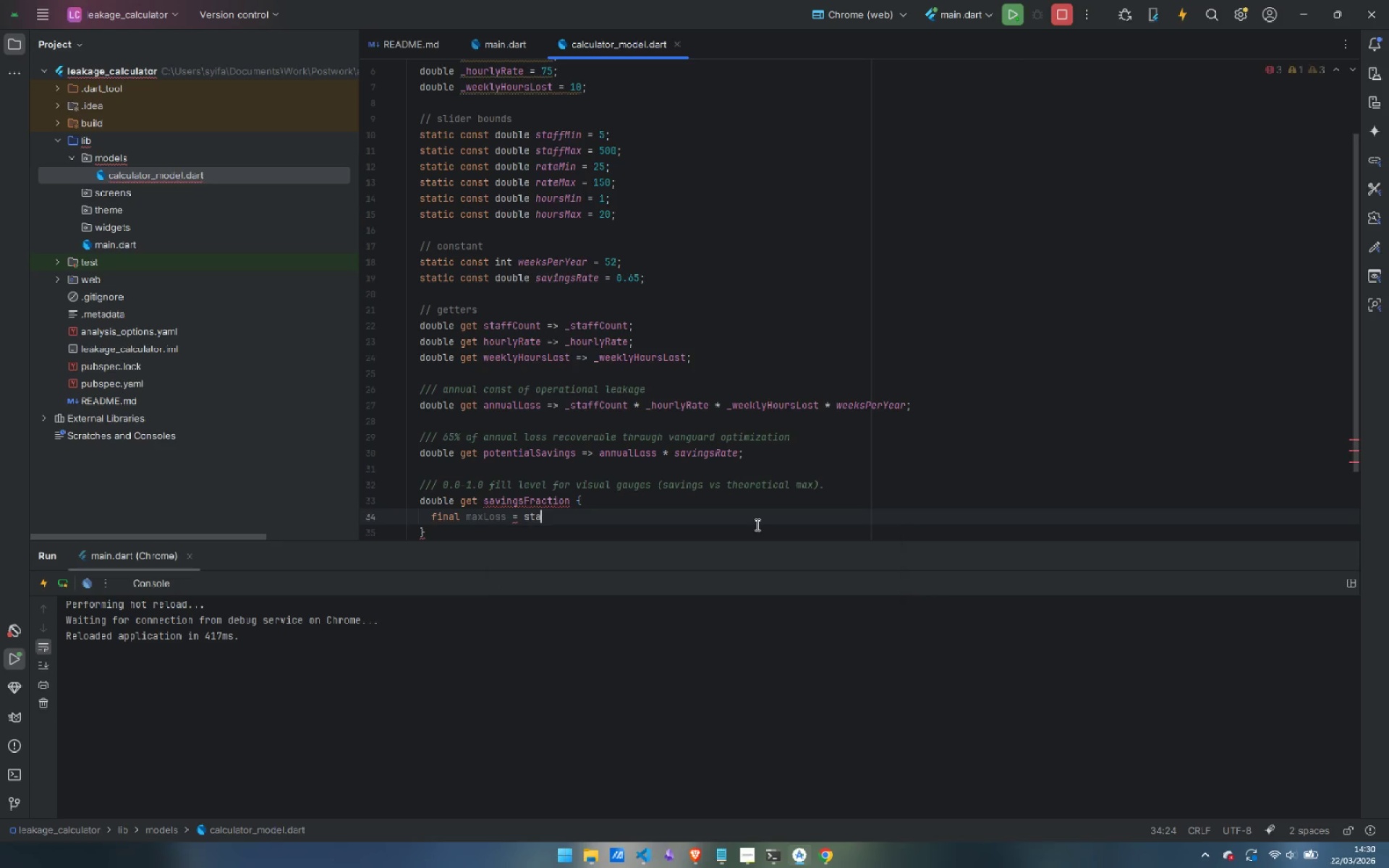 
key(Enter)
 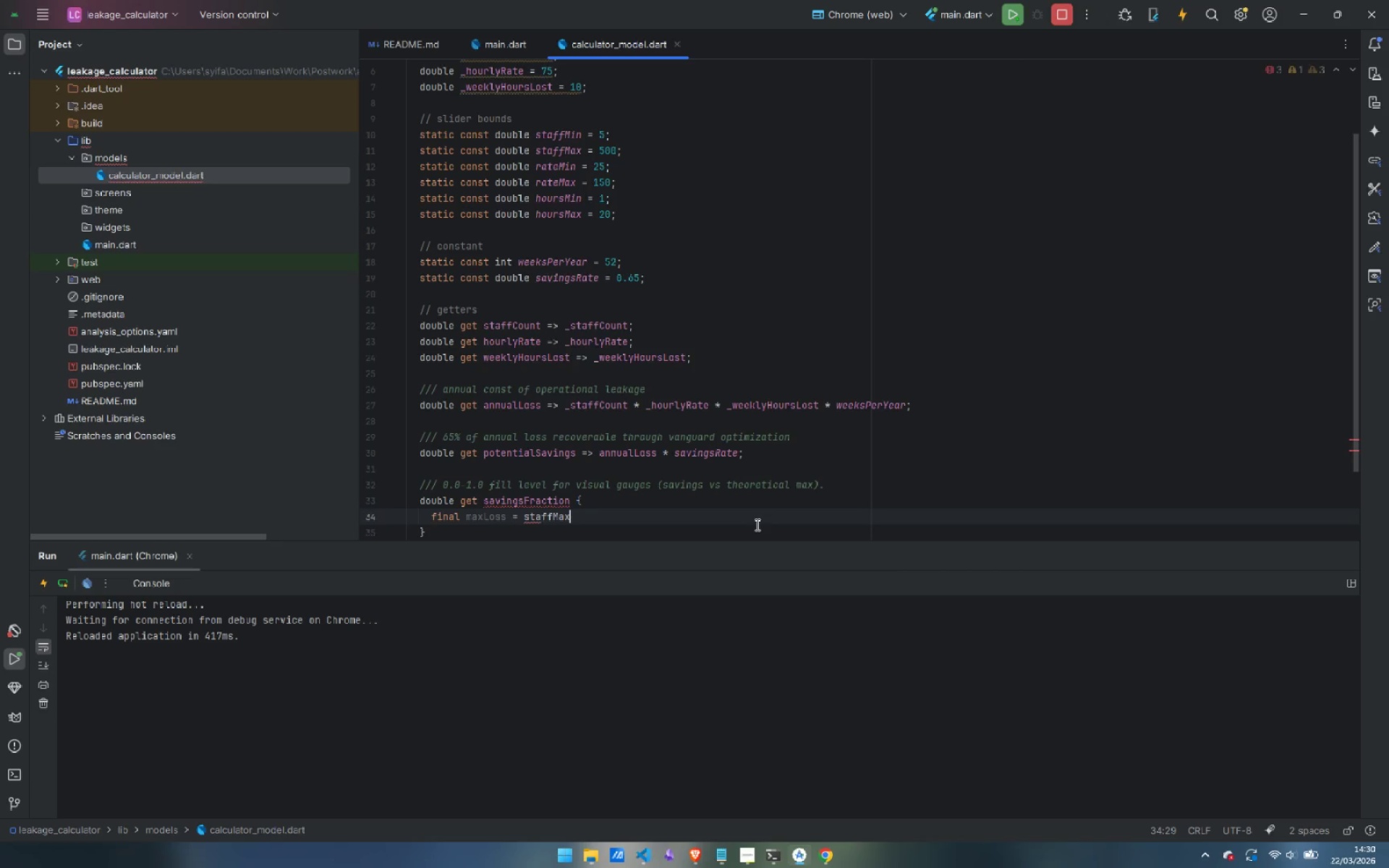 
type( * rate)
 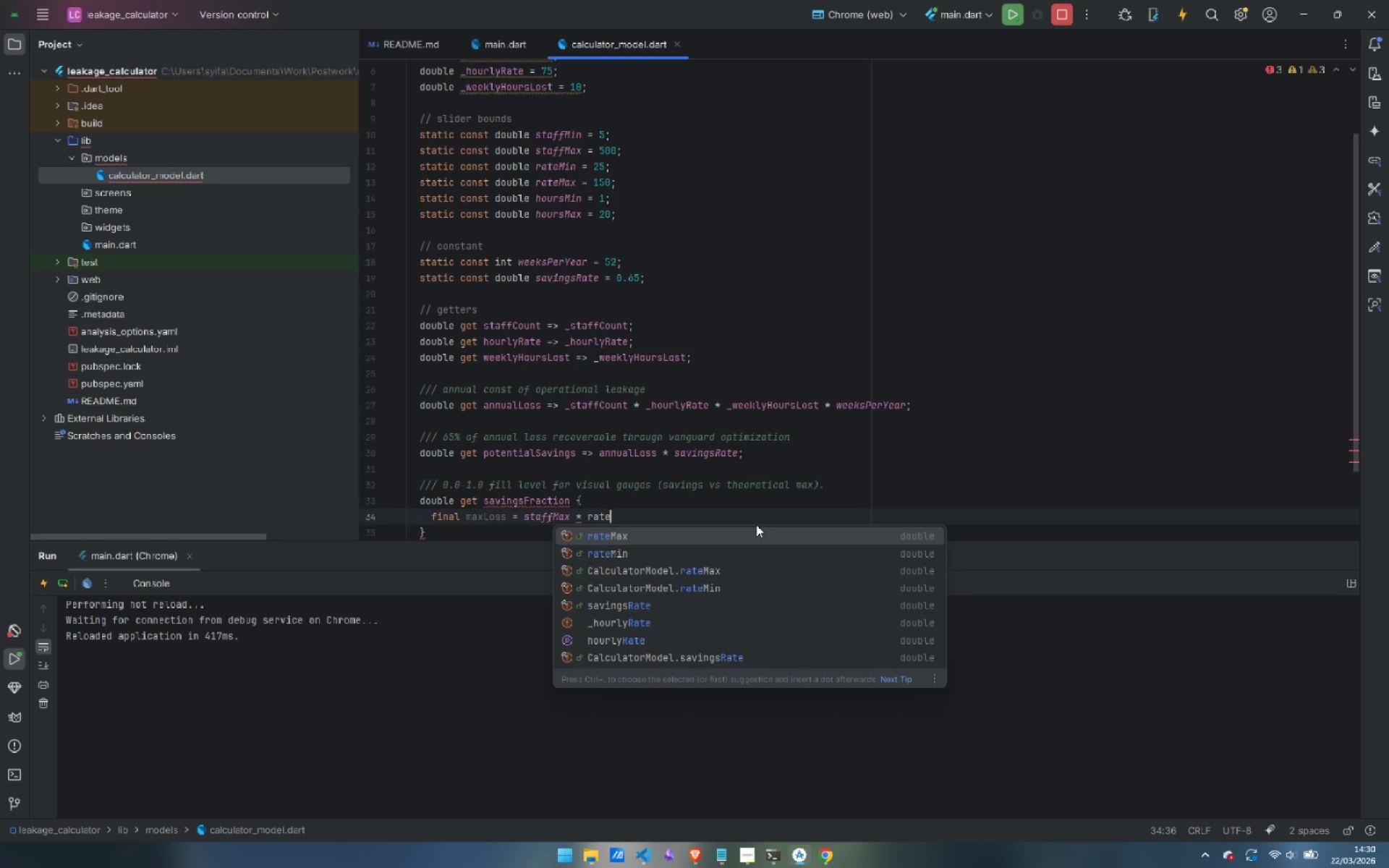 
key(Enter)
 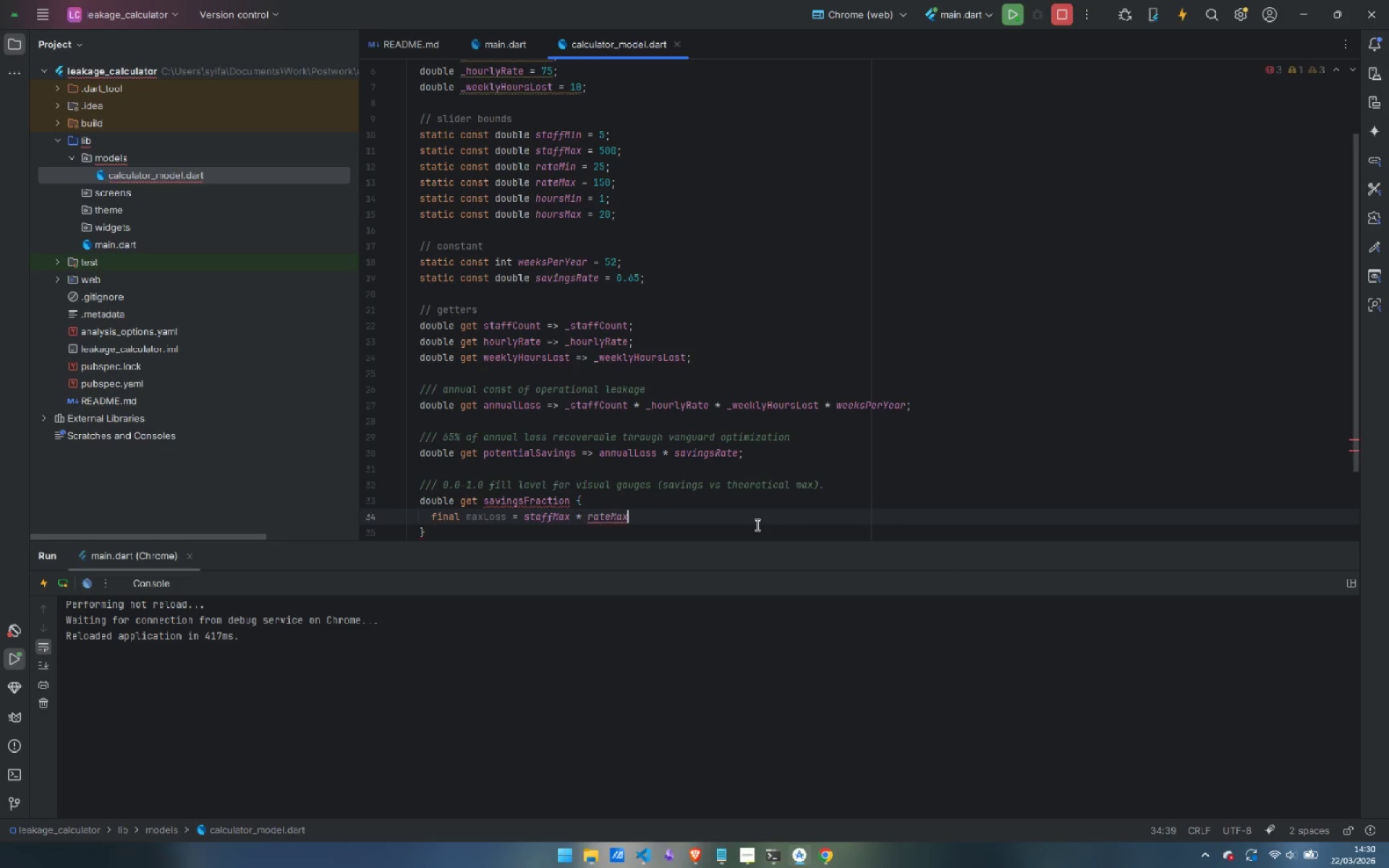 
type( * hou)
 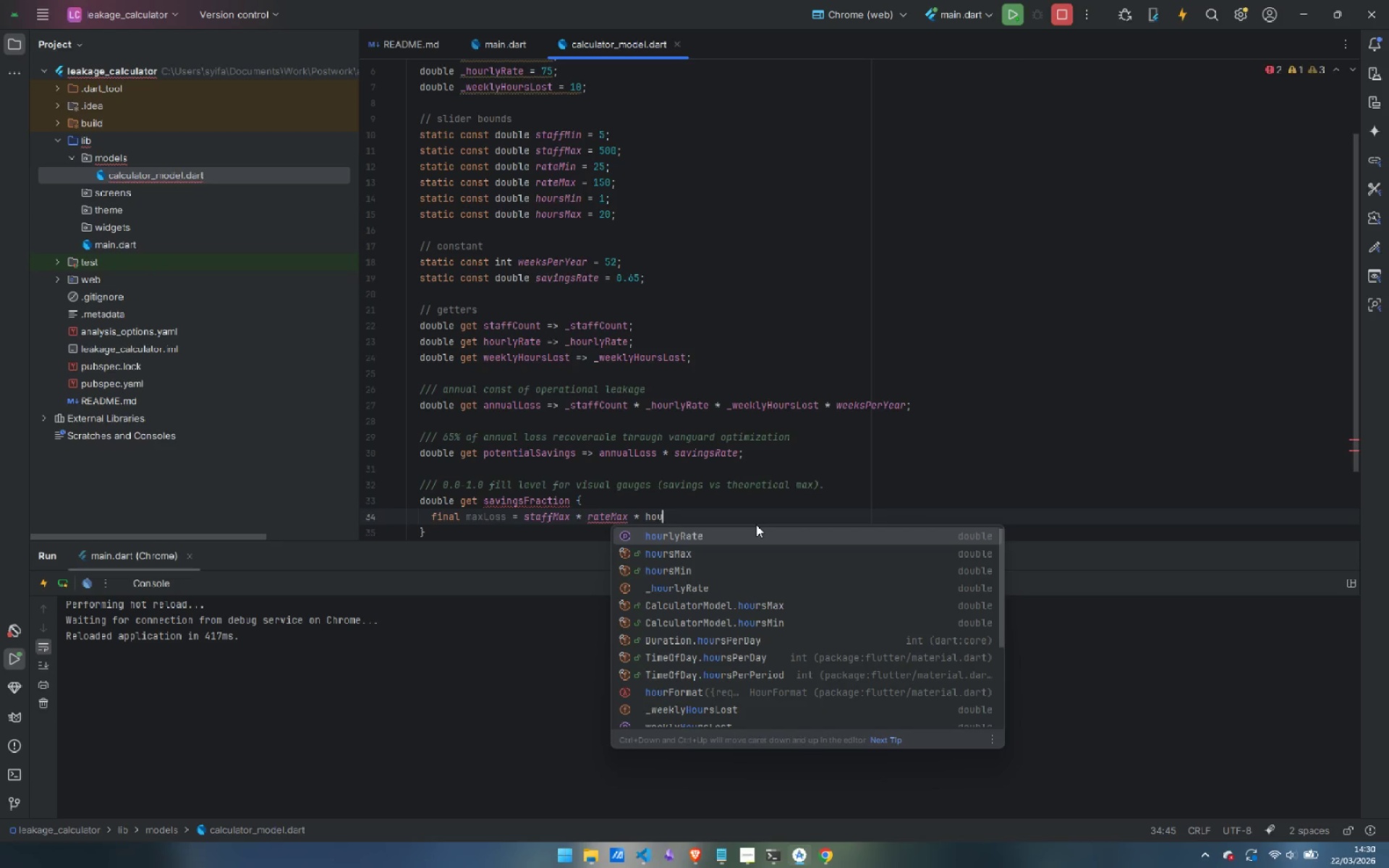 
key(ArrowDown)
 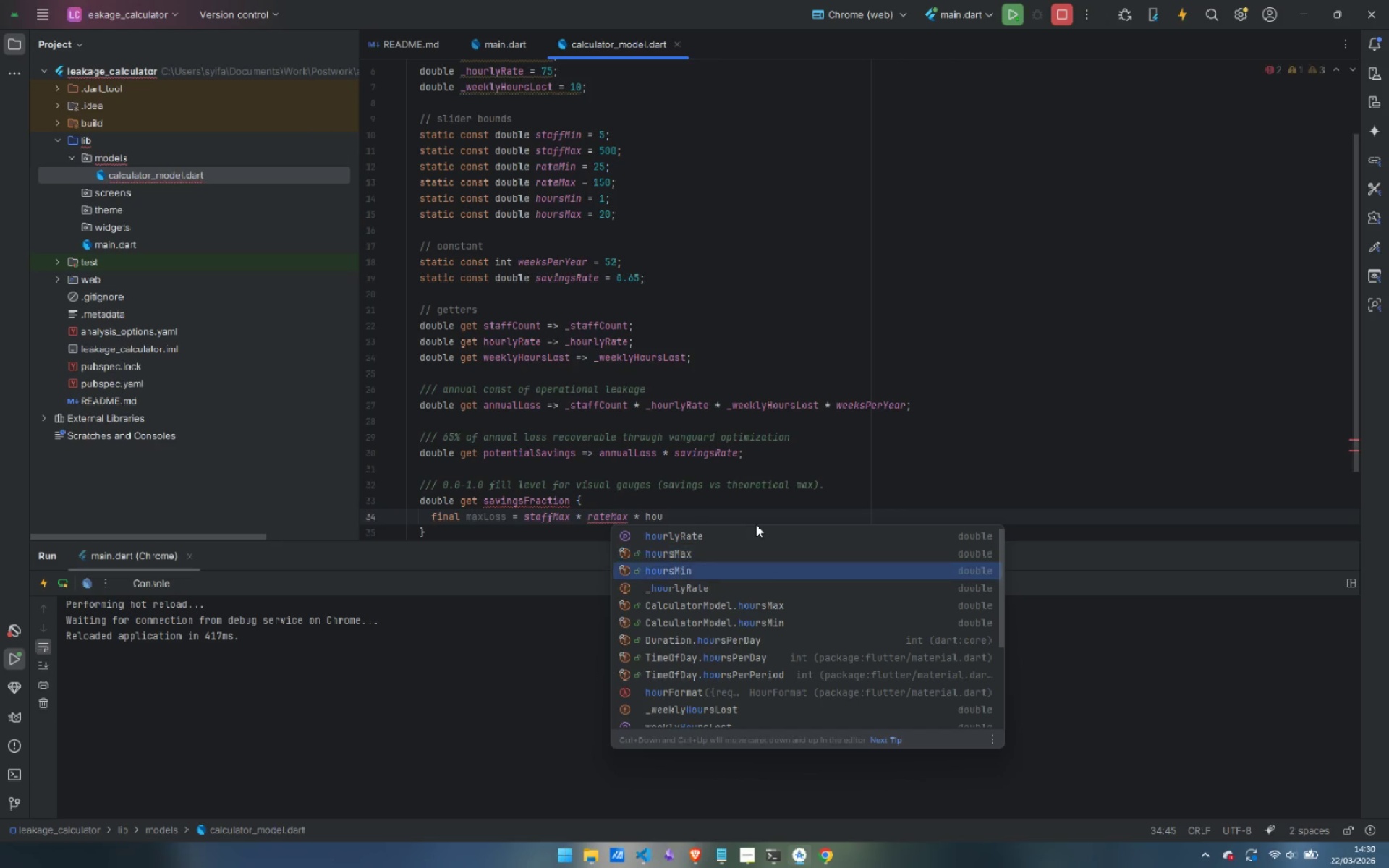 
key(ArrowDown)
 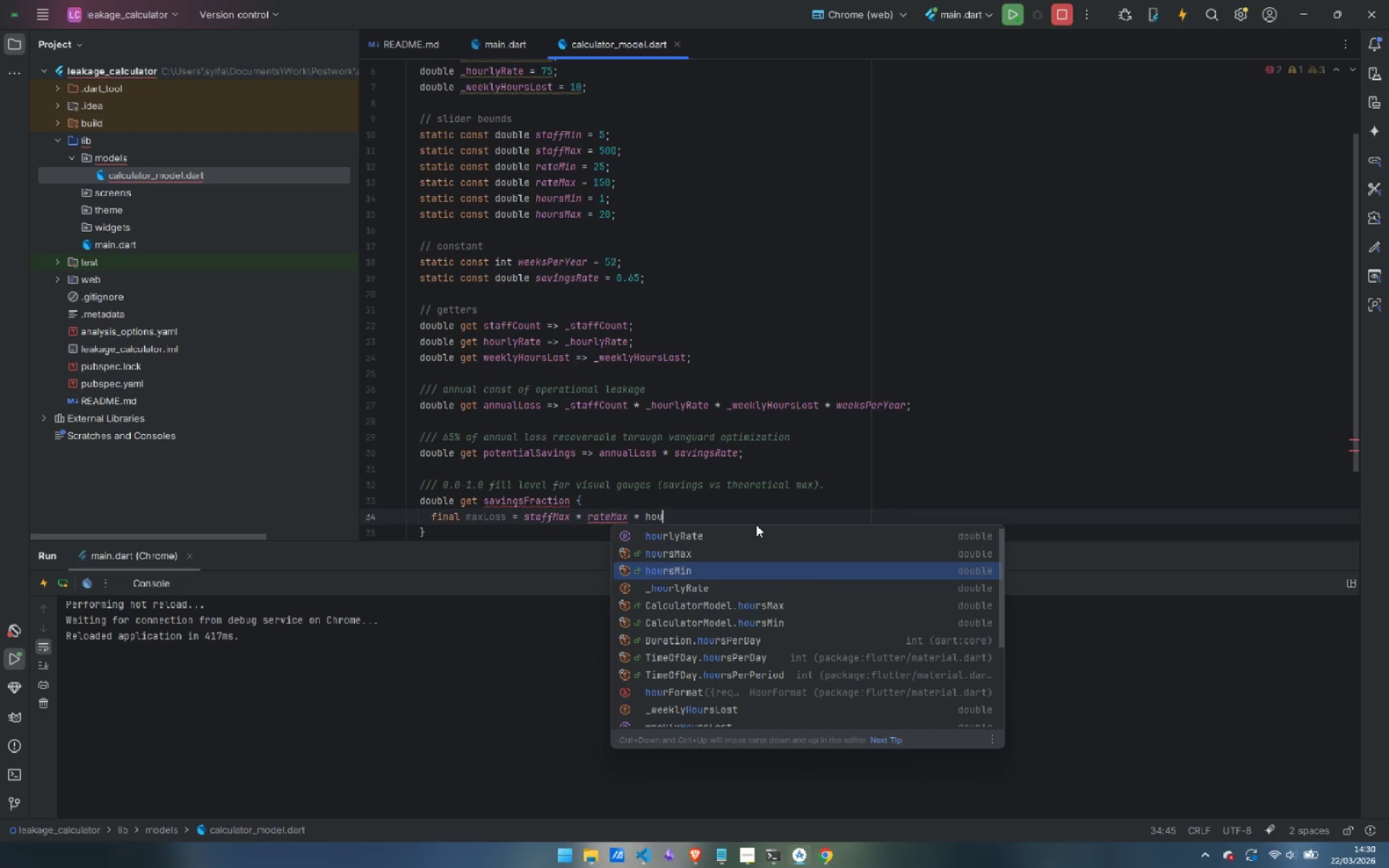 
key(ArrowUp)
 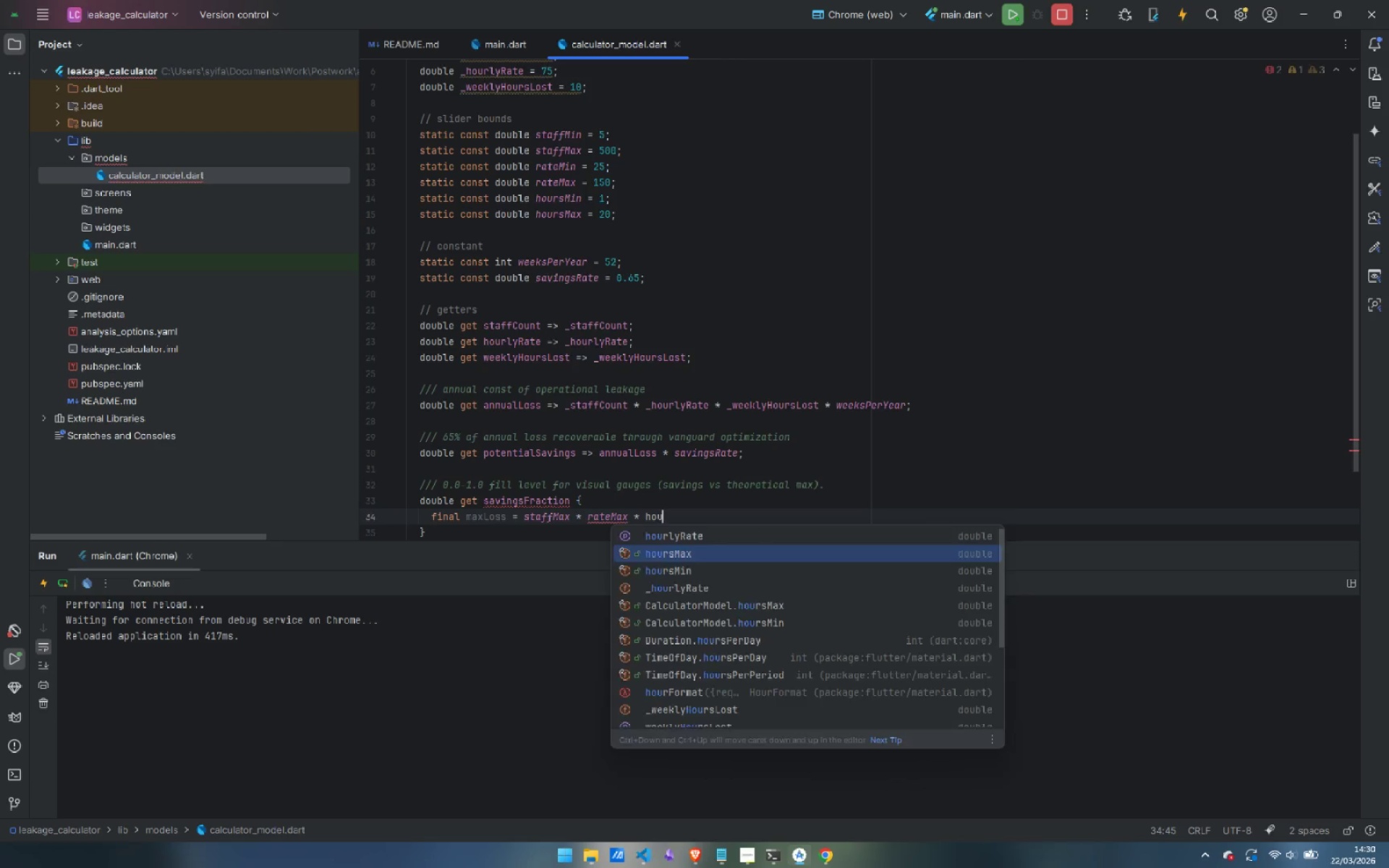 
key(Enter)
 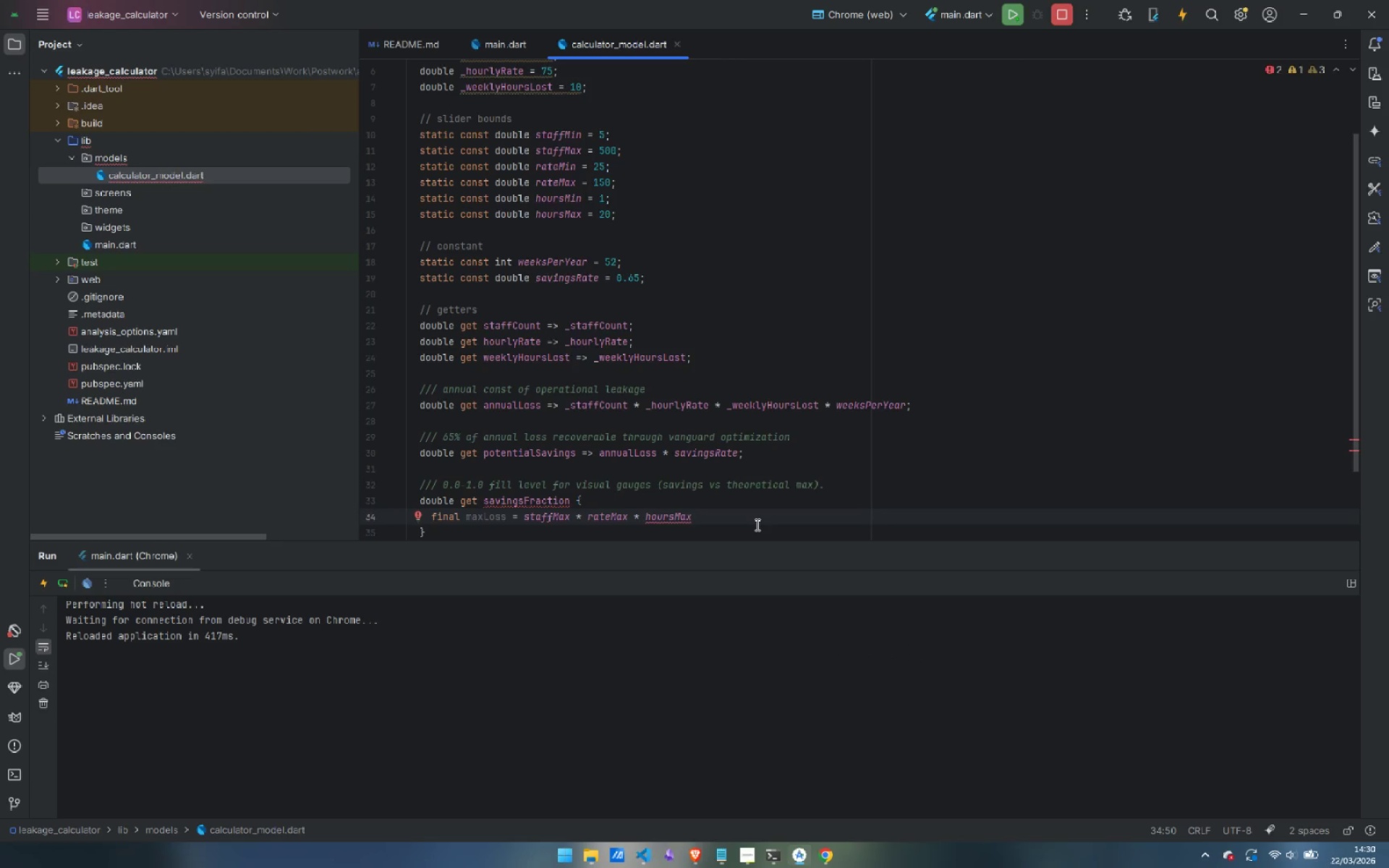 
type( * wee)
 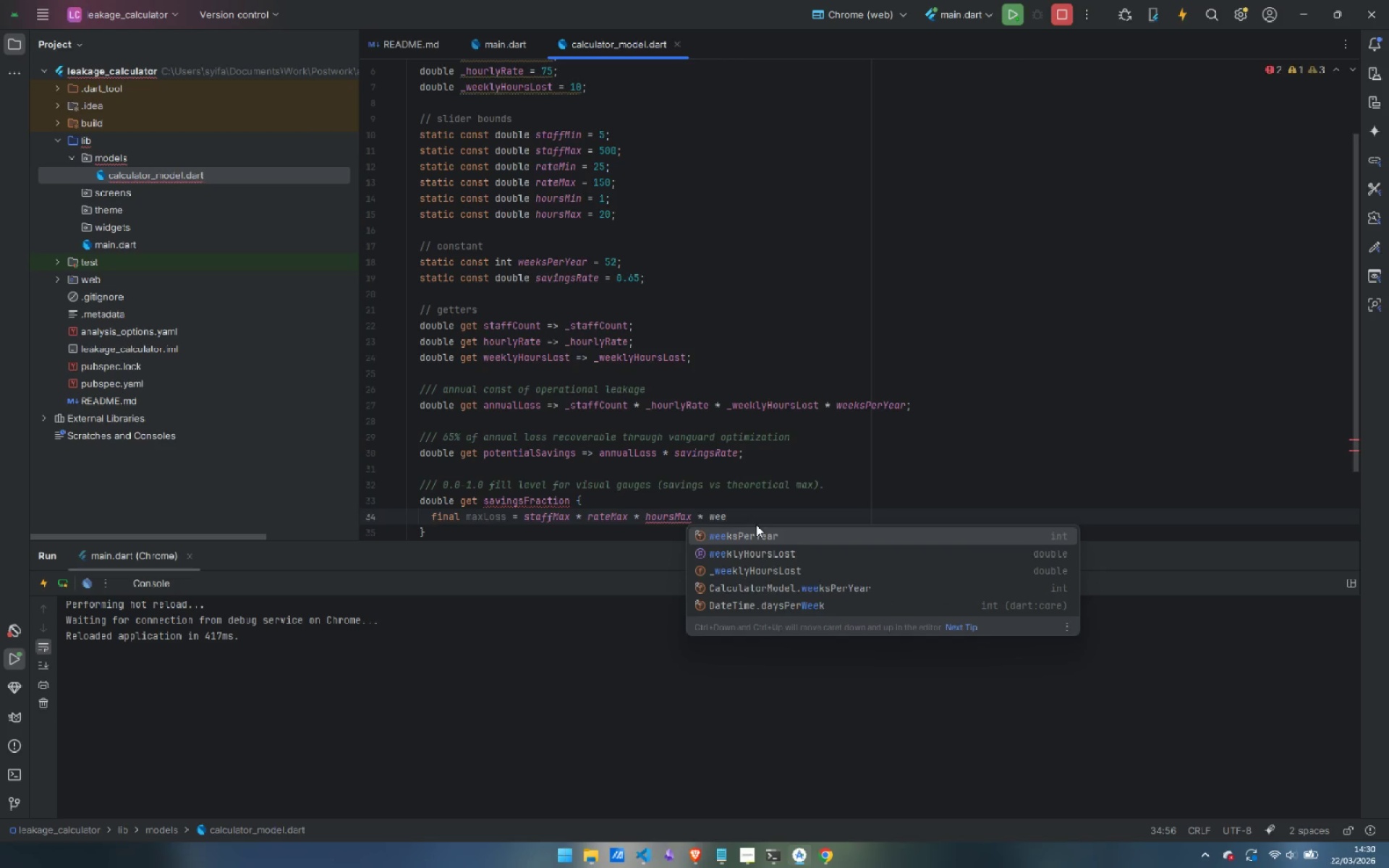 
key(Enter)
 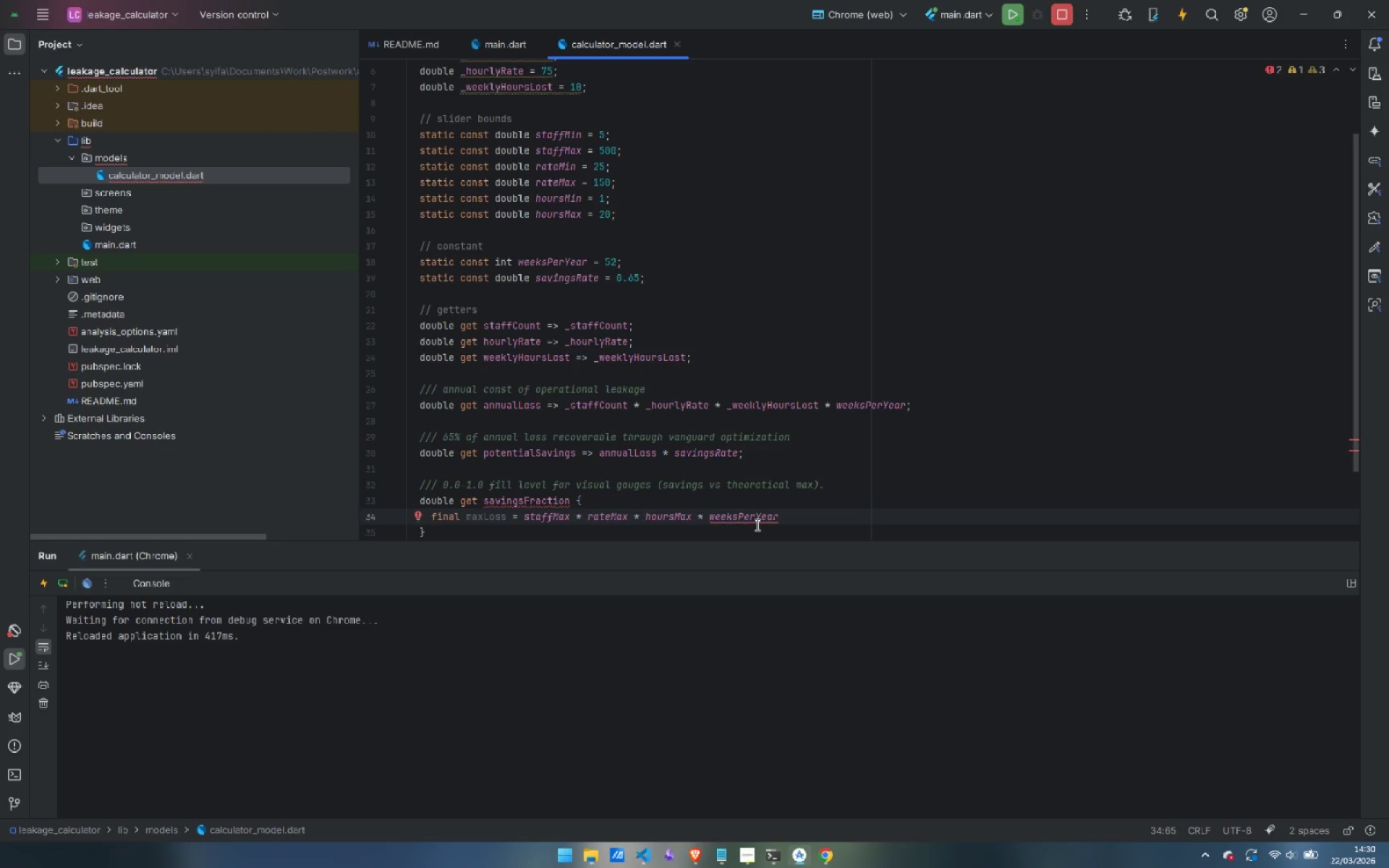 
type( * sa)
 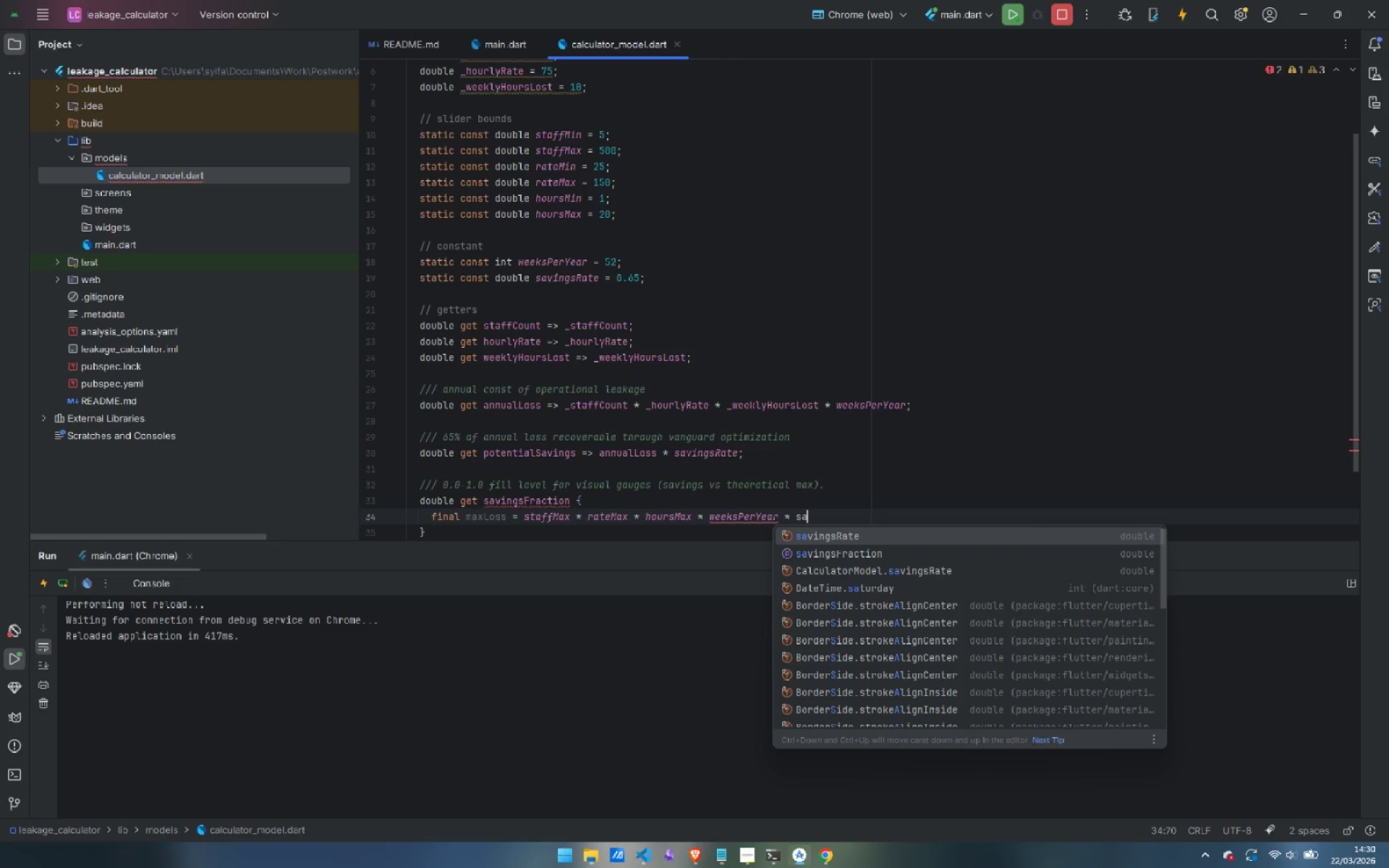 
key(Enter)
 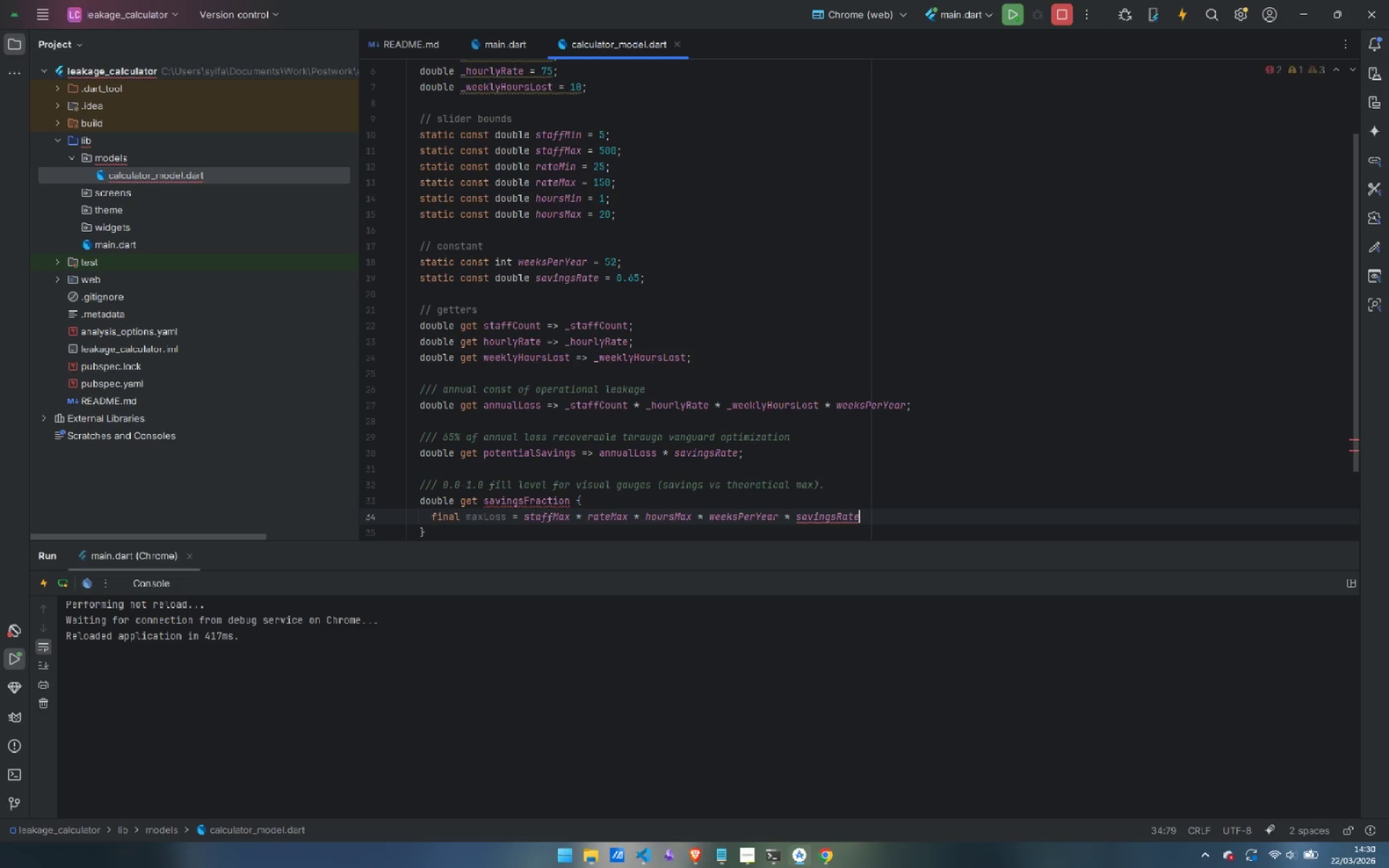 
key(Semicolon)
 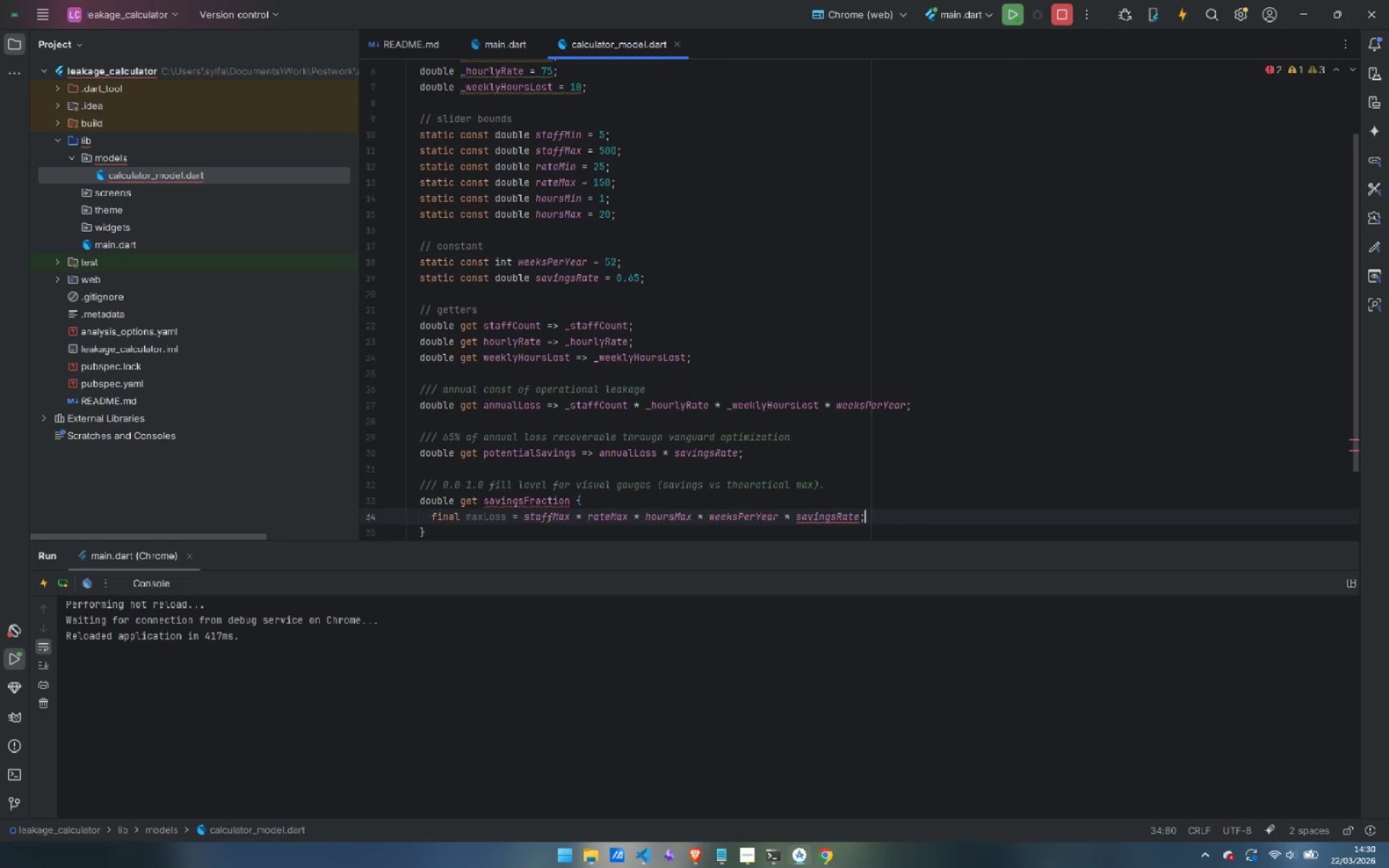 
key(Enter)
 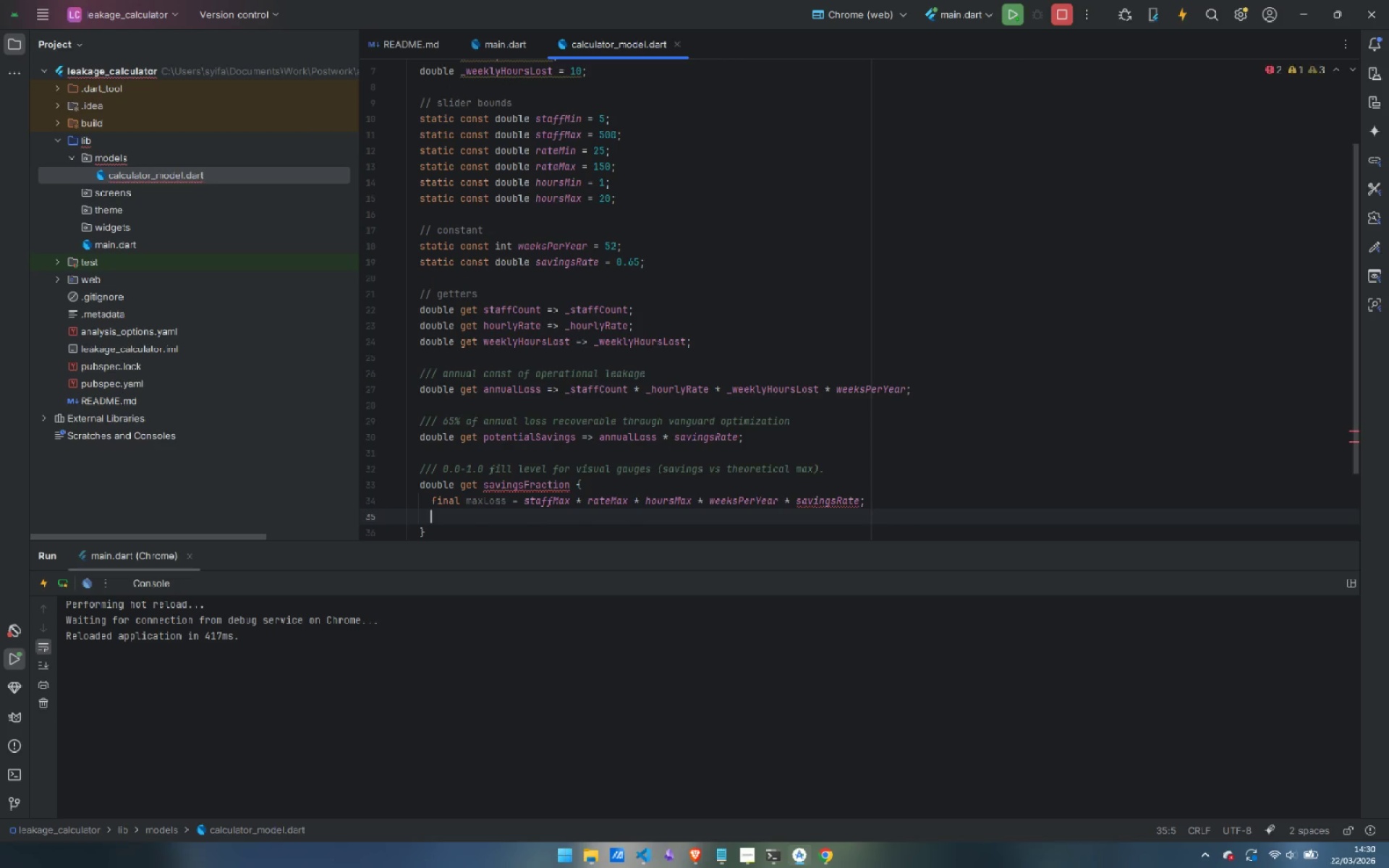 
type(return max)
 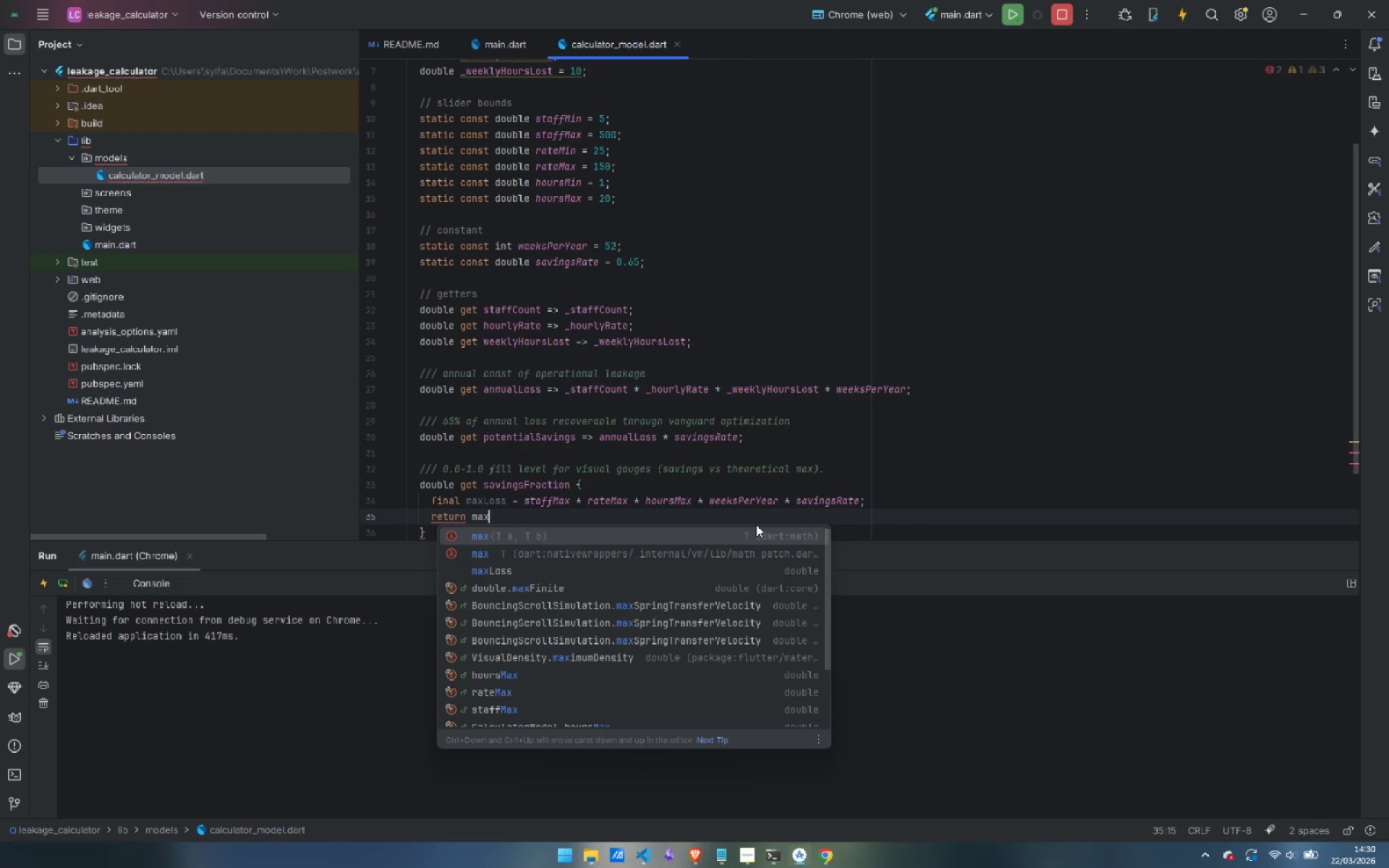 
key(ArrowDown)
 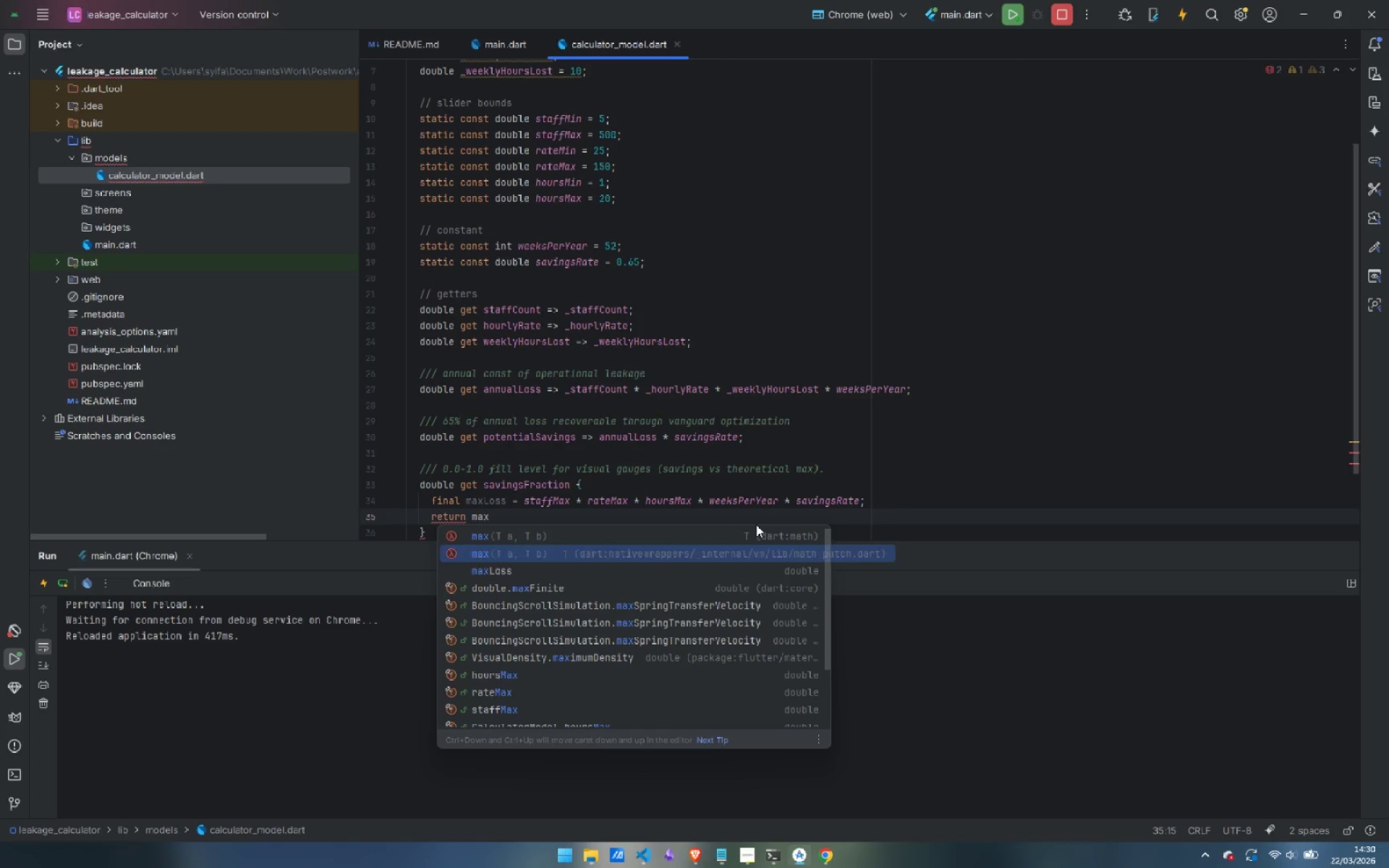 
key(ArrowDown)
 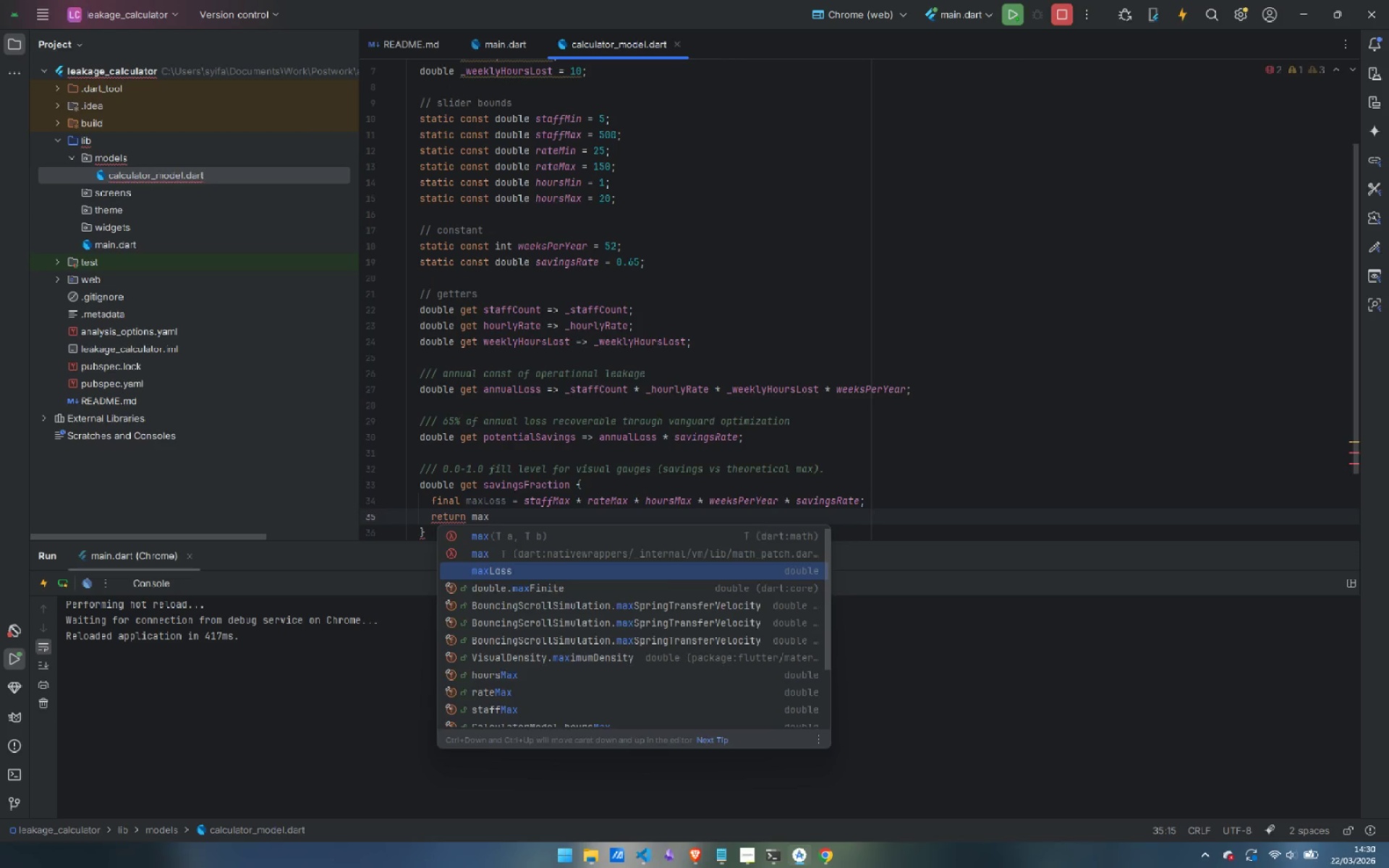 
key(Enter)
 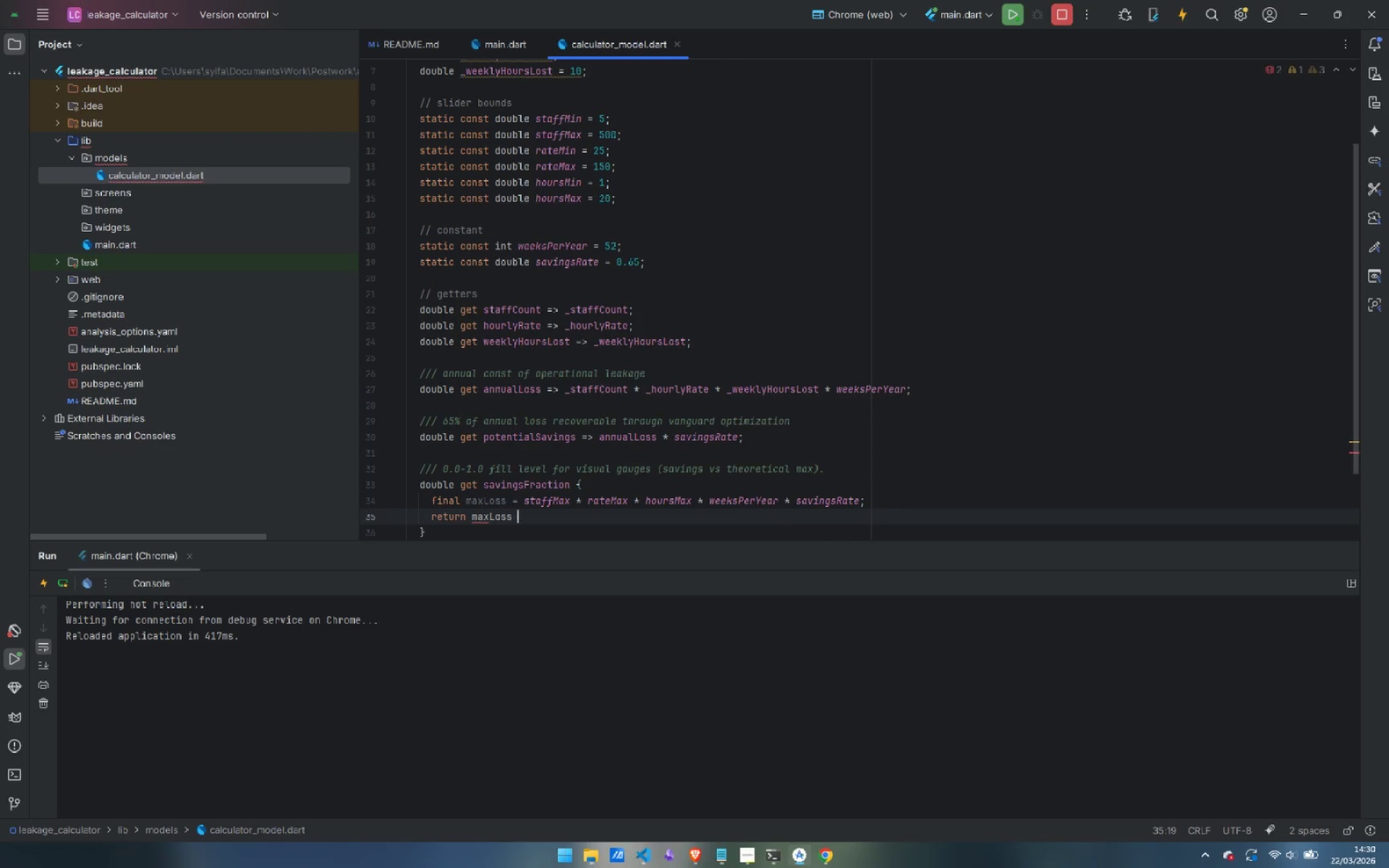 
type( > 0 ? (pote)
 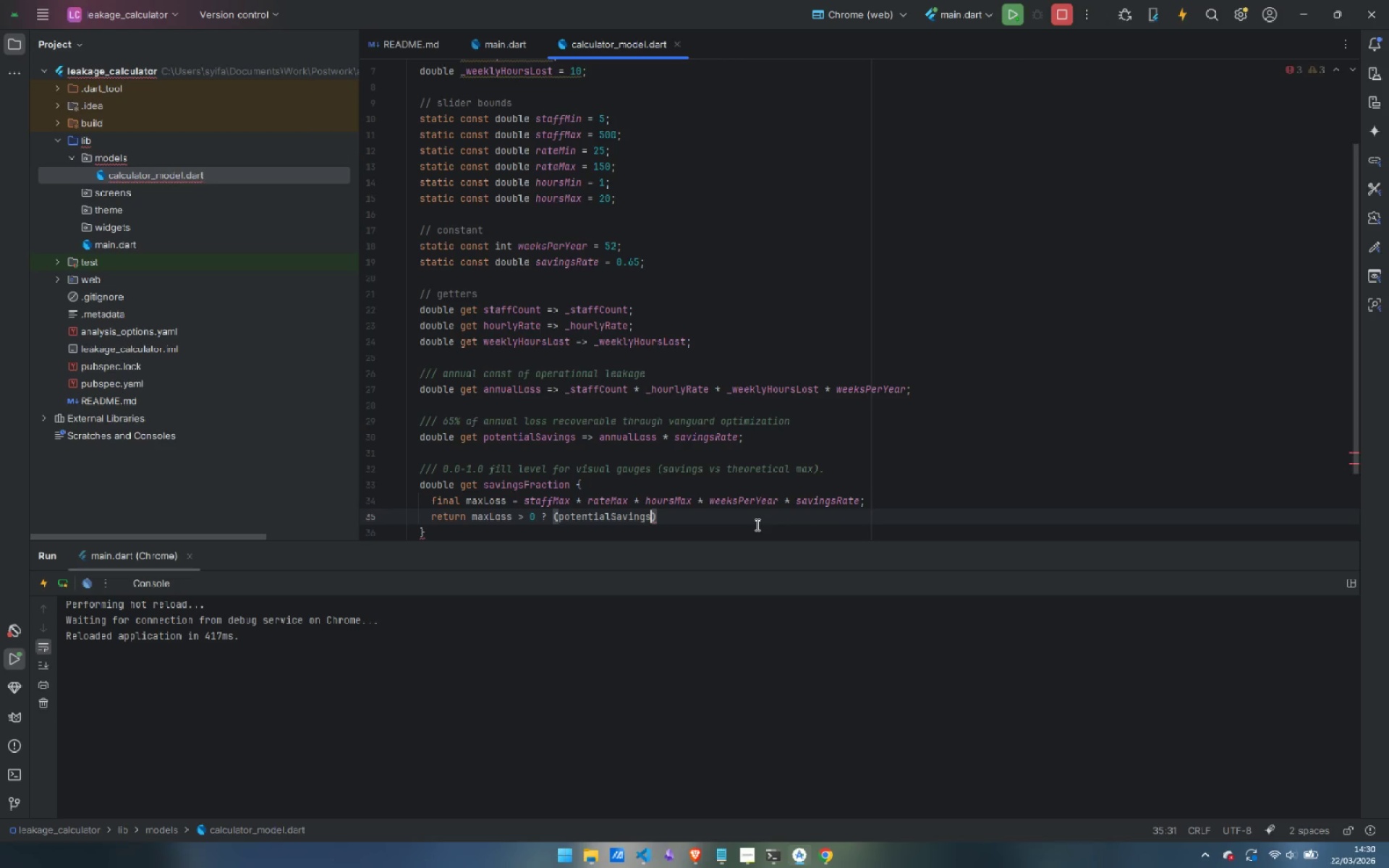 
key(Enter)
 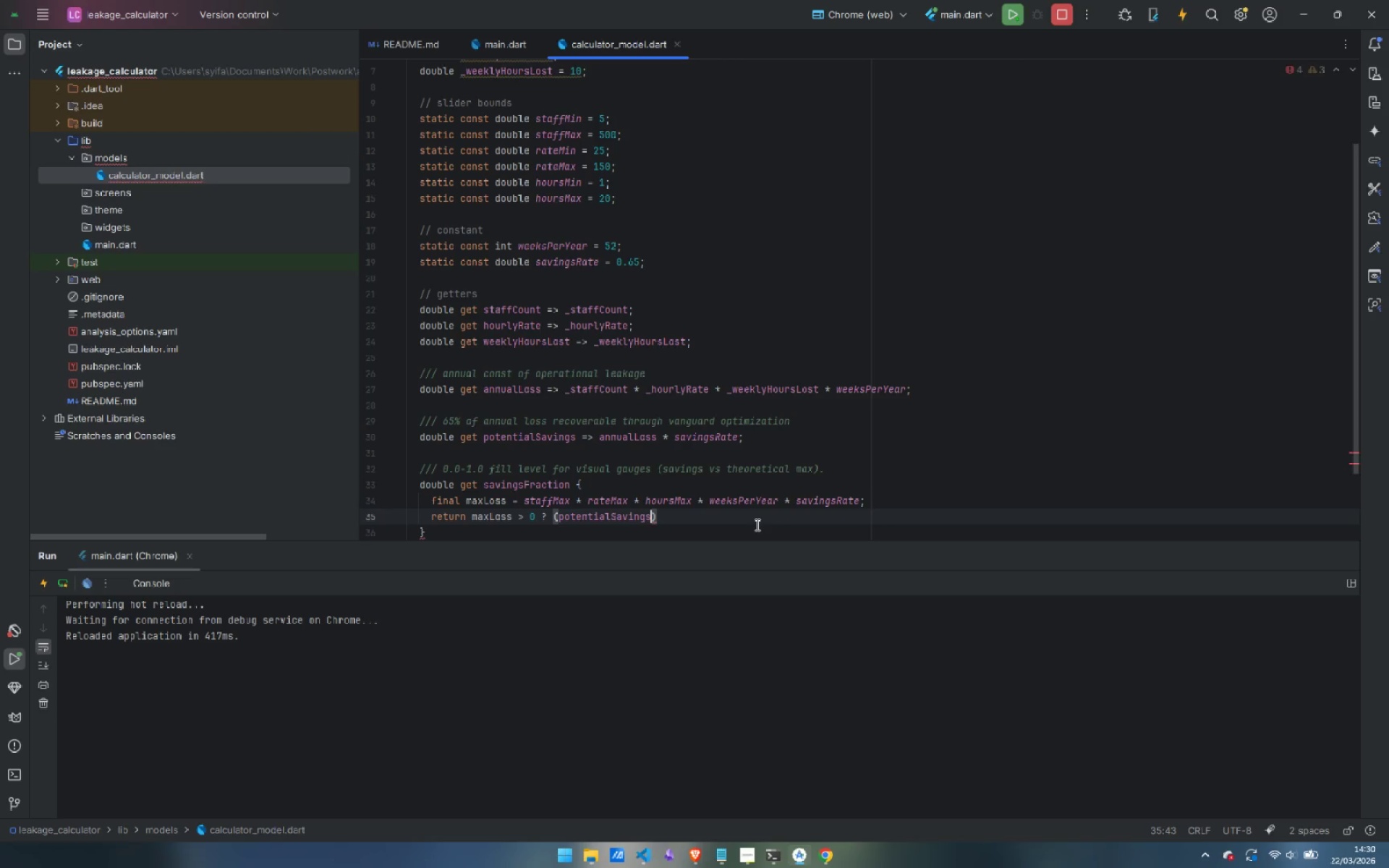 
type( / maxL)
 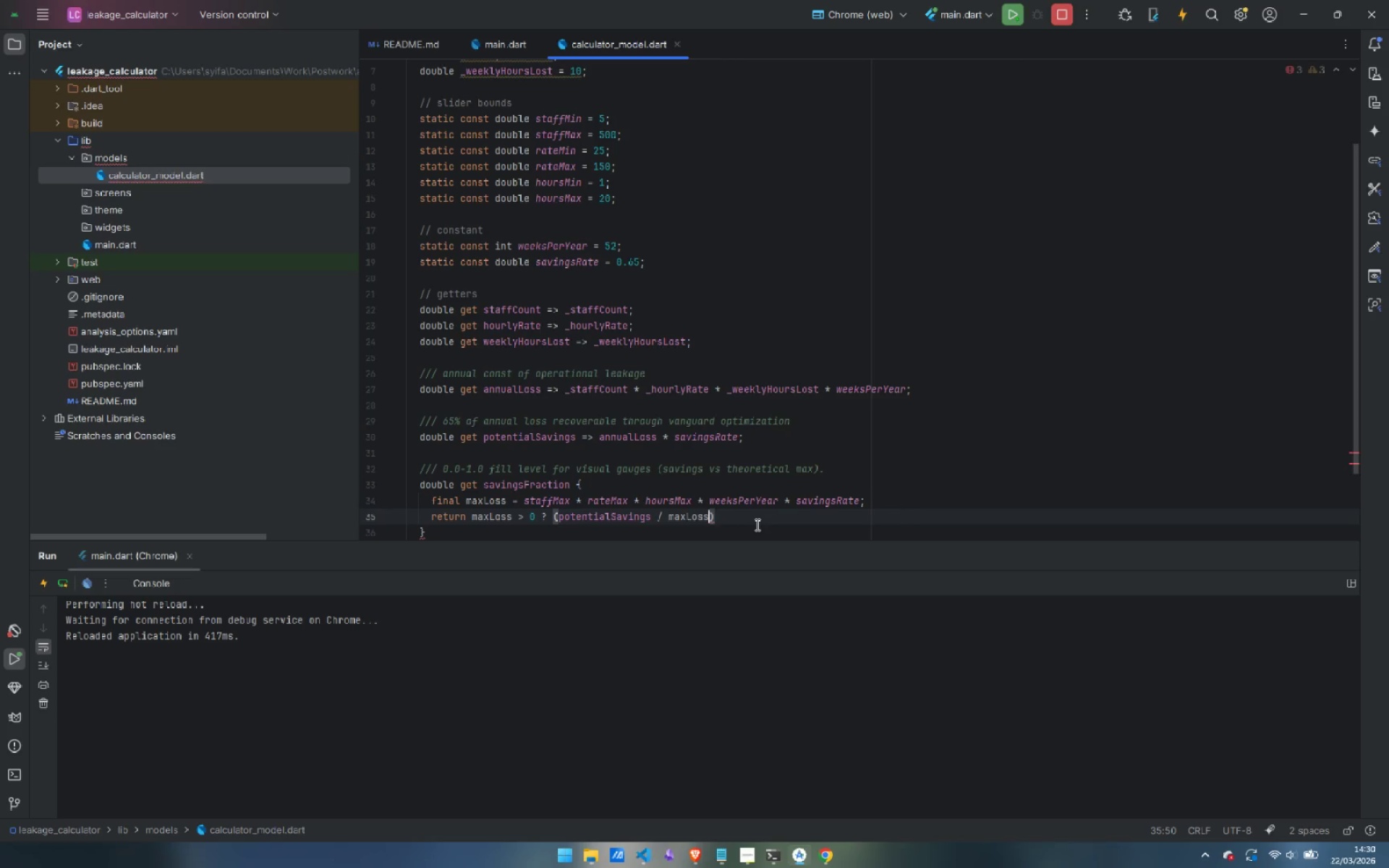 
 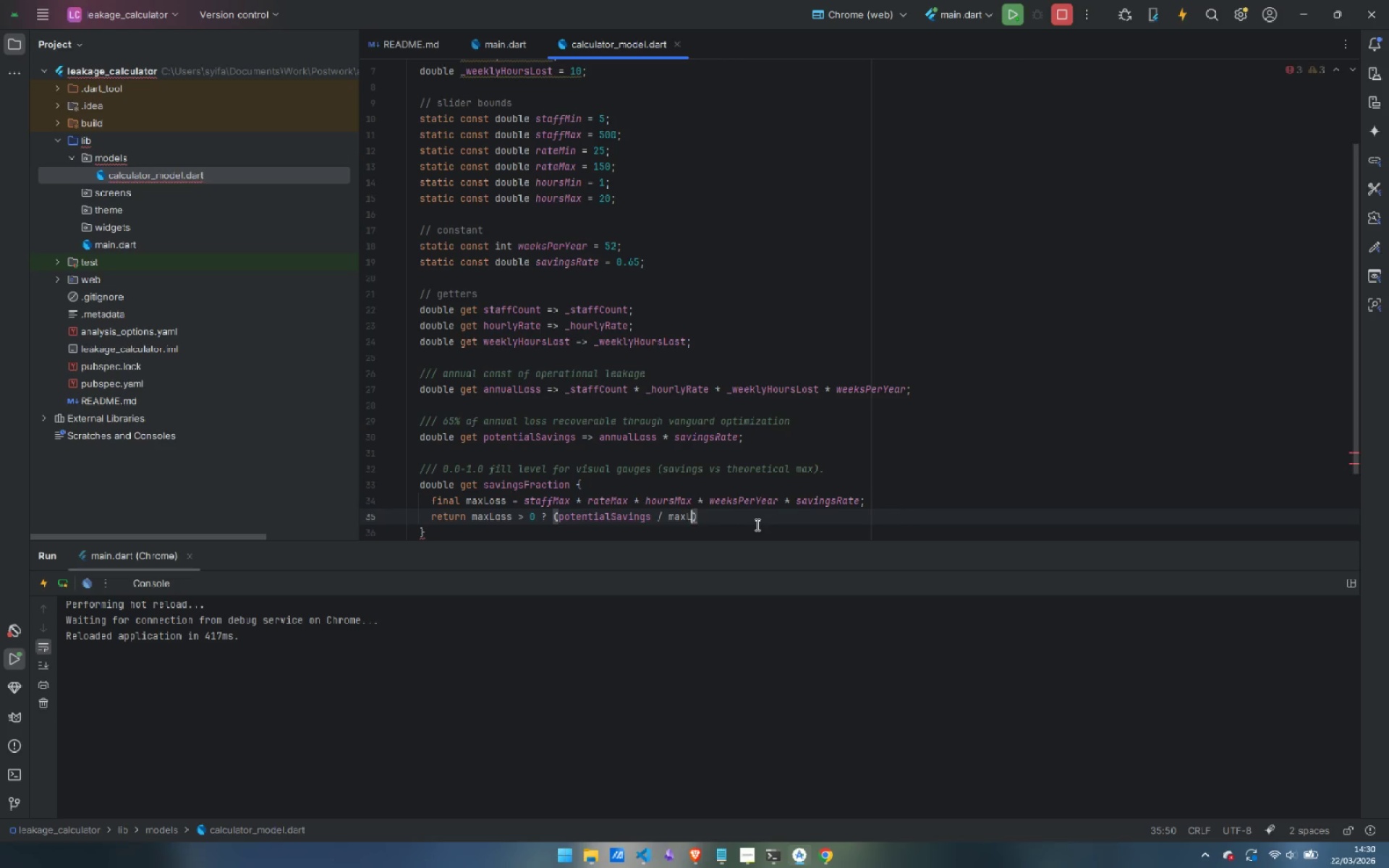 
key(Enter)
 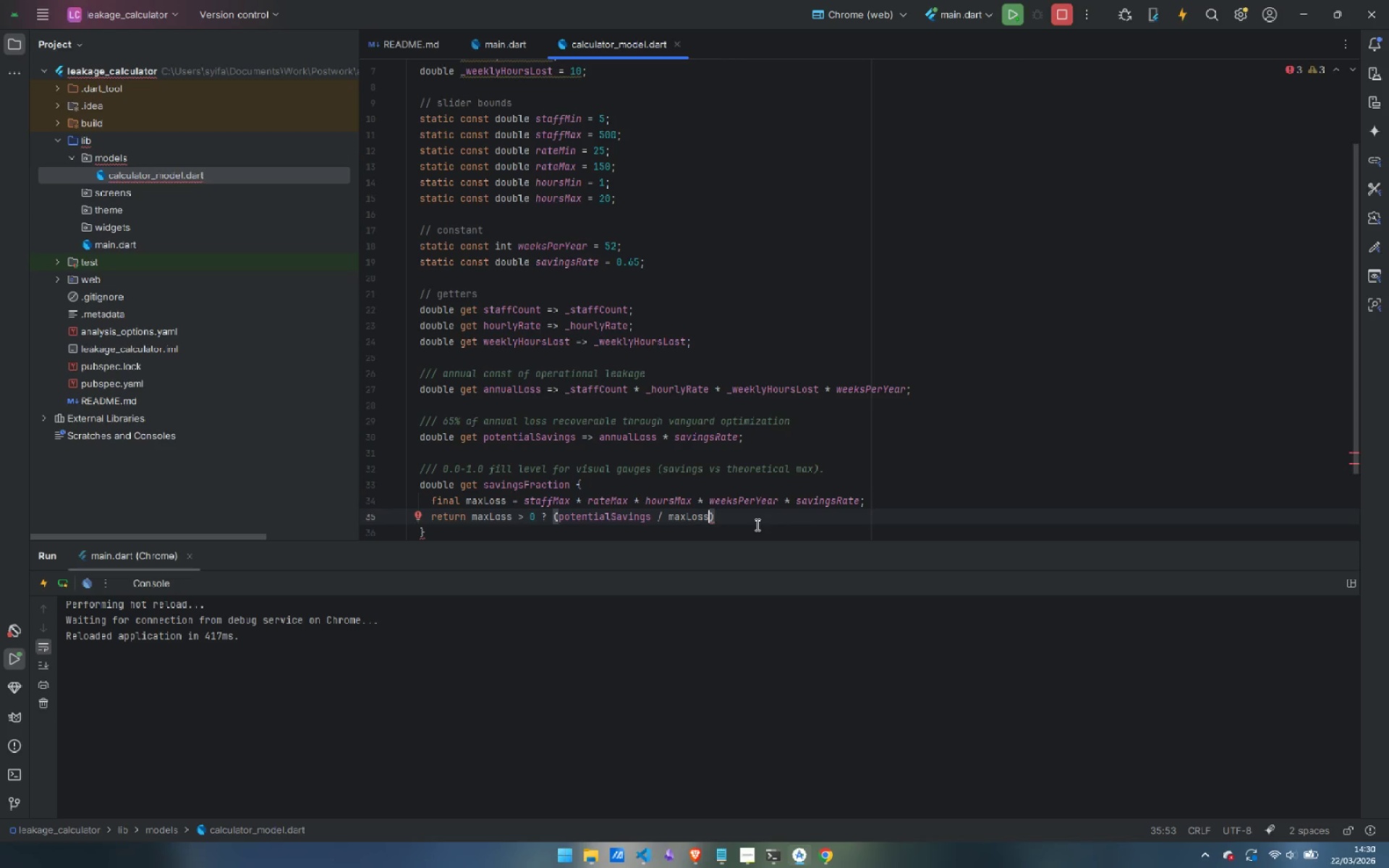 
key(ArrowRight)
 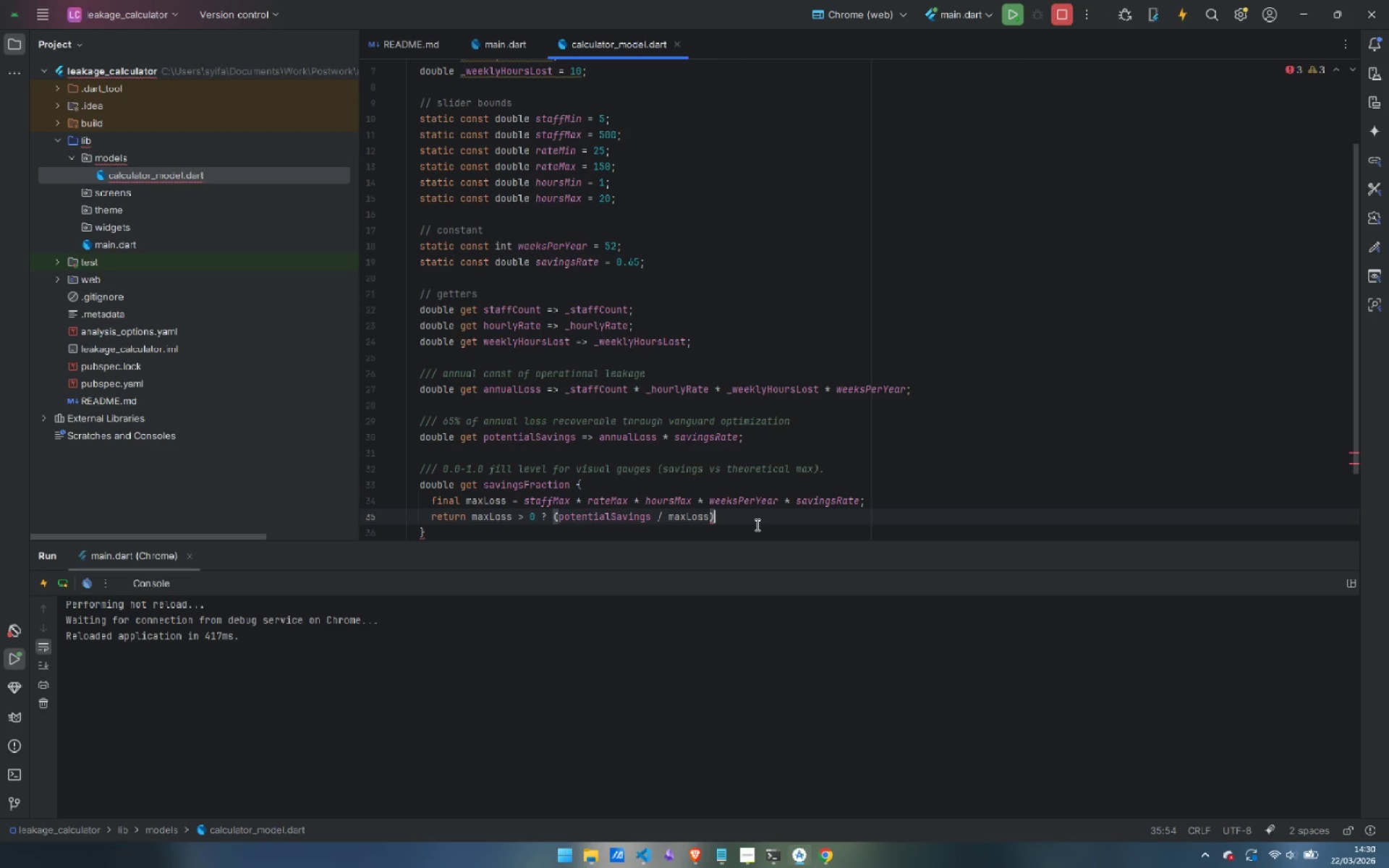 
type(.cl)
 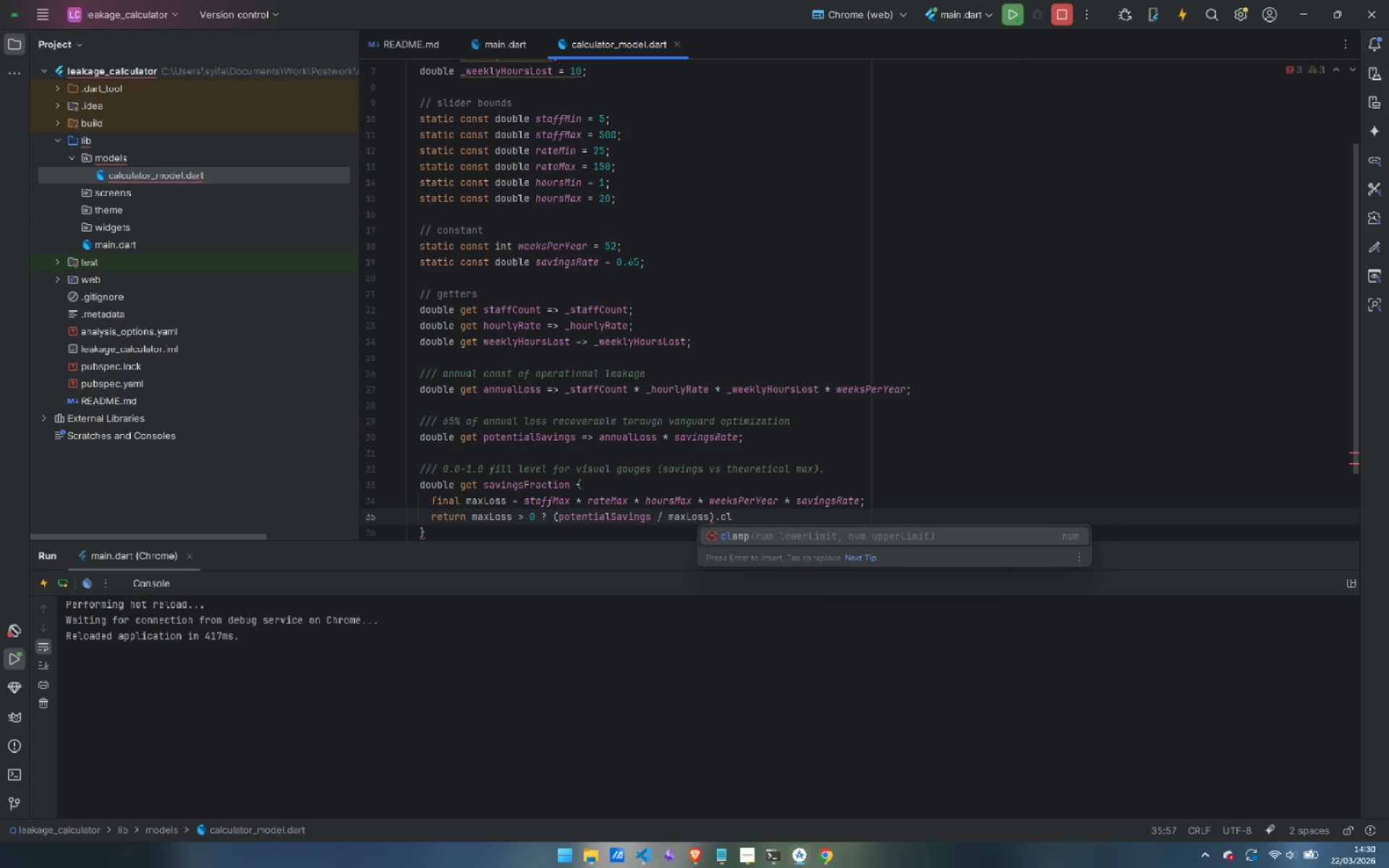 
key(Enter)
 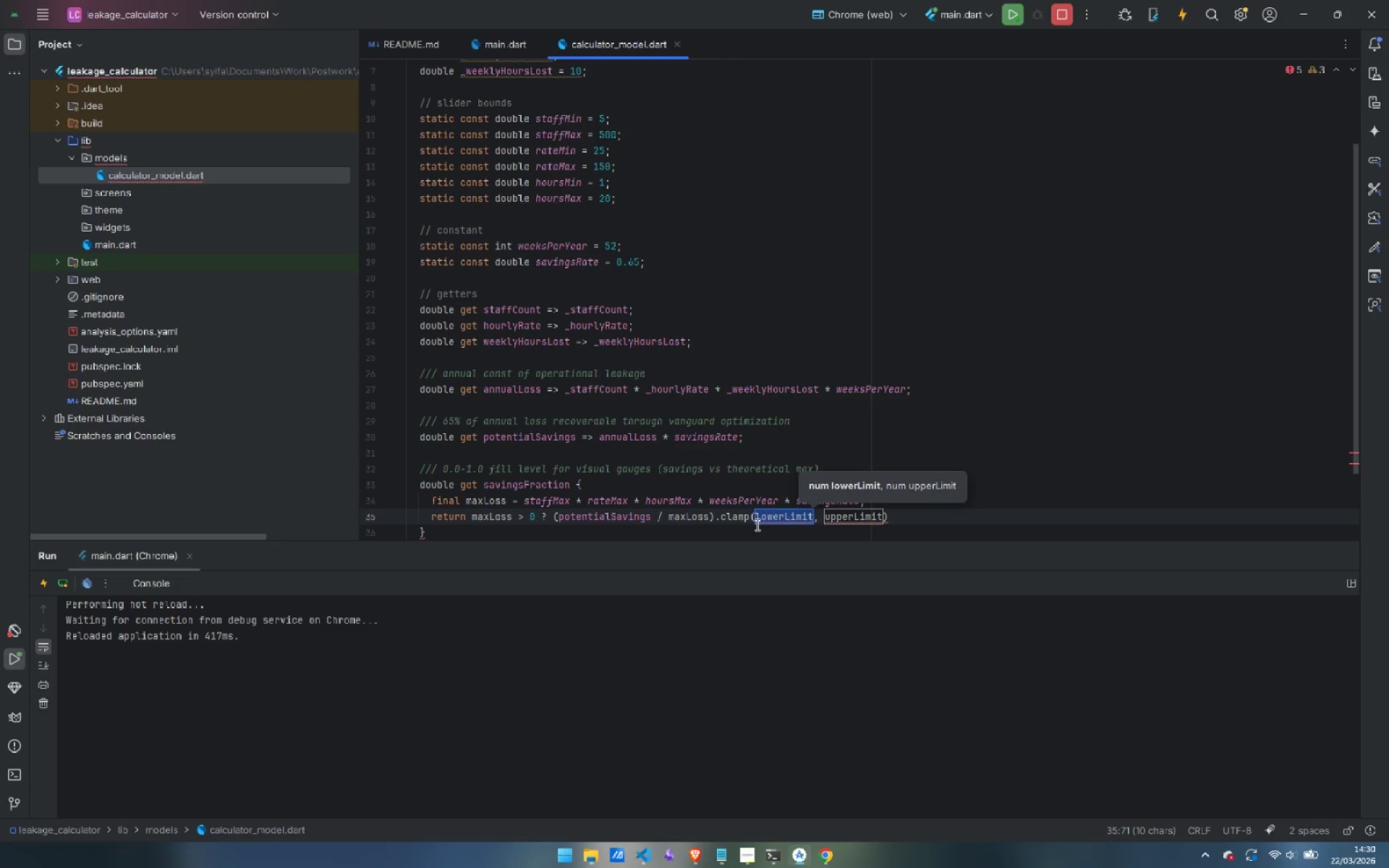 
key(0)
 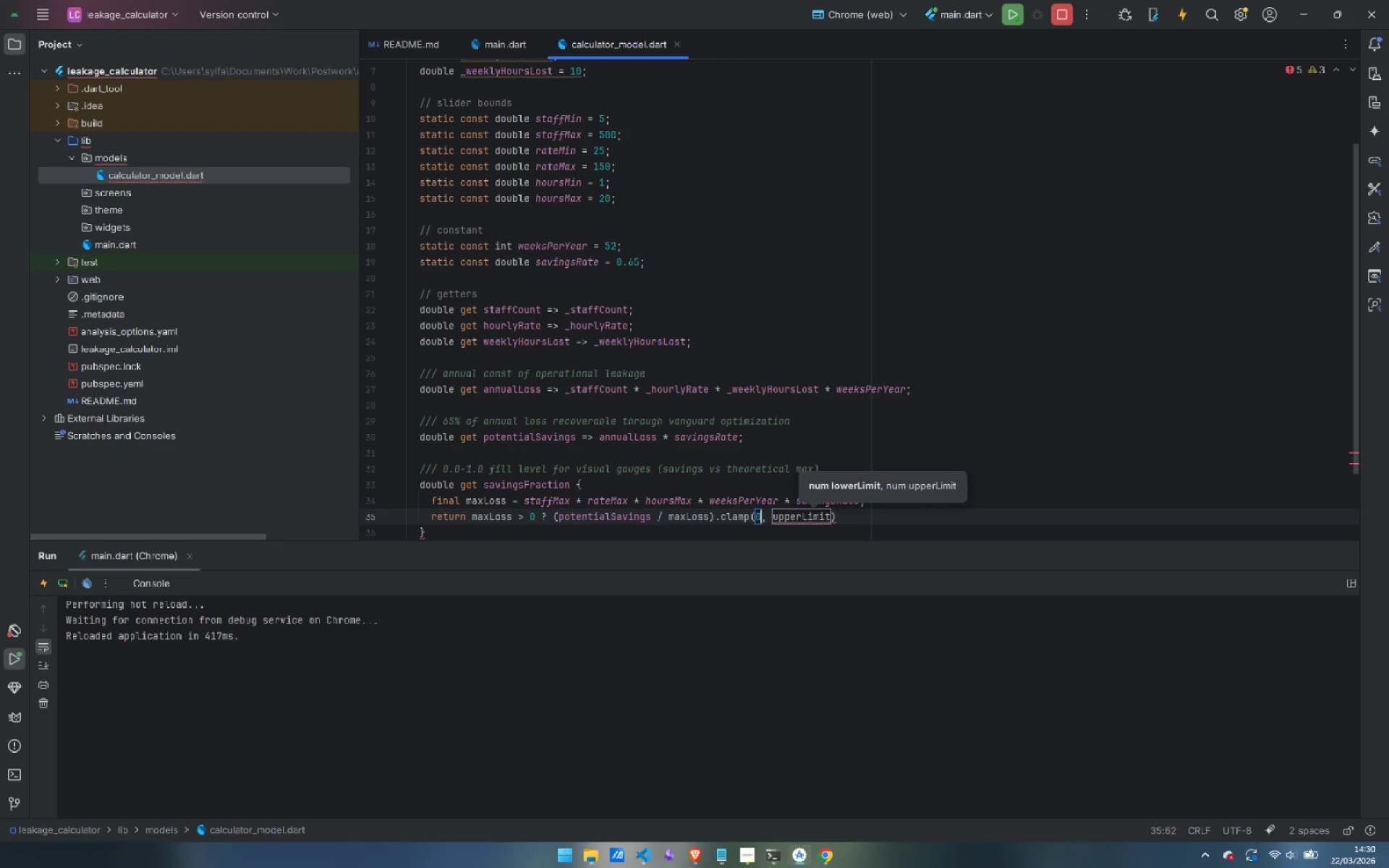 
key(Period)
 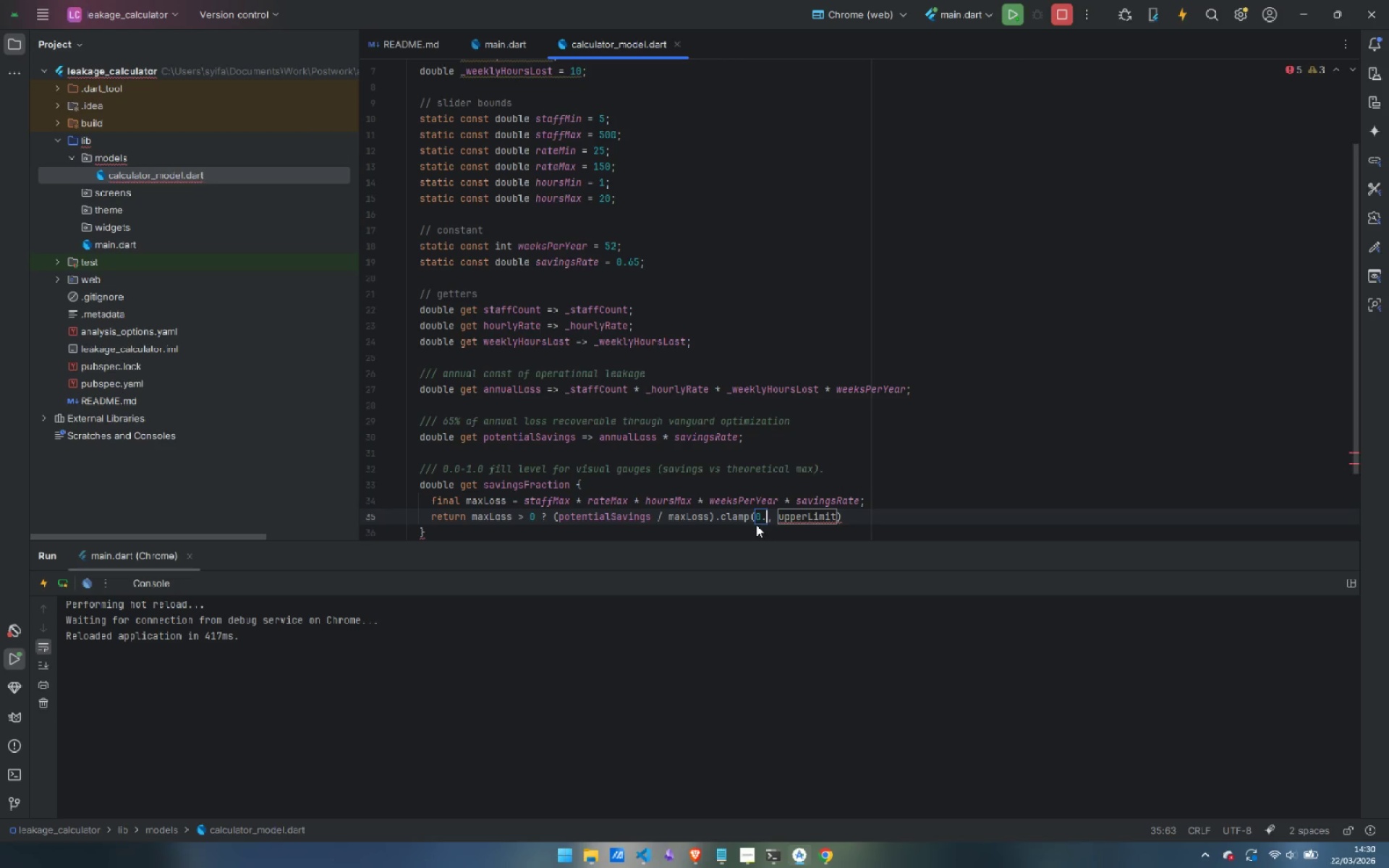 
key(0)
 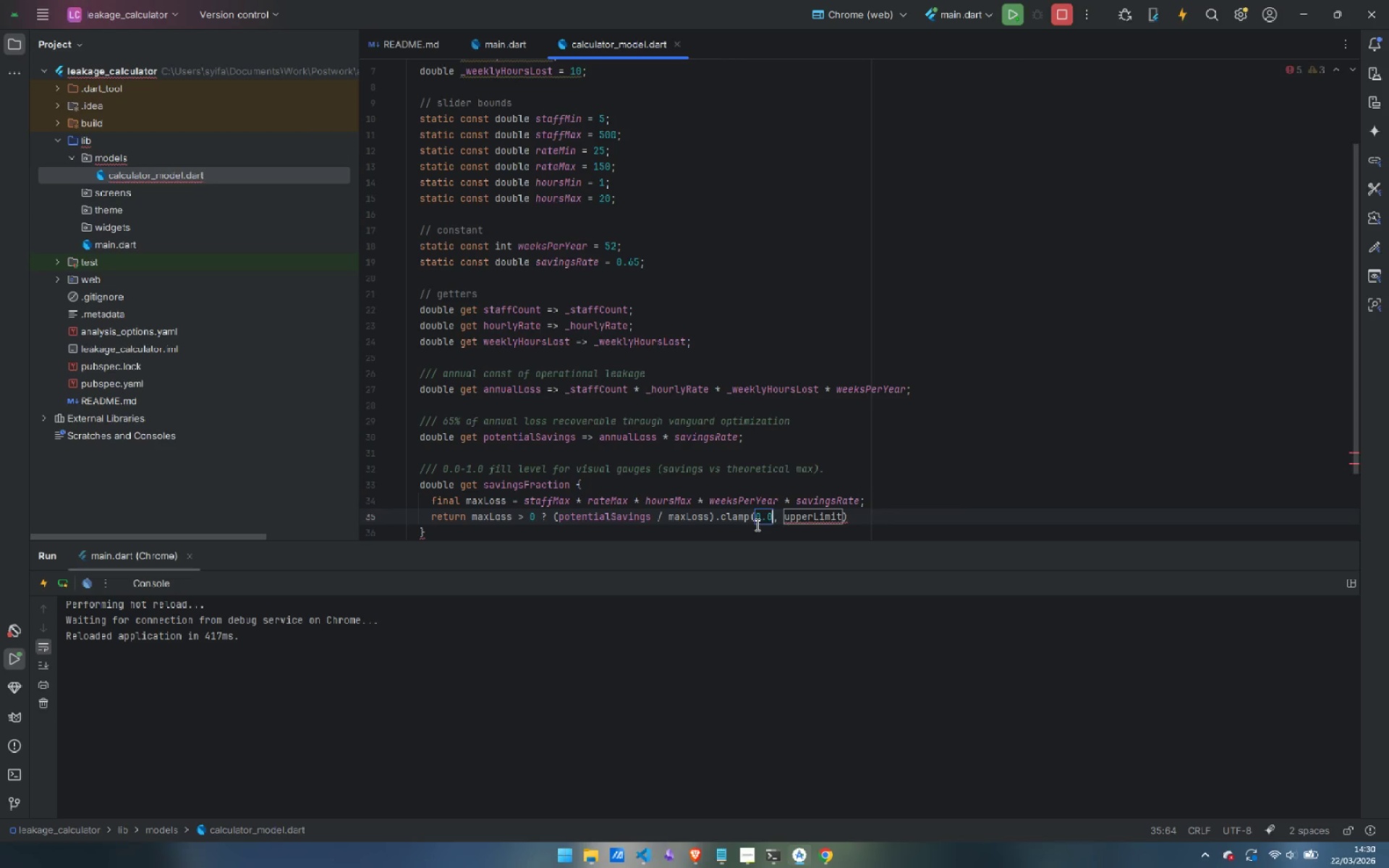 
key(ArrowRight)
 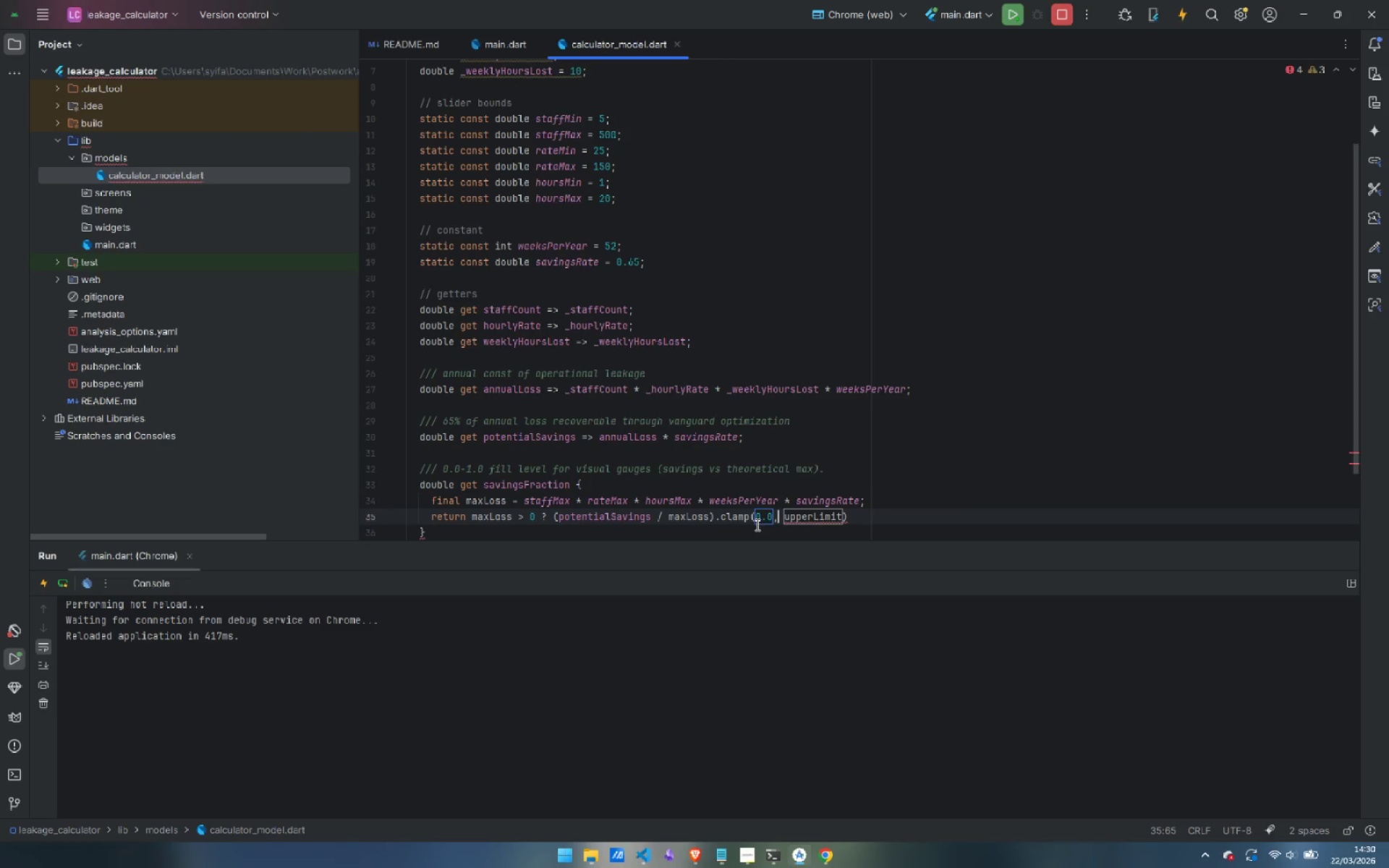 
key(ArrowRight)
 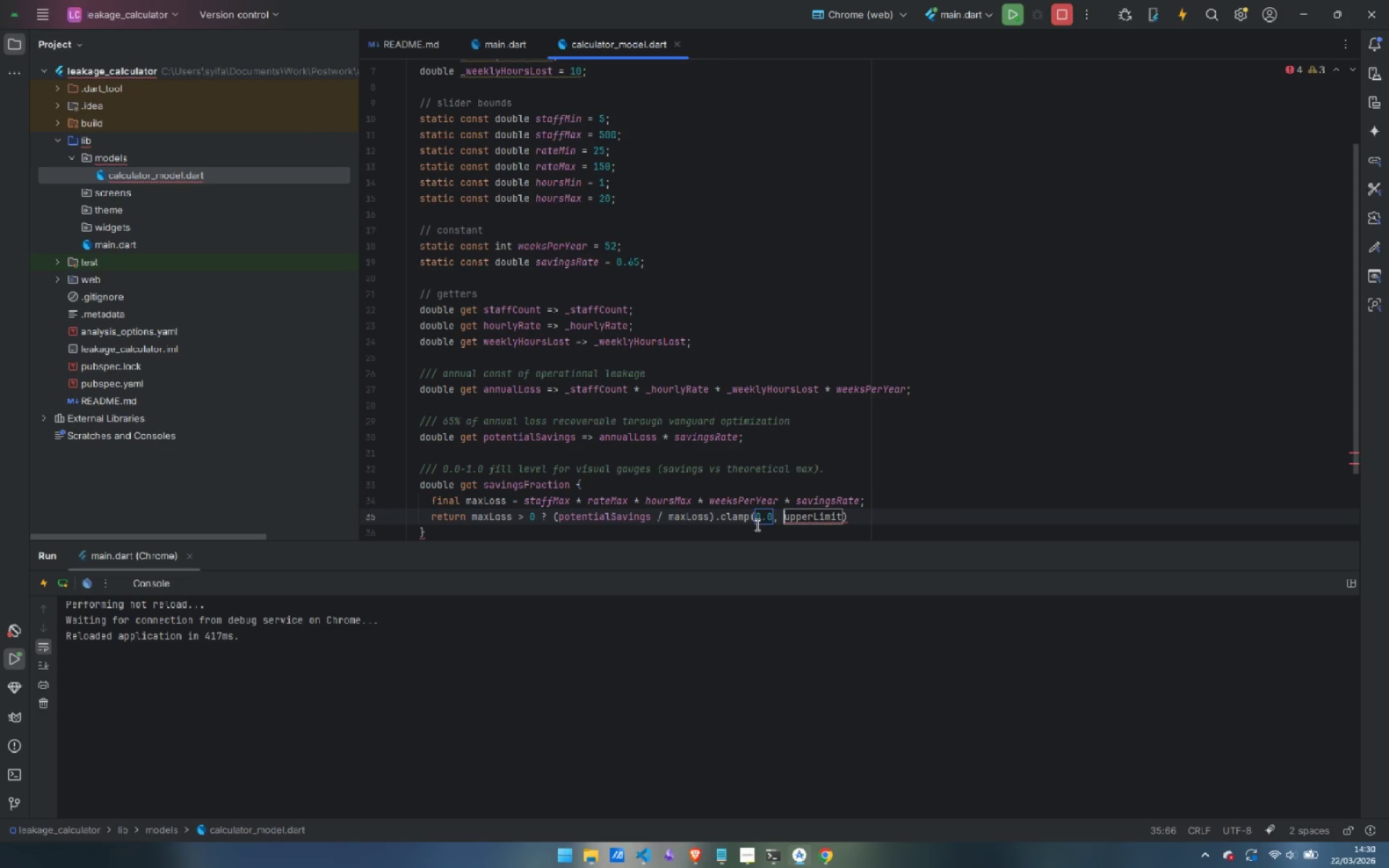 
key(Control+Shift+ArrowRight)
 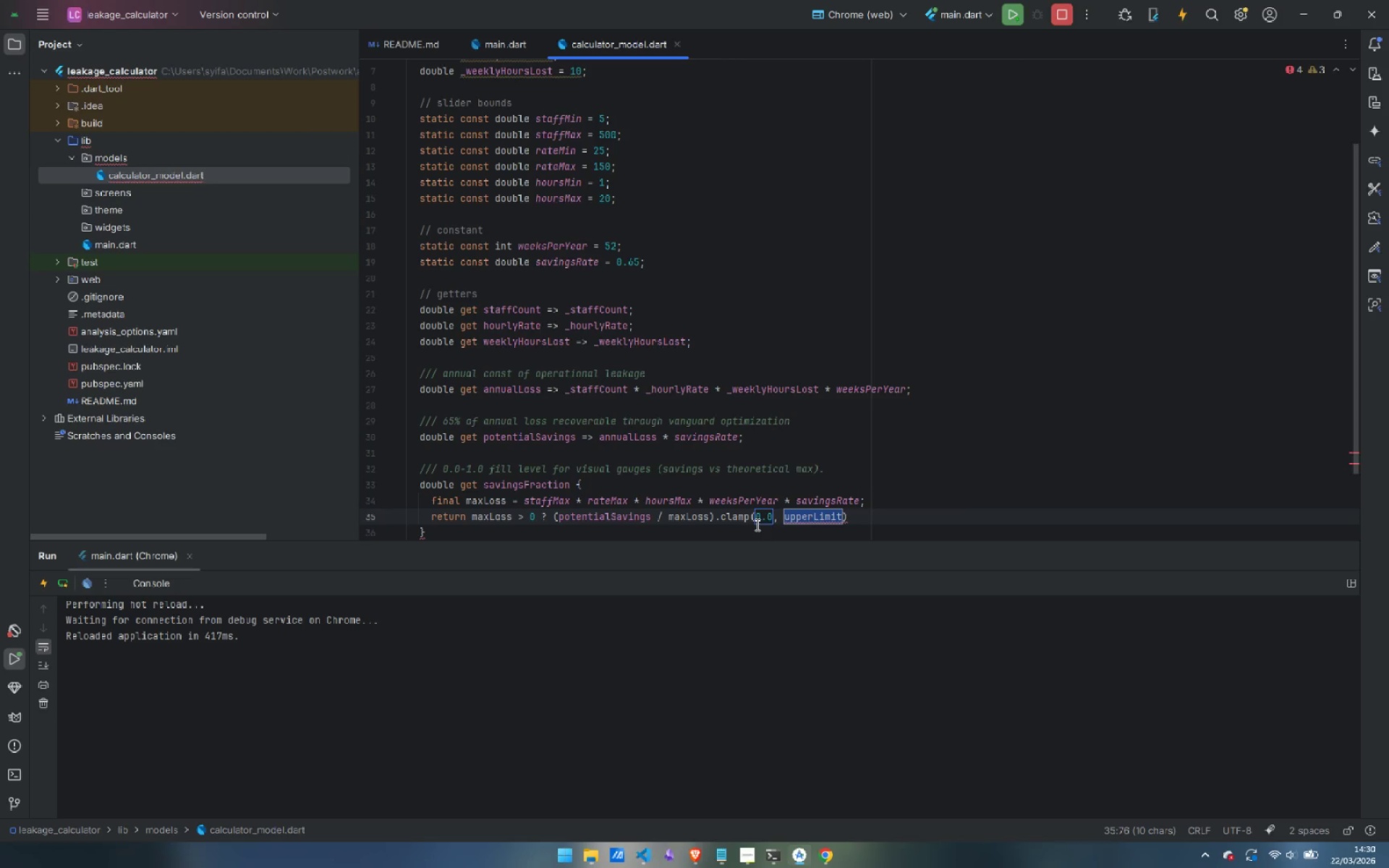 
key(1)
 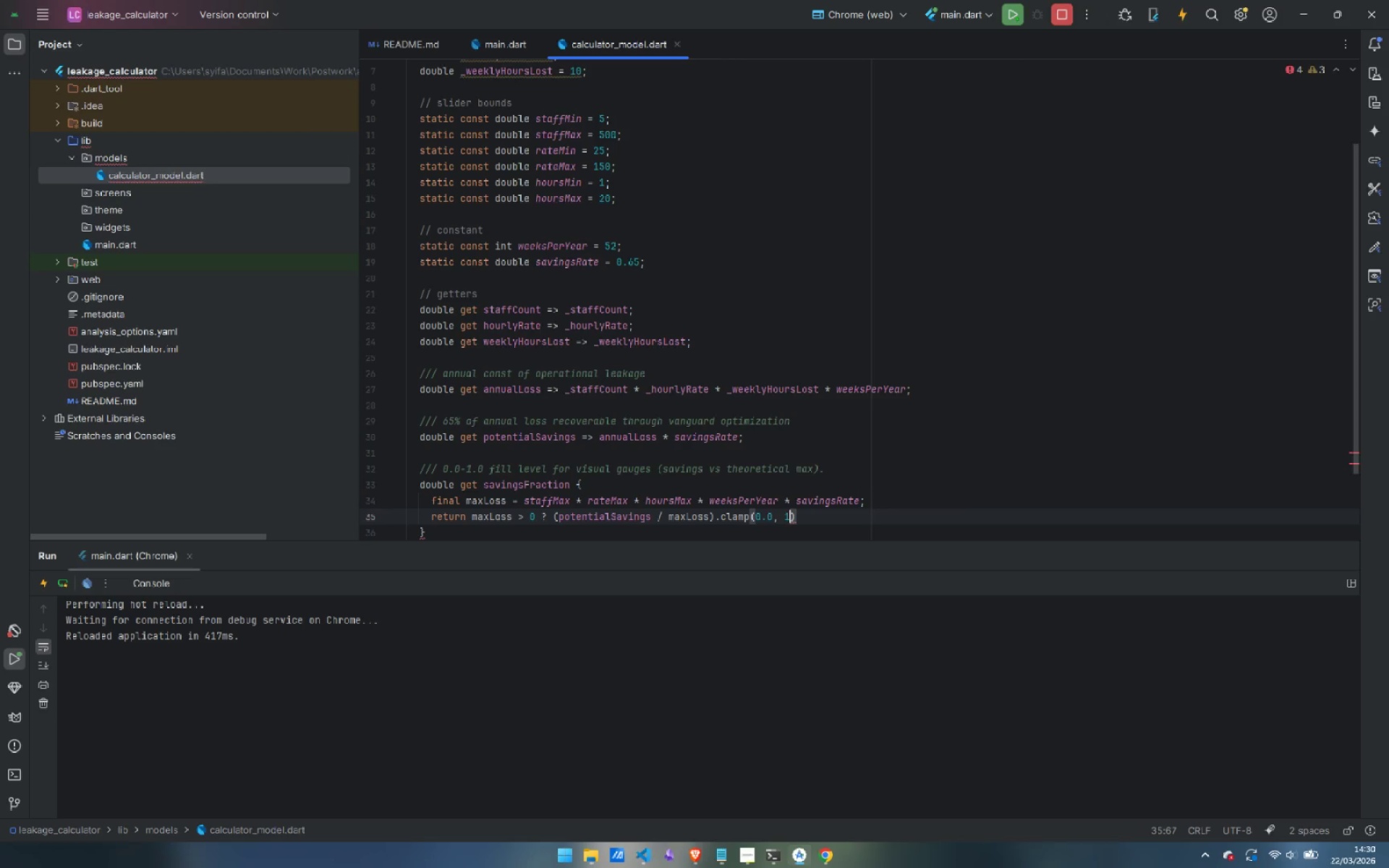 
key(Period)
 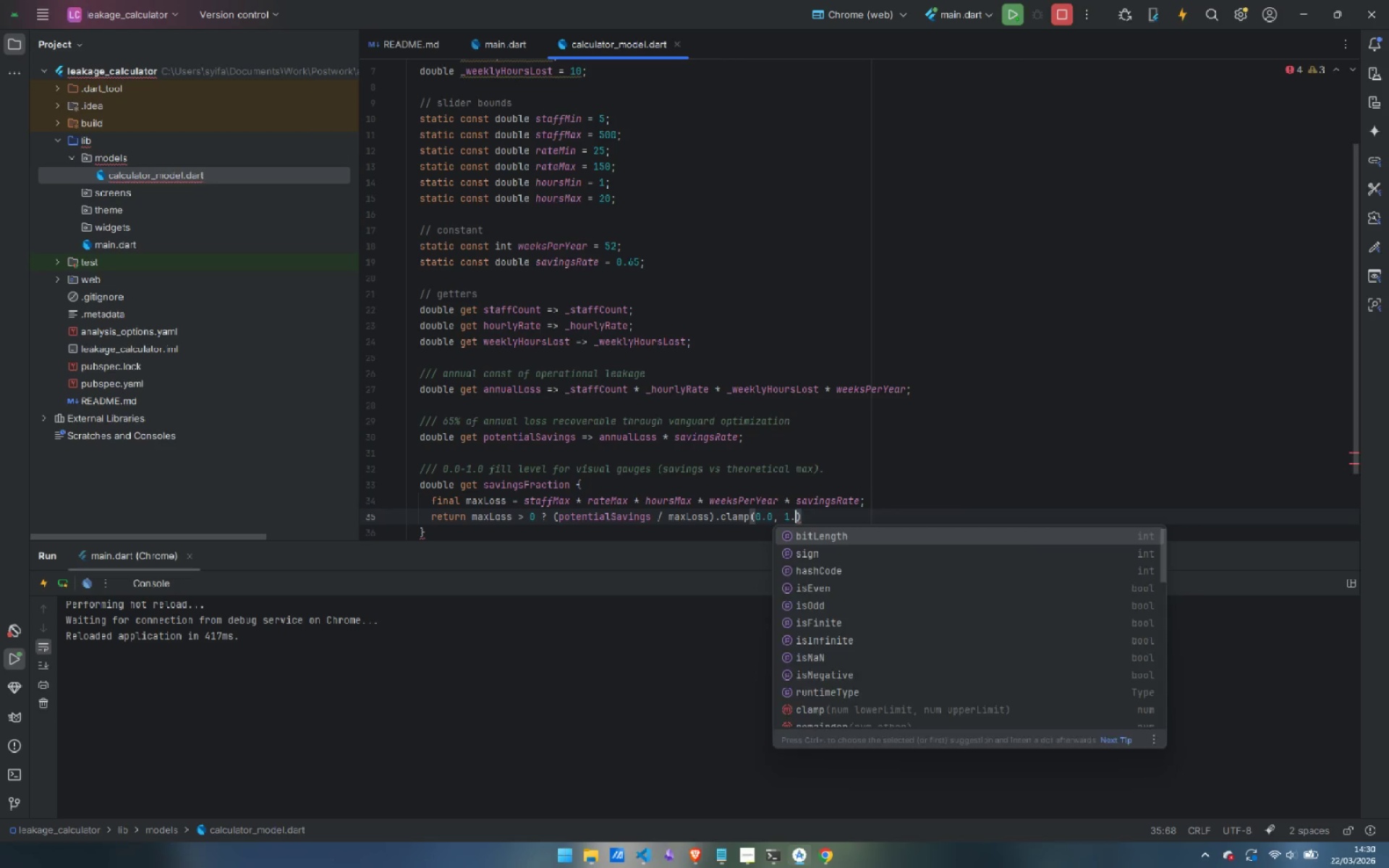 
key(0)
 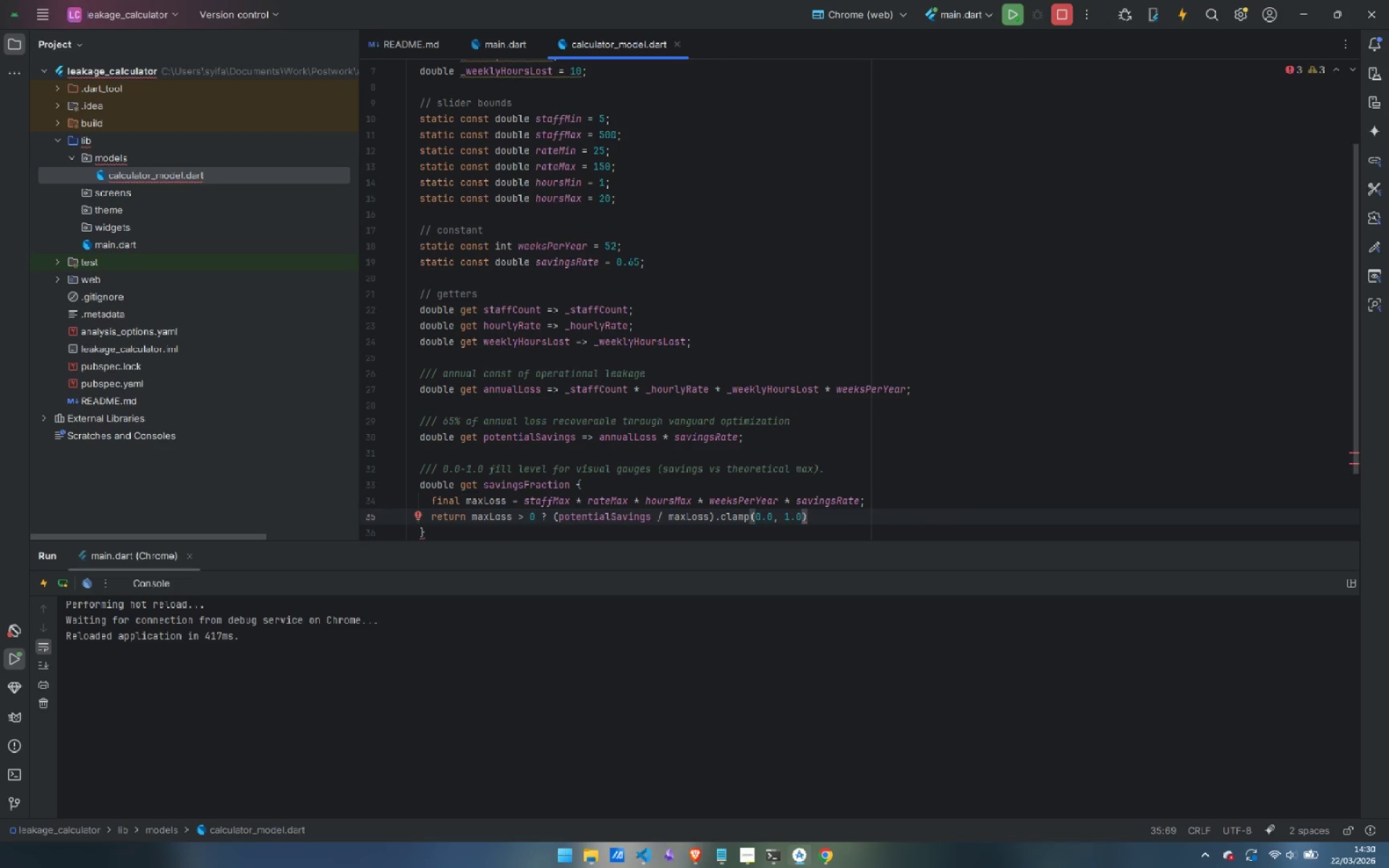 
key(ArrowRight)
 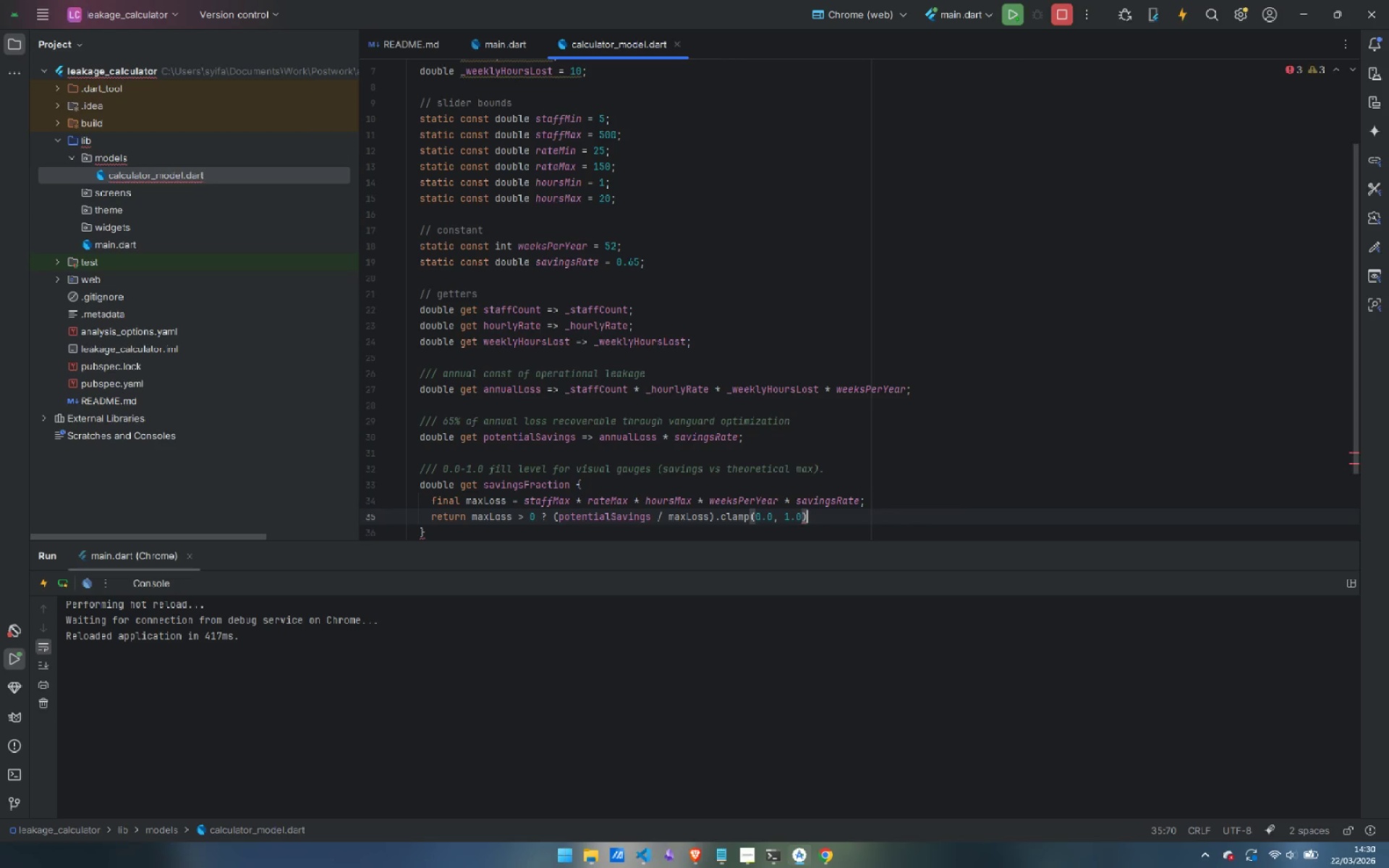 
key(Space)
 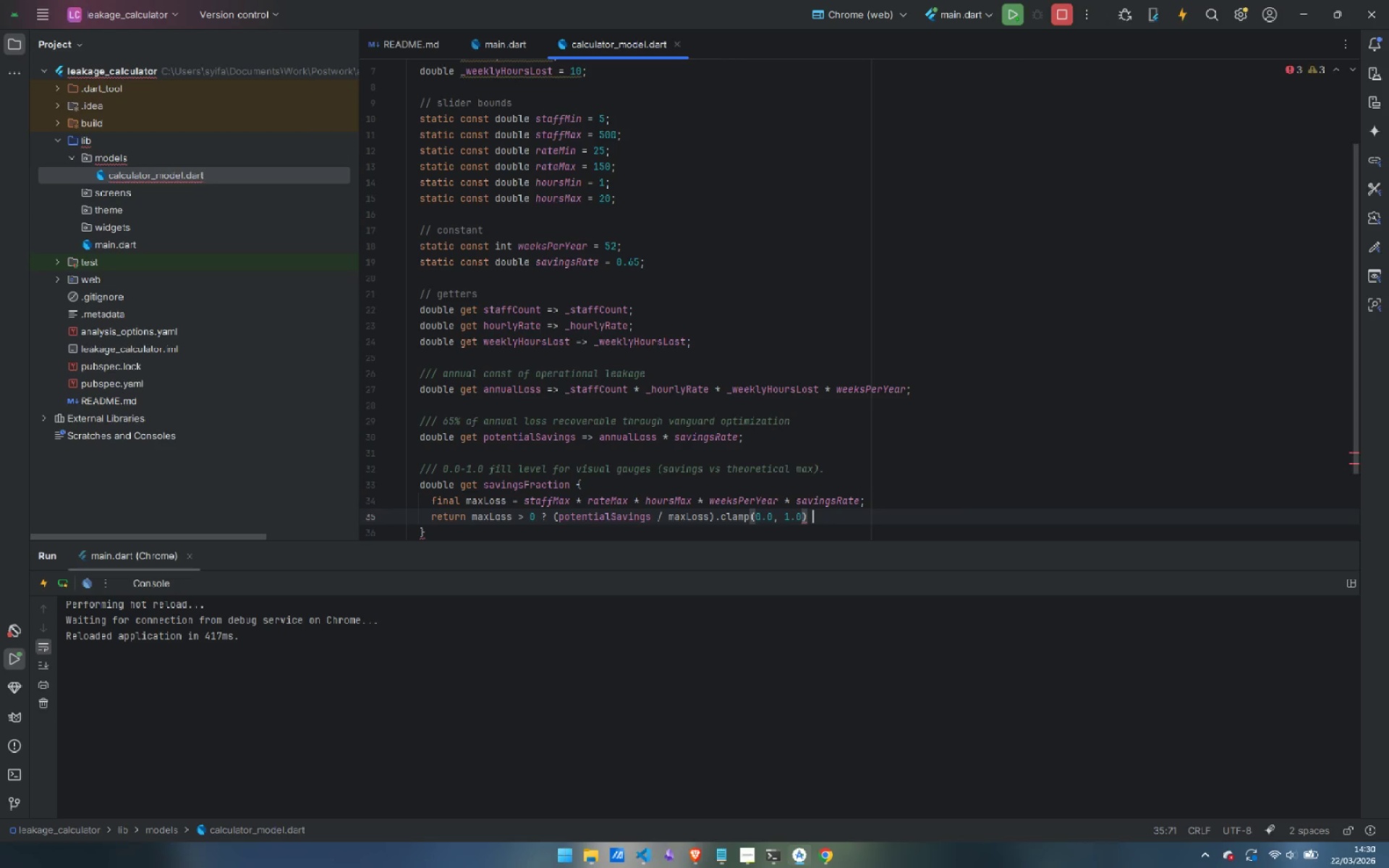 
key(Shift+Semicolon)
 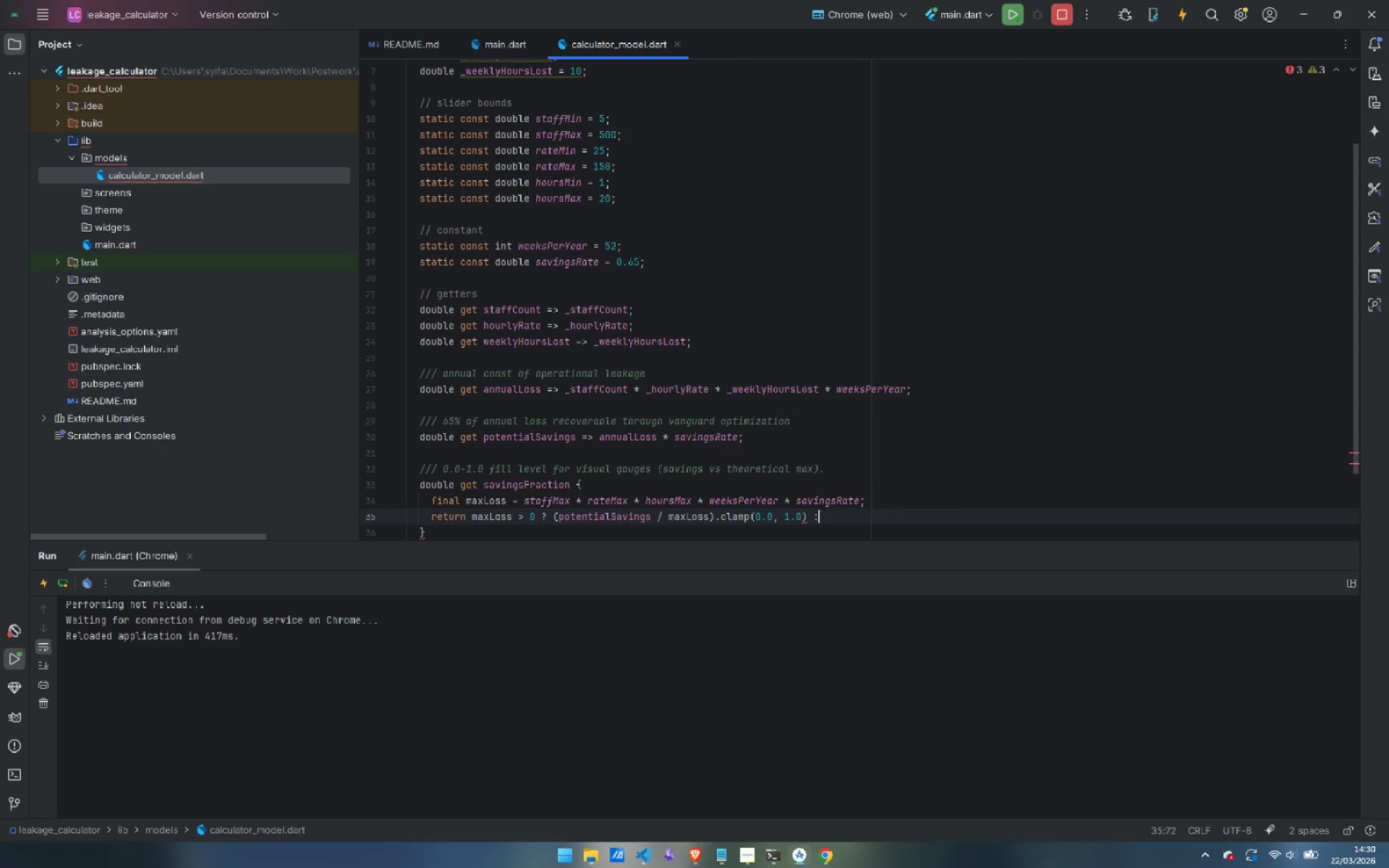 
key(Space)
 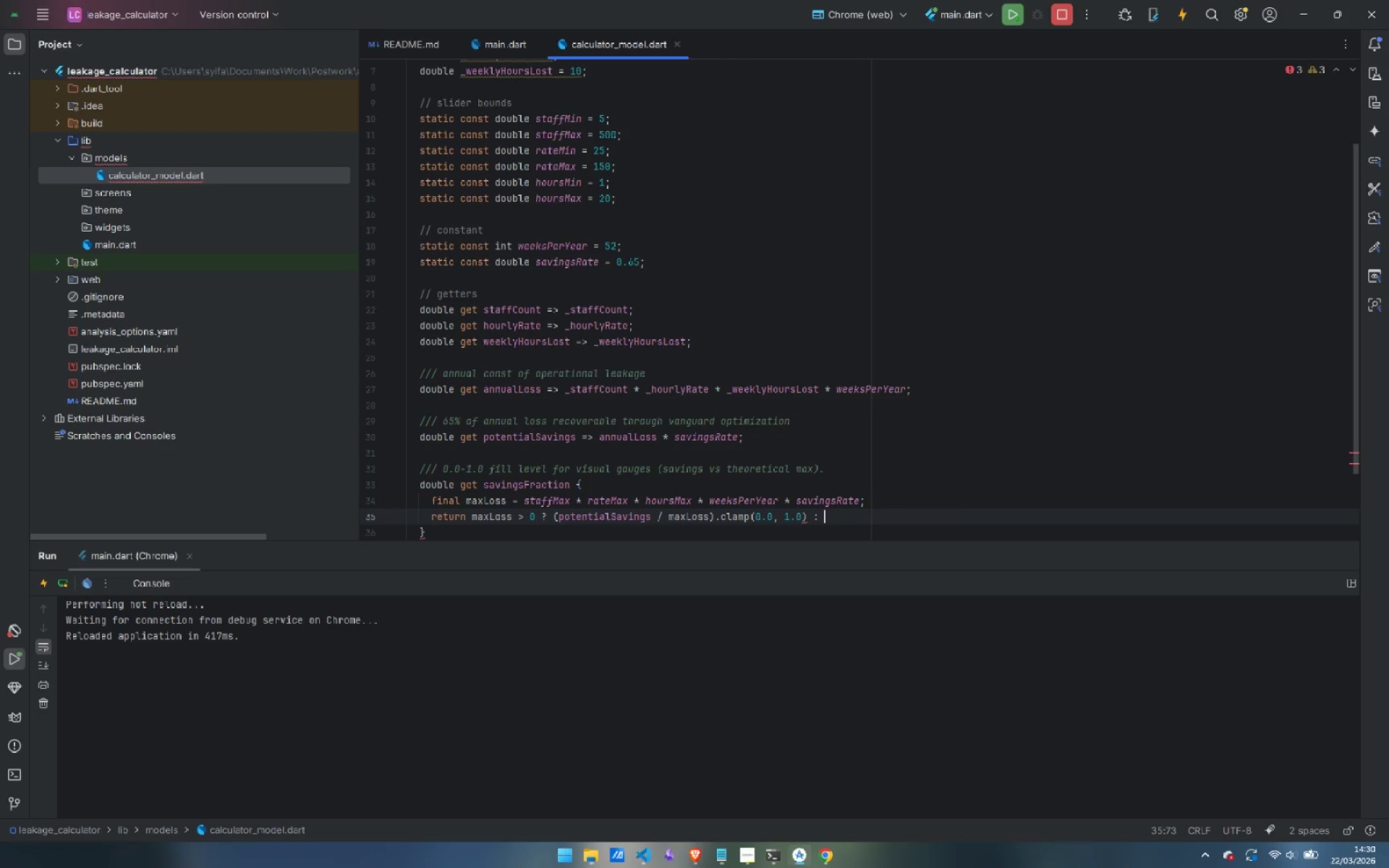 
key(0)
 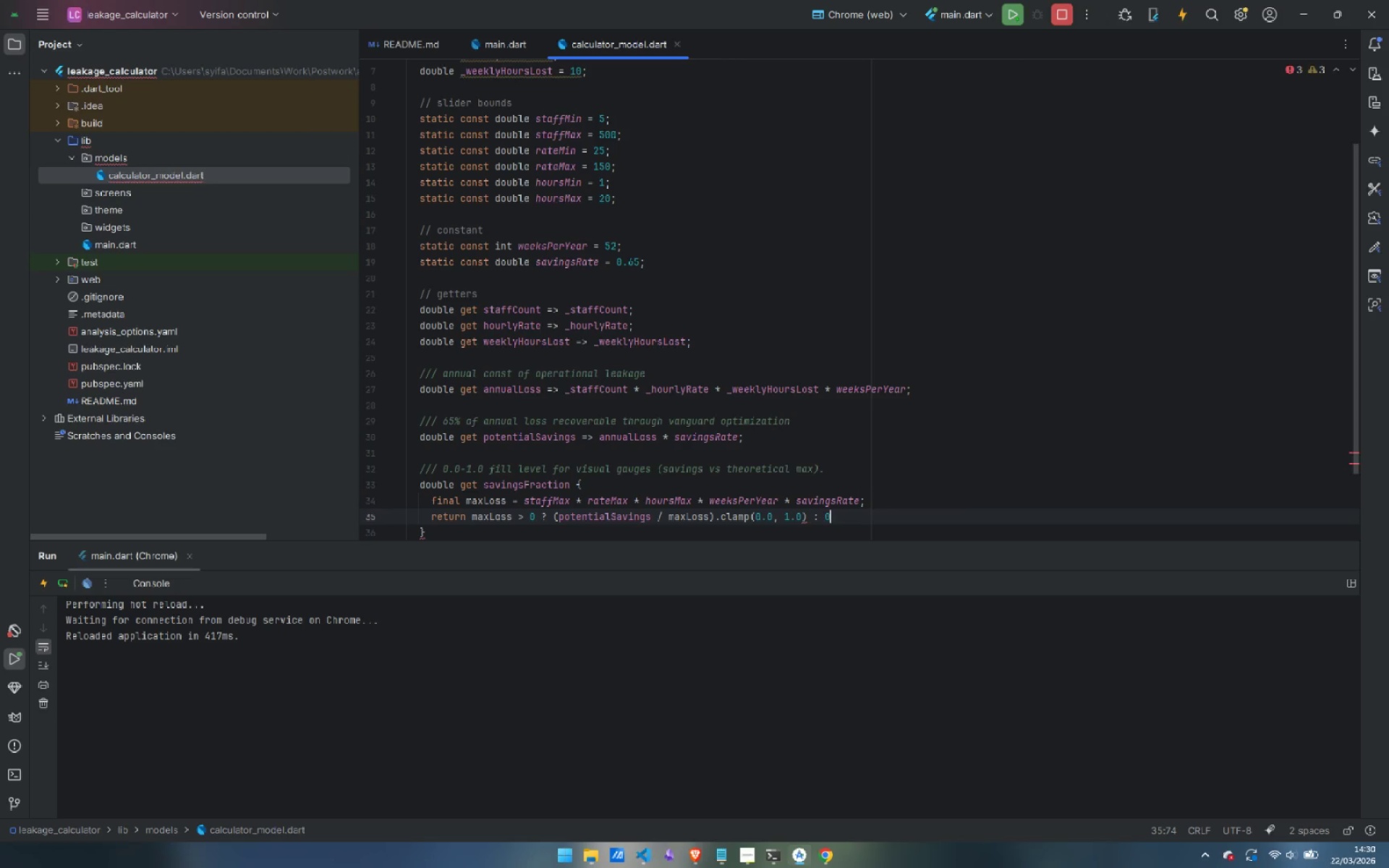 
key(Period)
 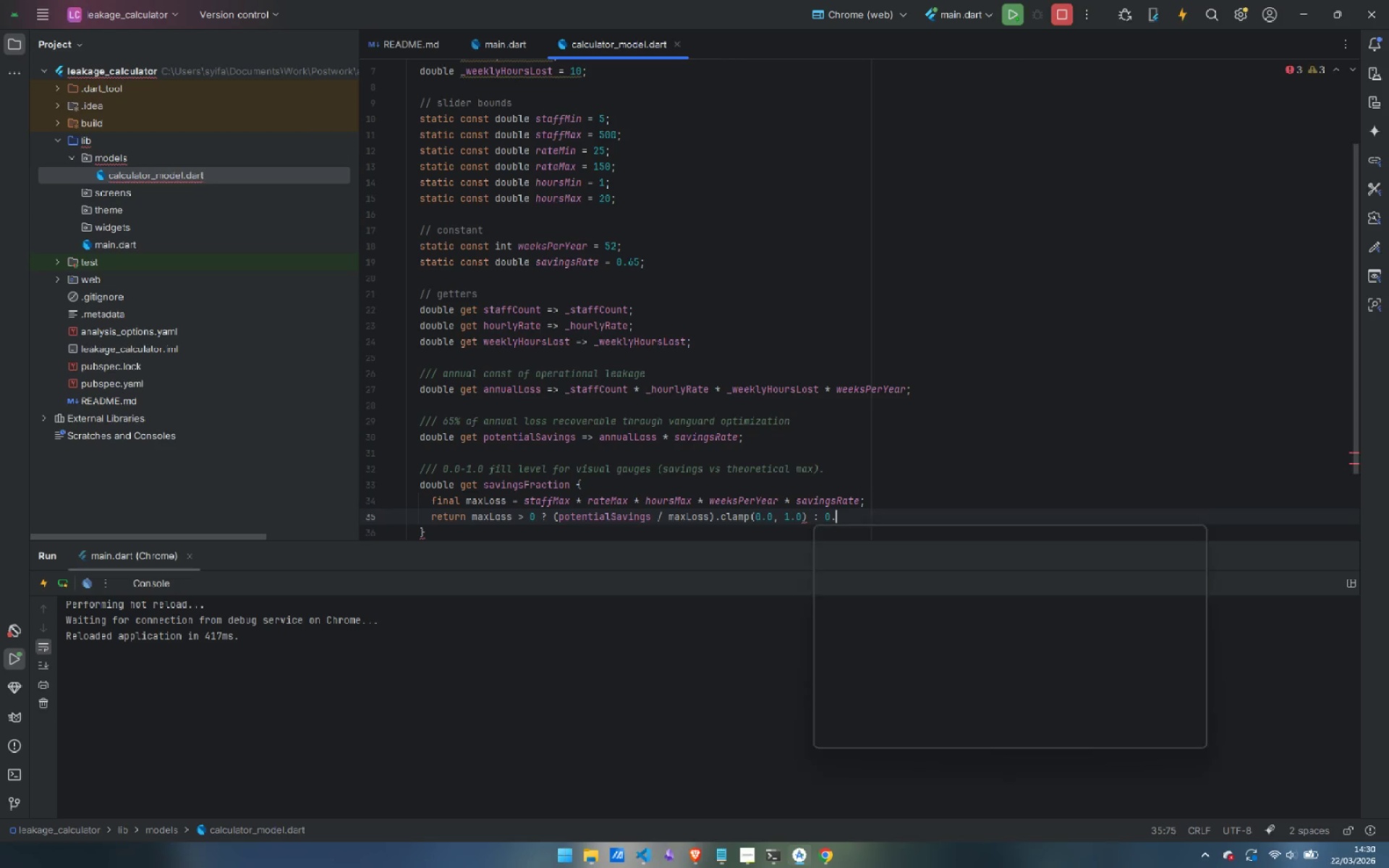 
key(0)
 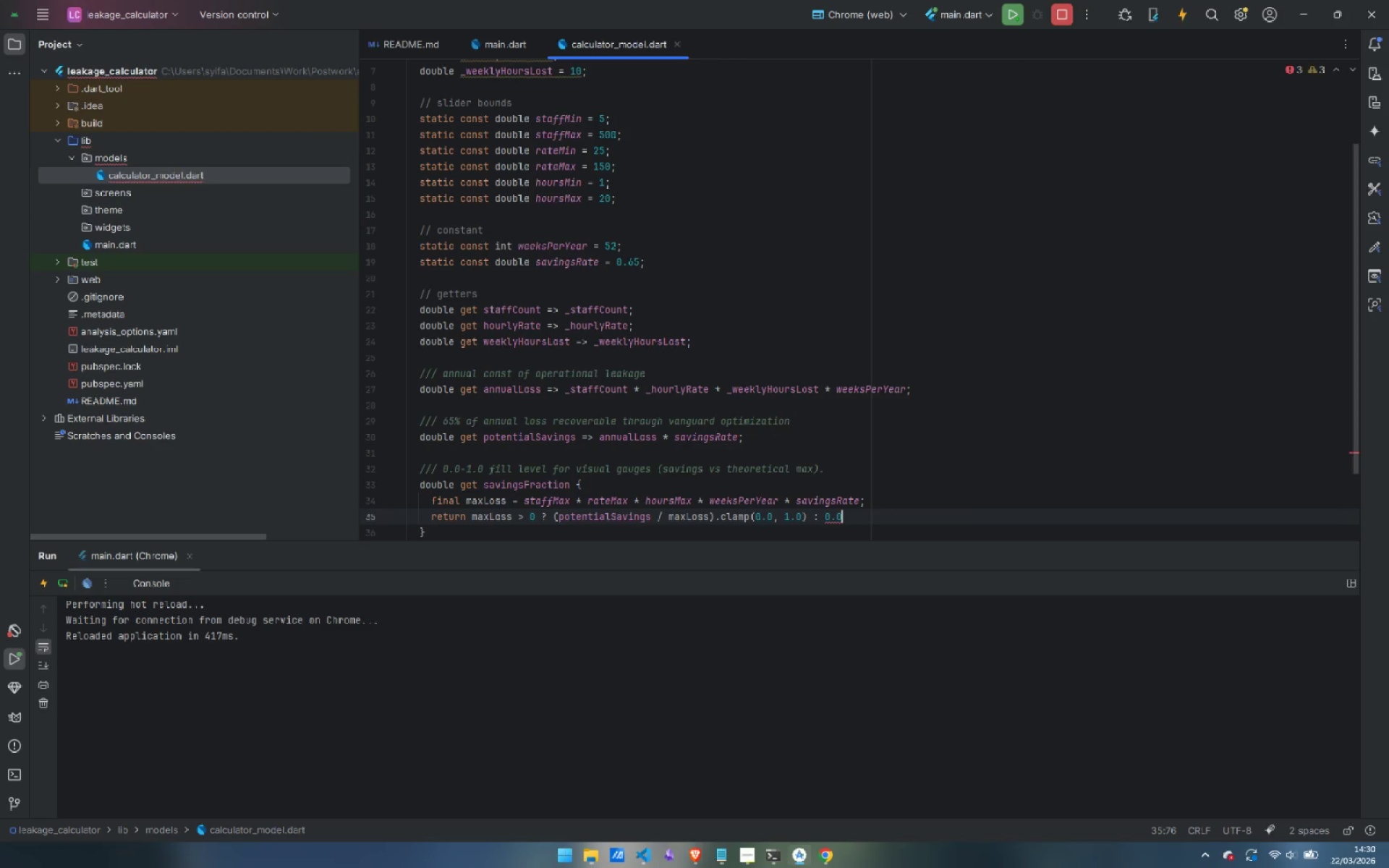 
key(Semicolon)
 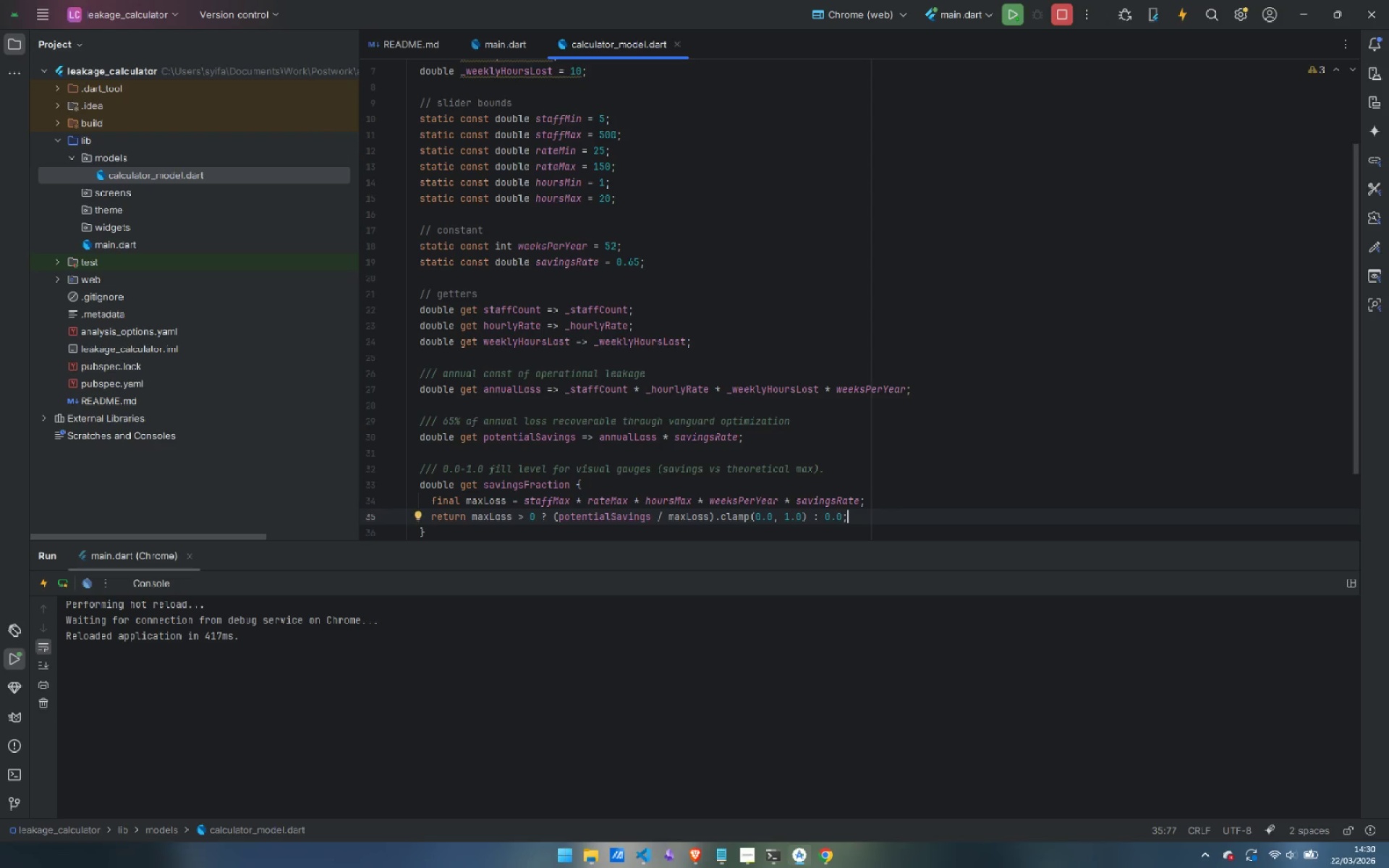 
key(ArrowDown)
 